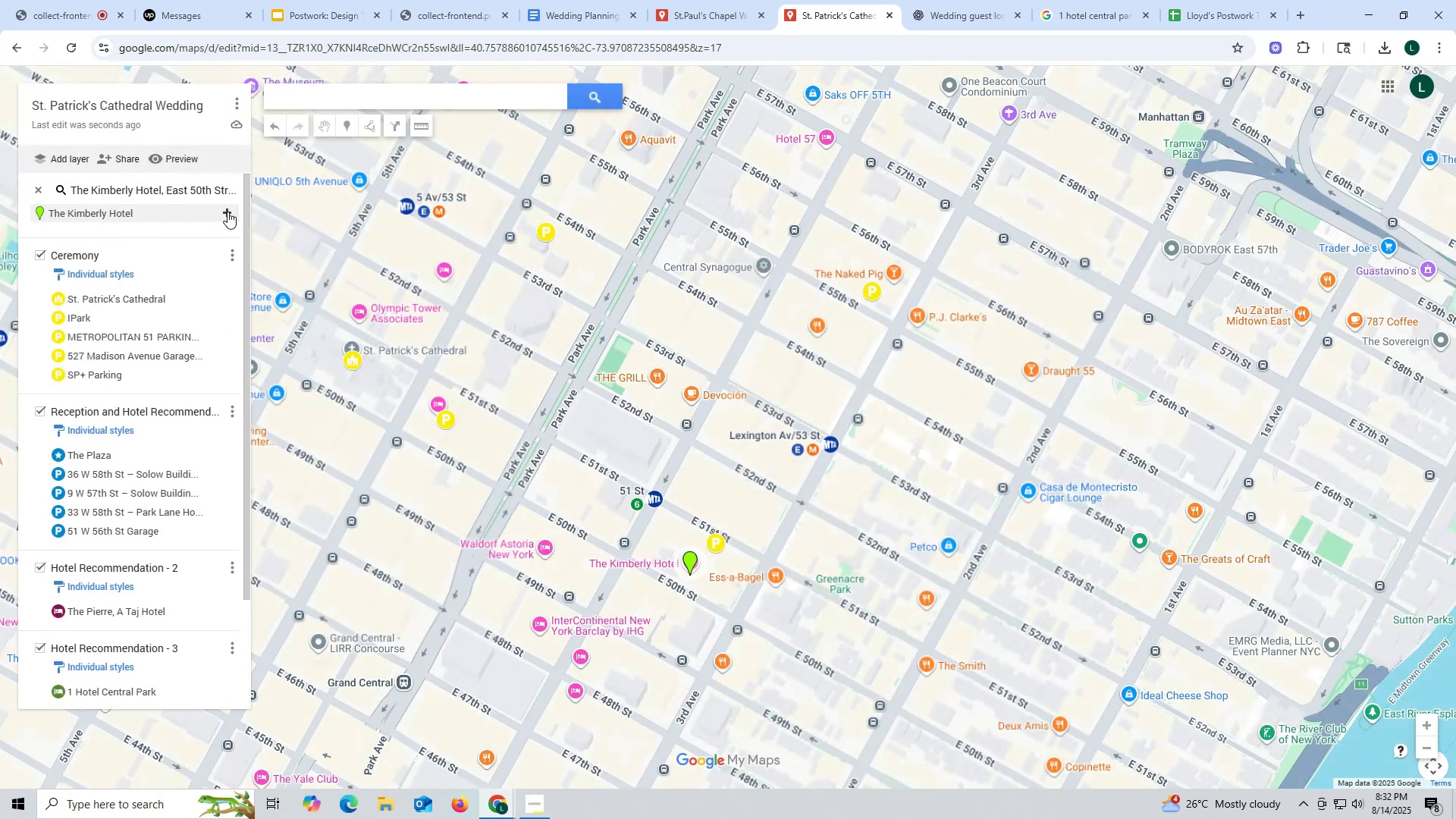 
left_click([228, 211])
 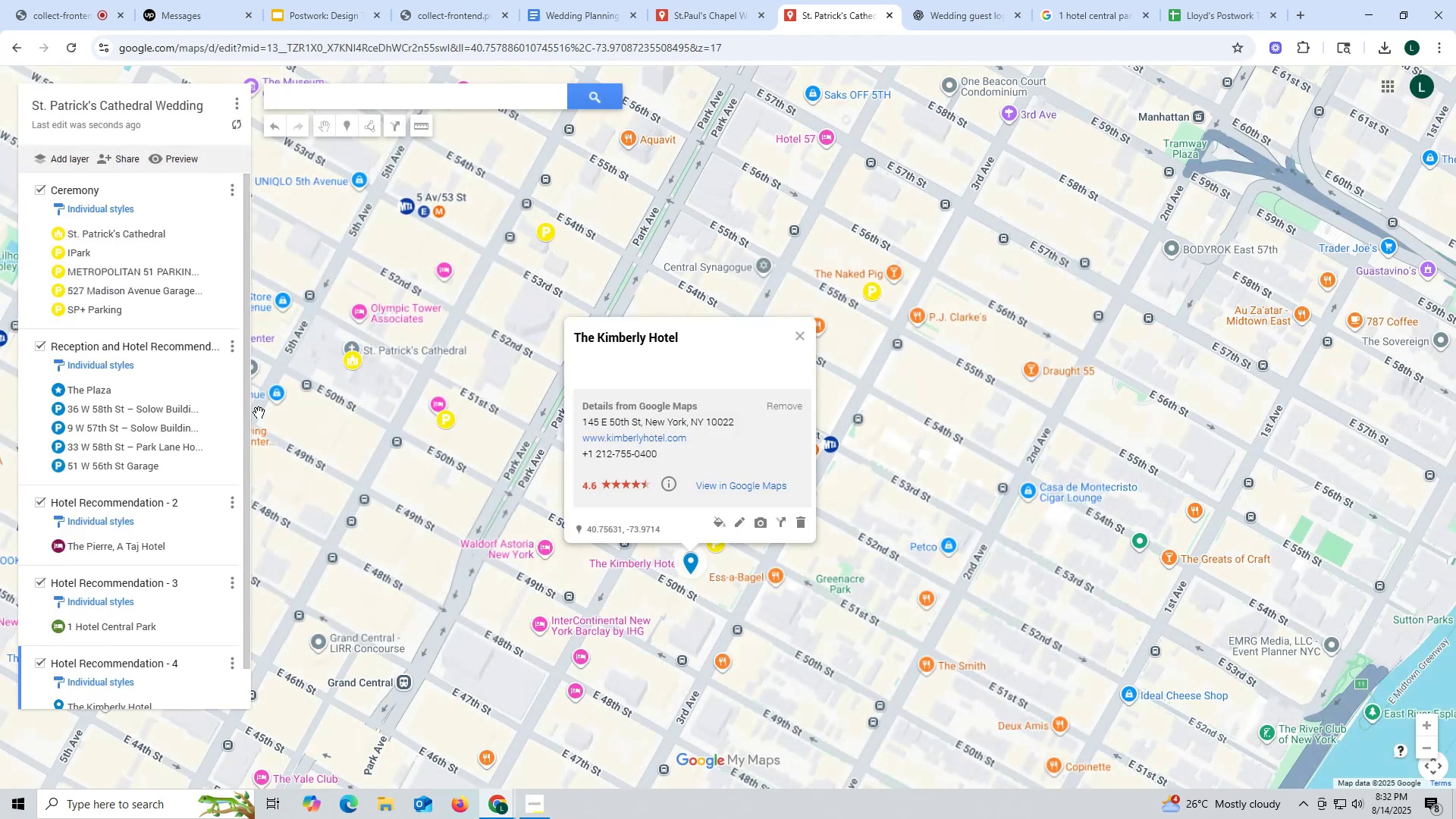 
scroll: coordinate [159, 442], scroll_direction: down, amount: 13.0
 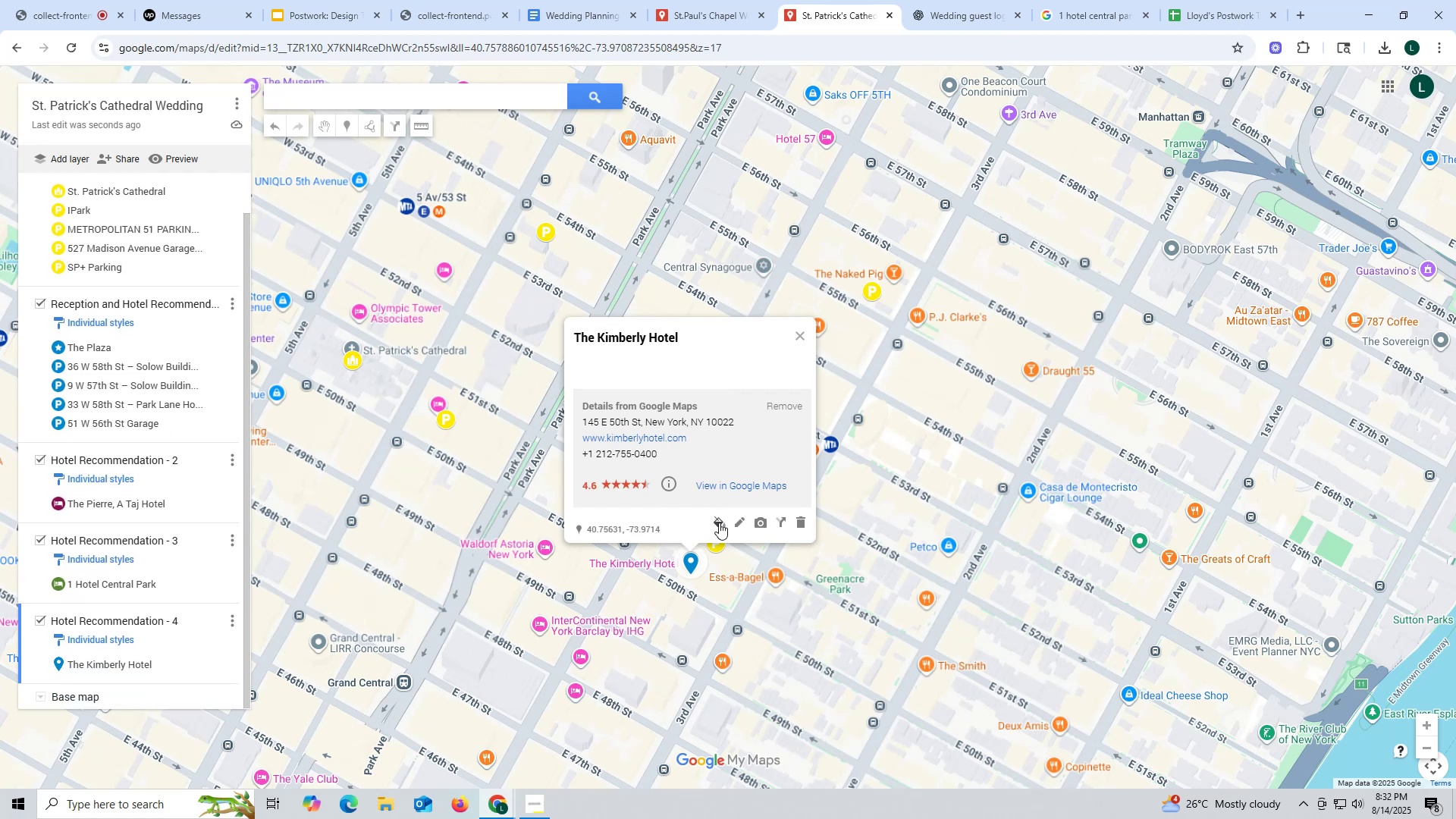 
left_click([719, 522])
 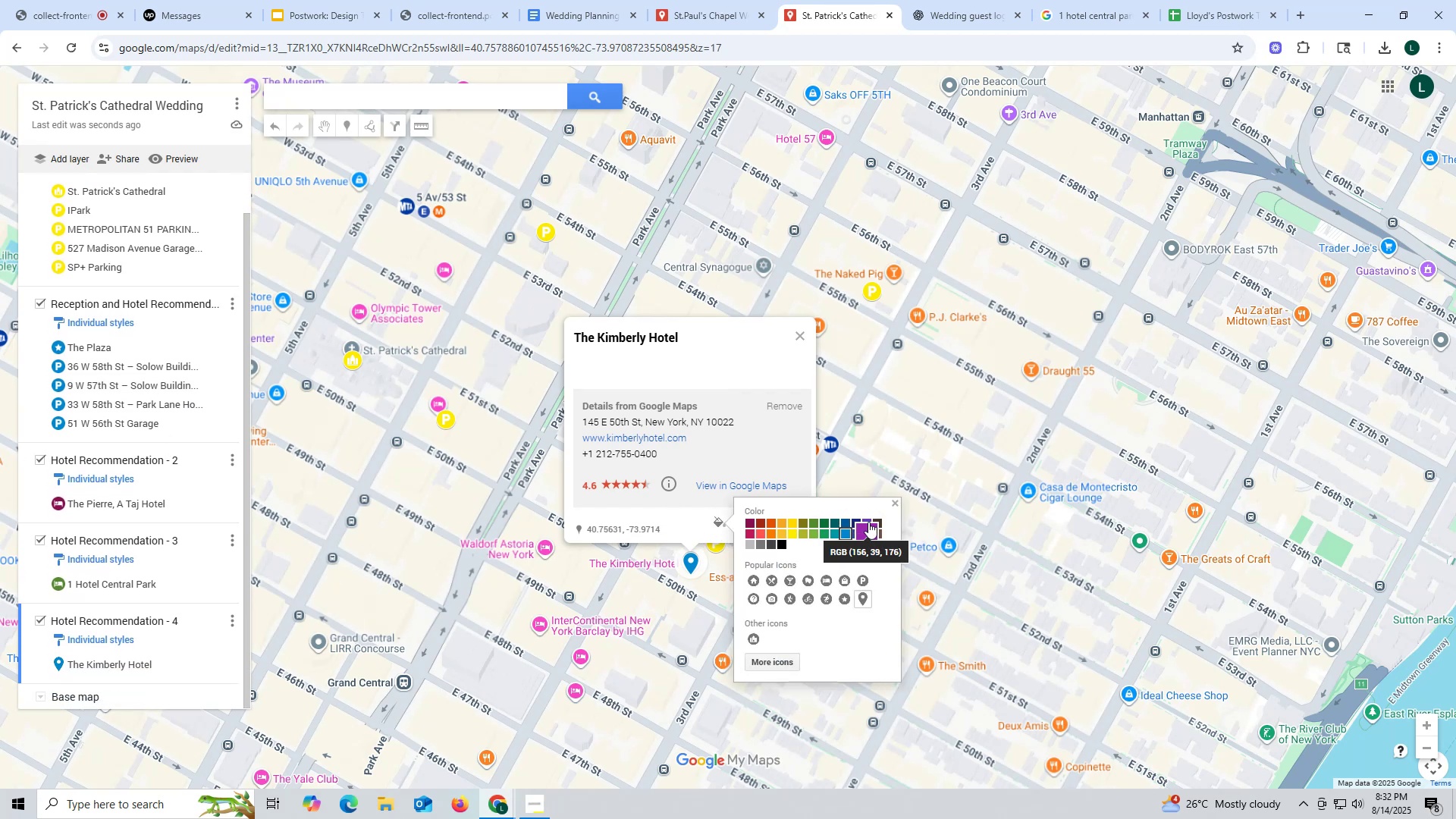 
left_click([868, 521])
 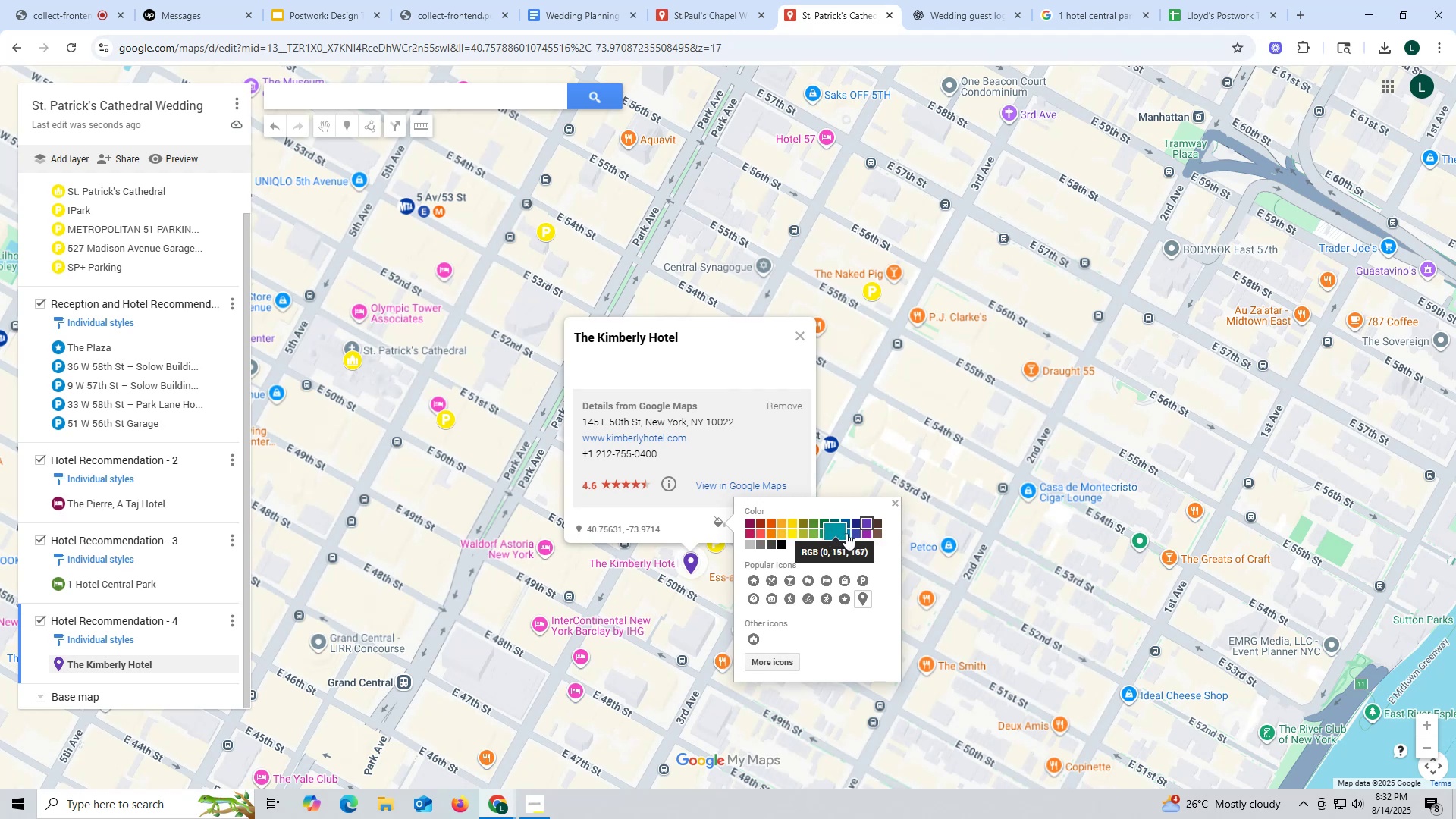 
wait(11.28)
 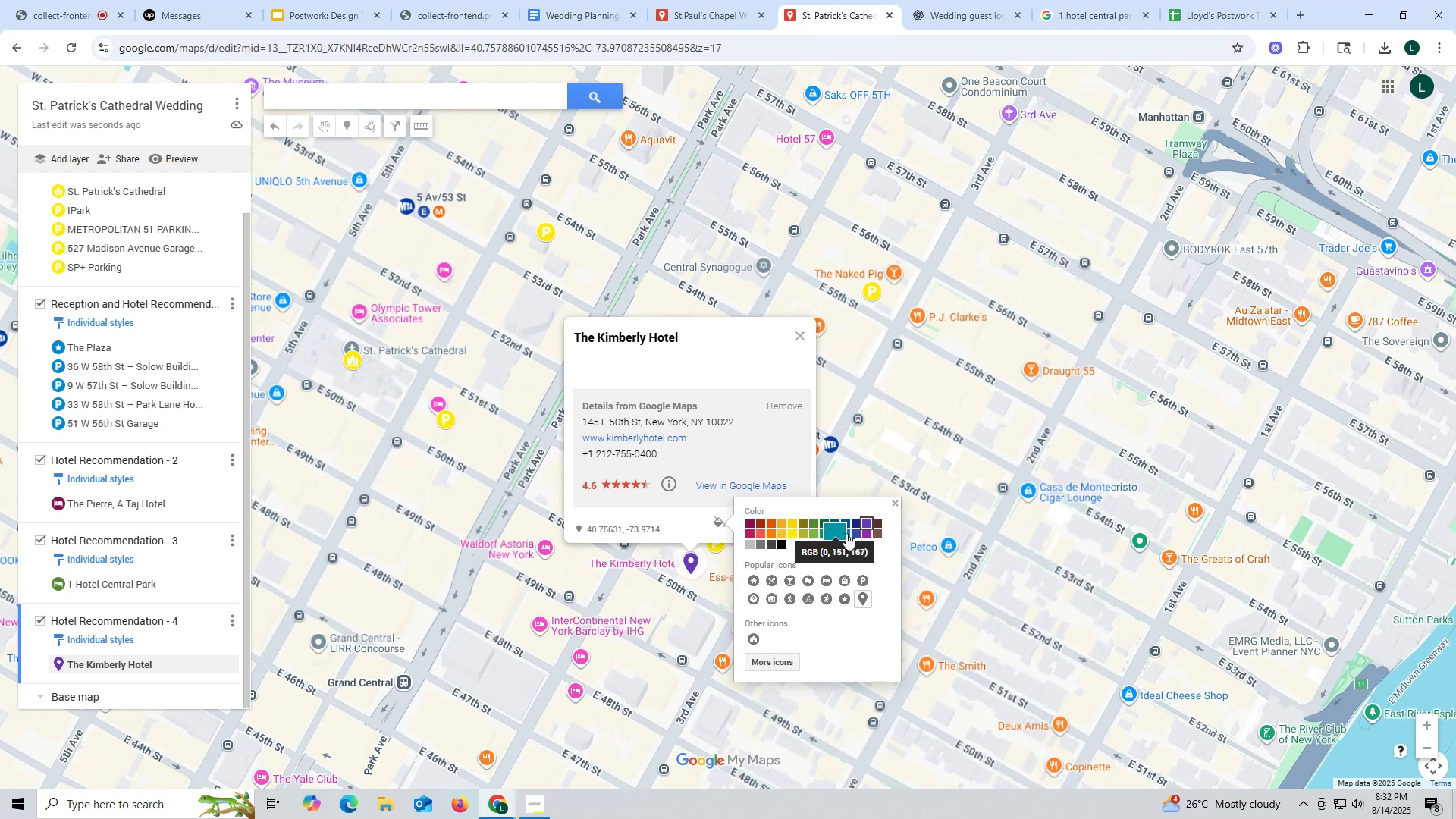 
left_click([869, 532])
 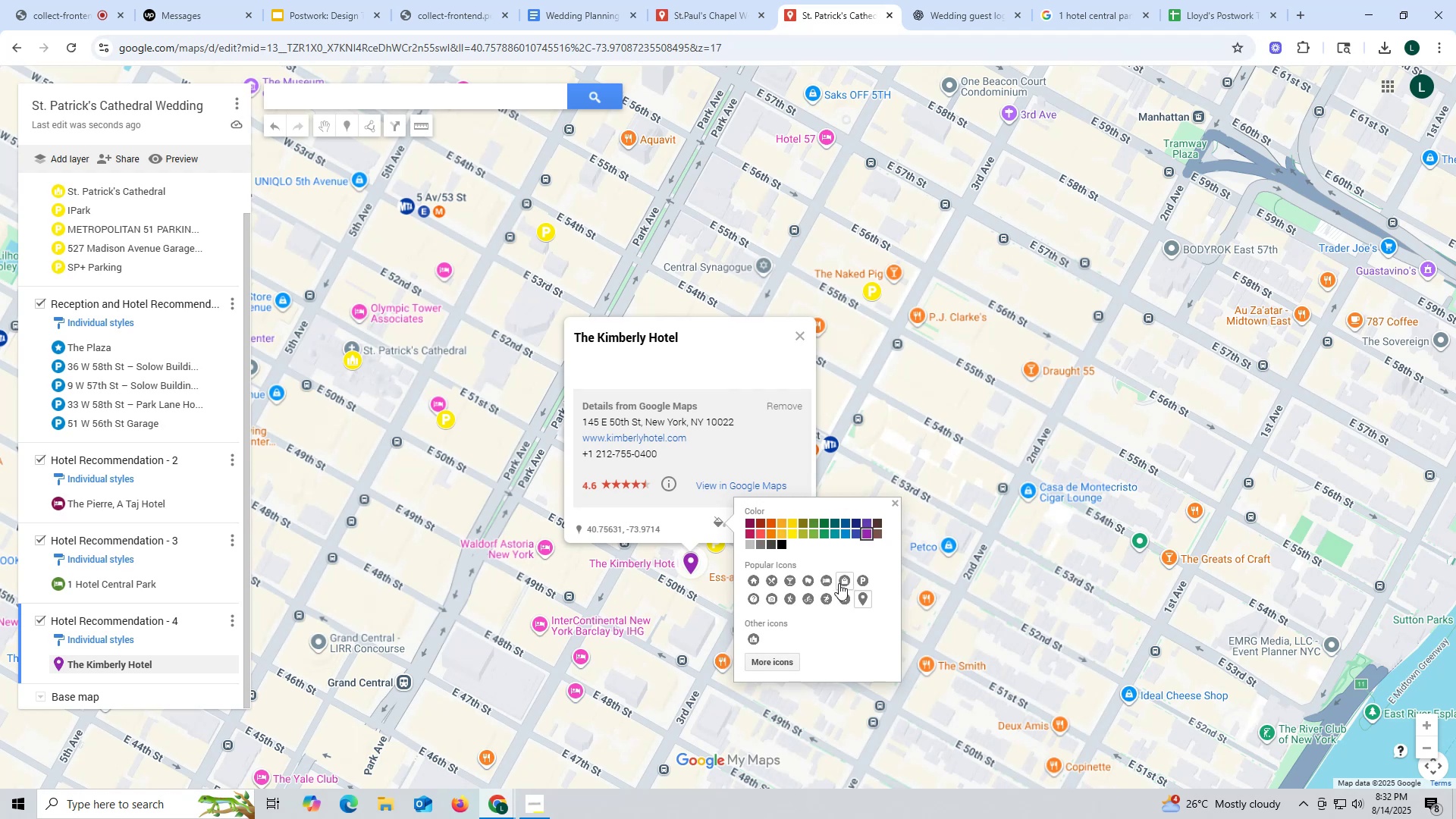 
left_click([824, 579])
 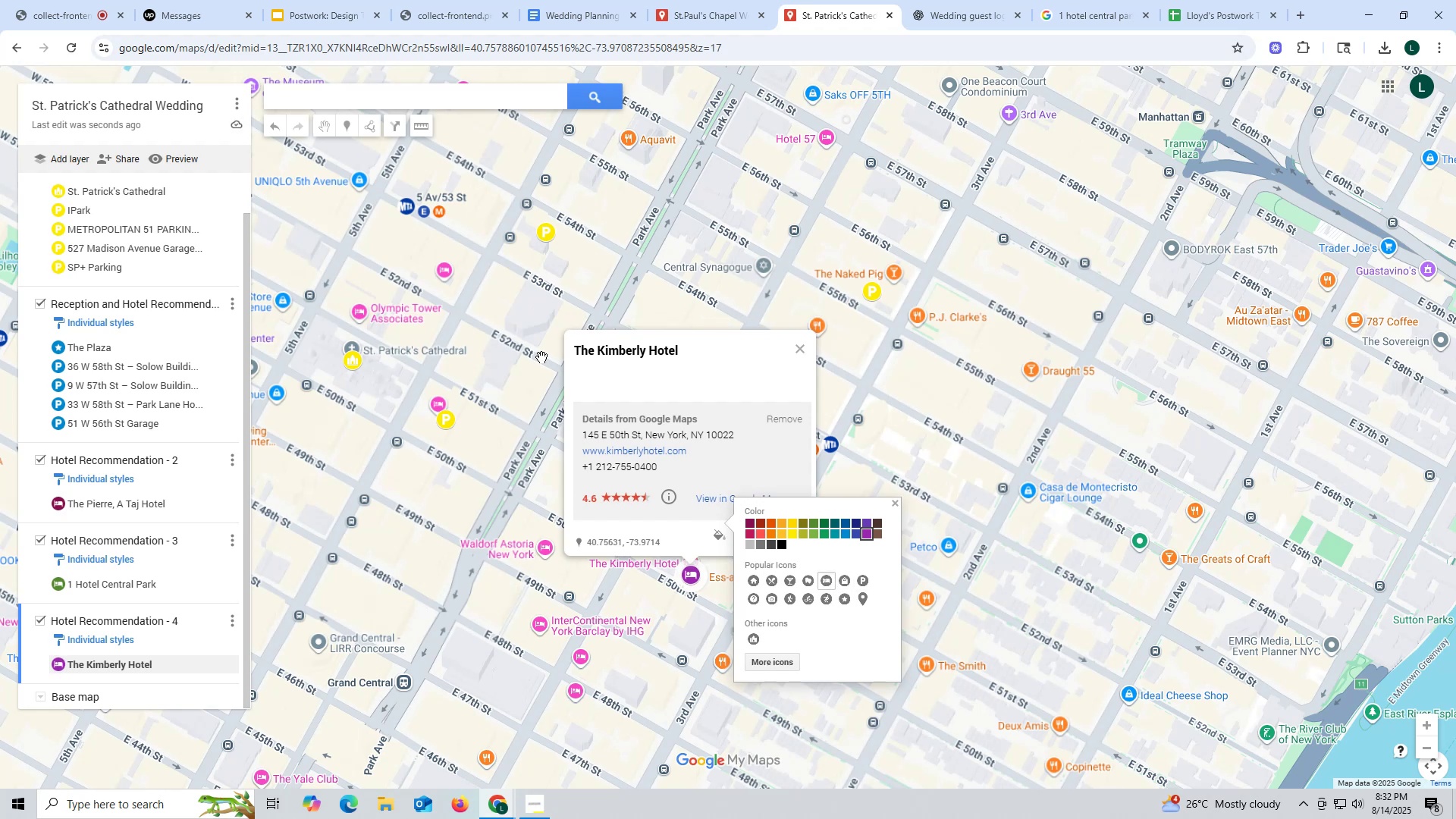 
left_click_drag(start_coordinate=[569, 353], to_coordinate=[679, 353])
 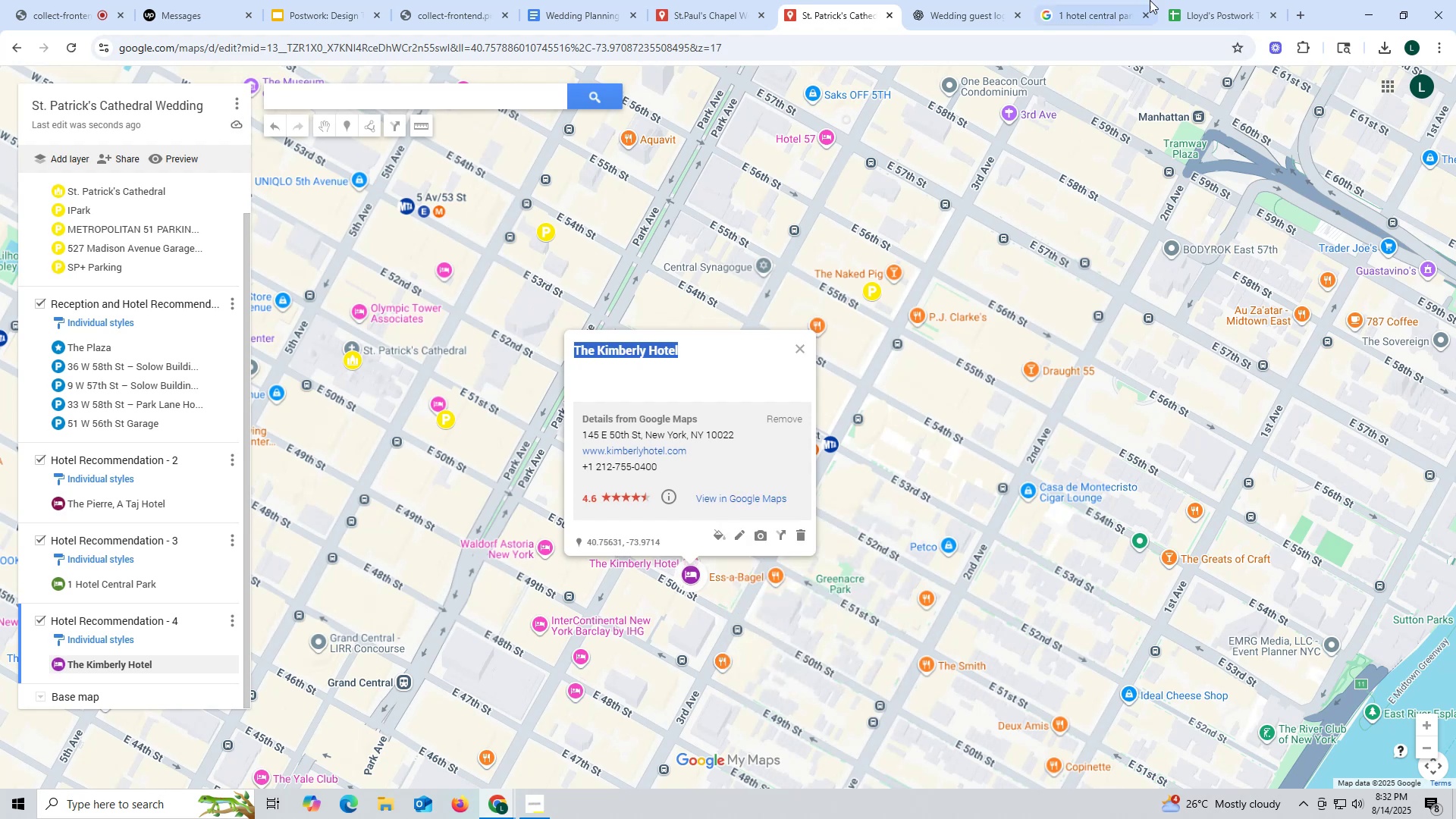 
key(Control+ControlLeft)
 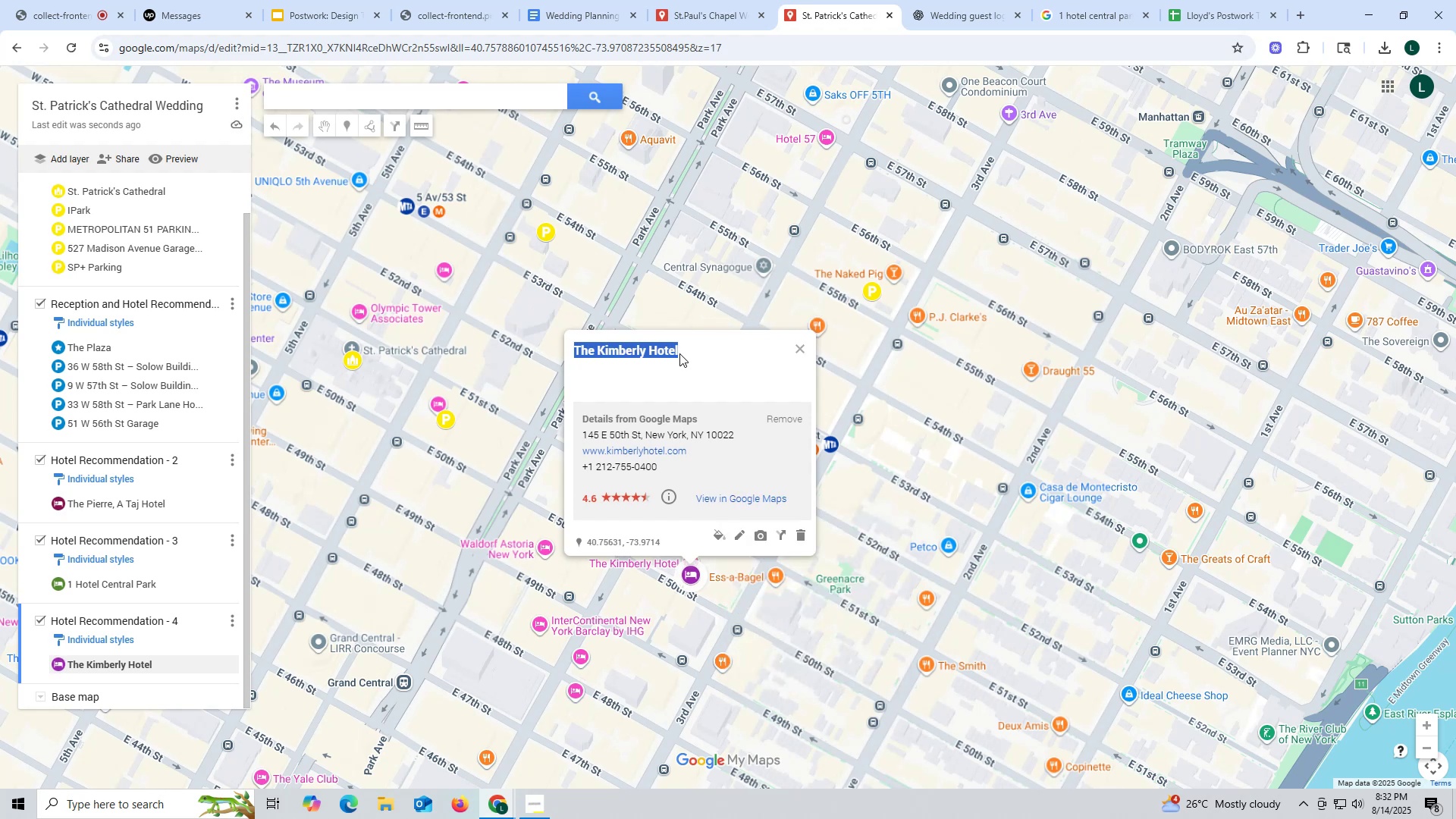 
key(Control+C)
 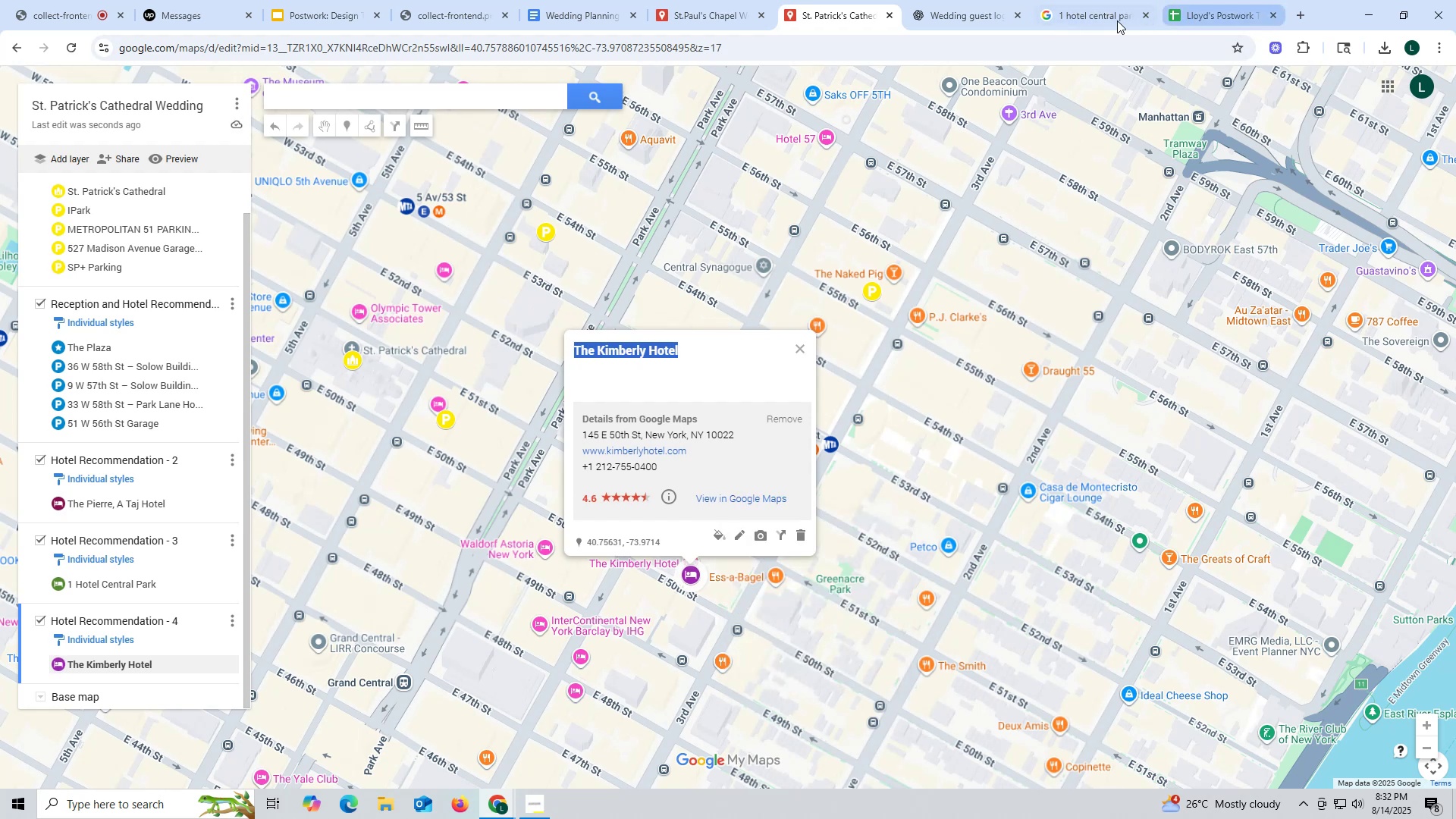 
left_click_drag(start_coordinate=[1106, 14], to_coordinate=[1081, 14])
 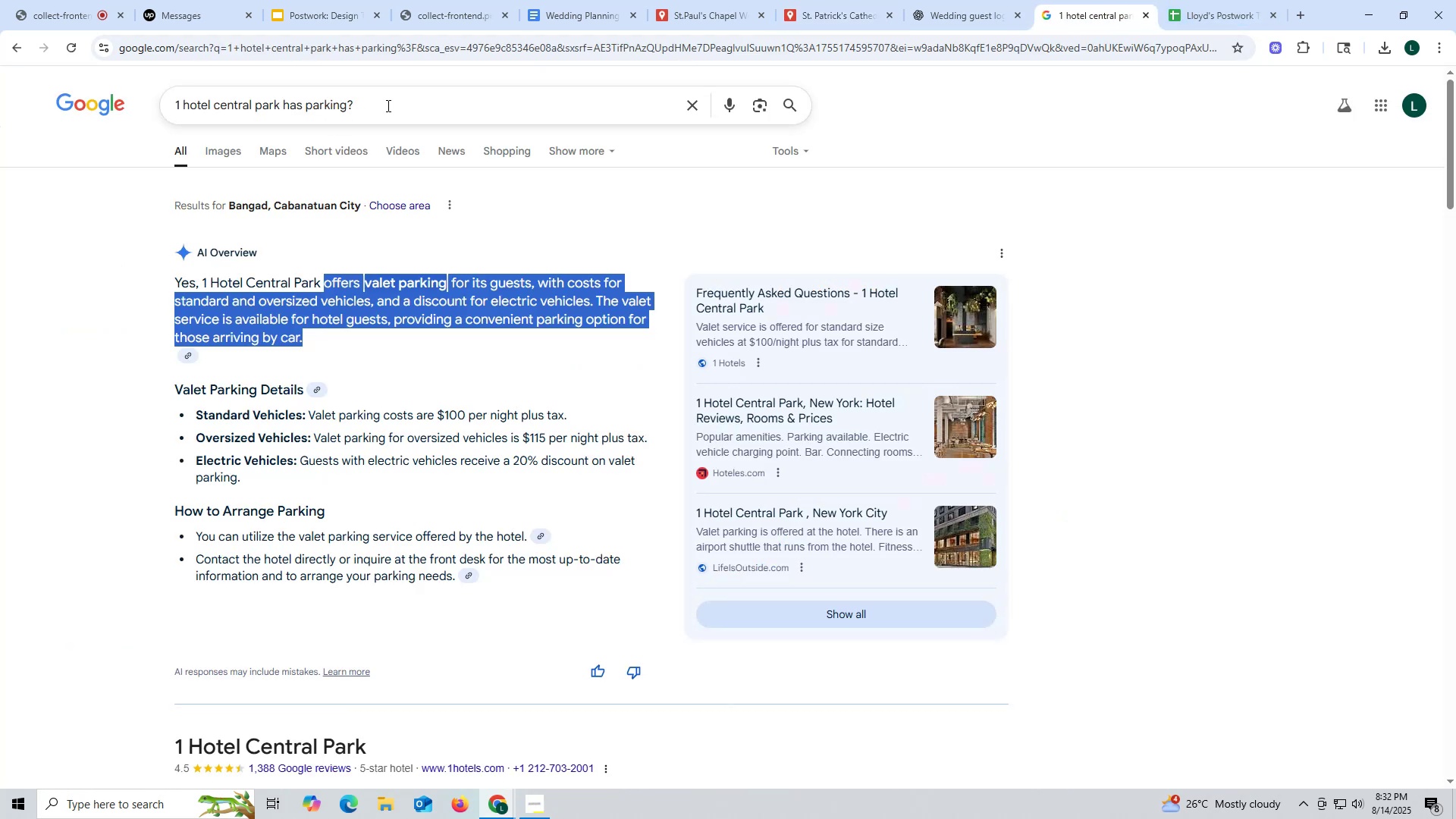 
left_click_drag(start_coordinate=[394, 102], to_coordinate=[0, 96])
 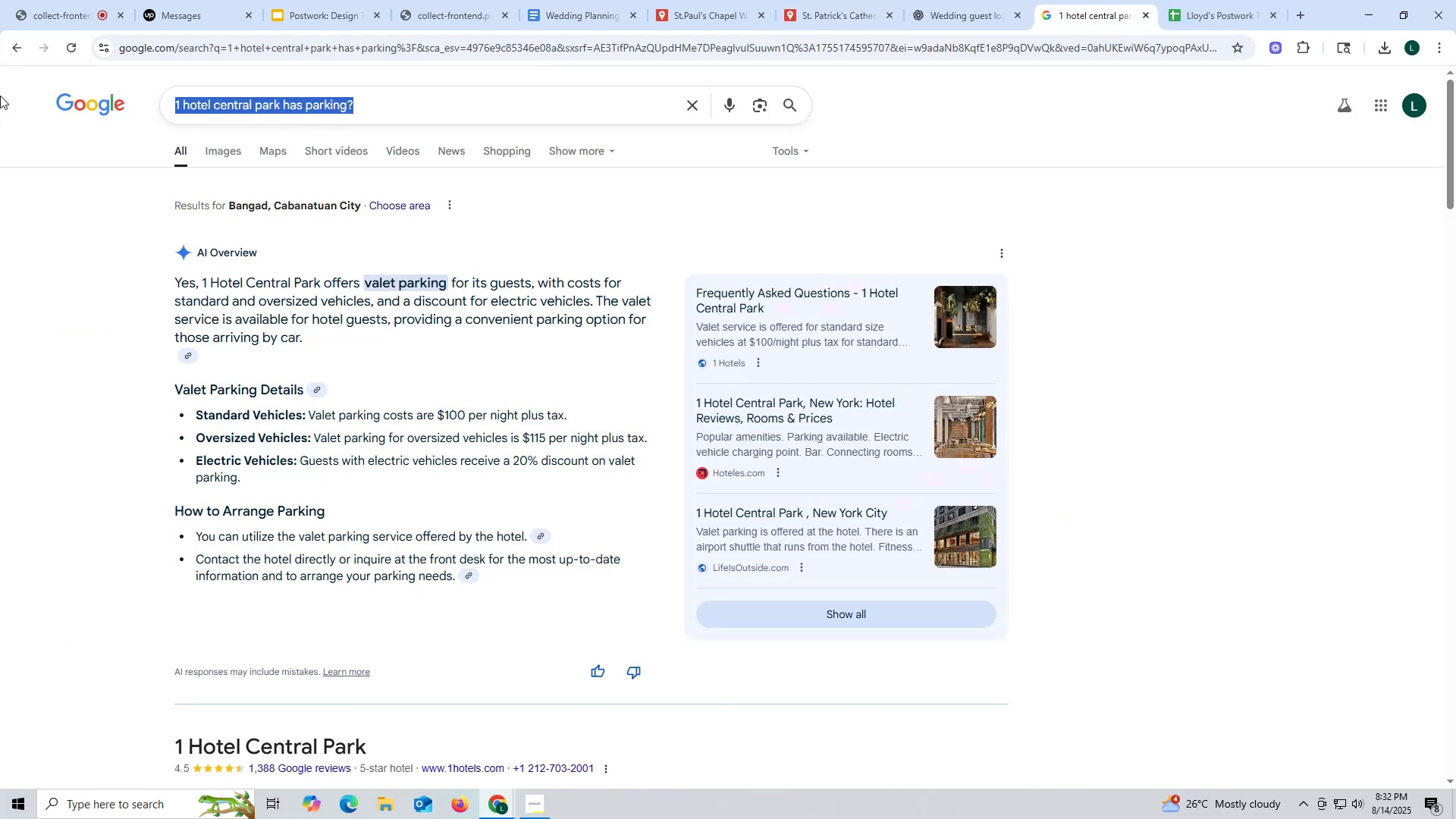 
key(Control+ControlLeft)
 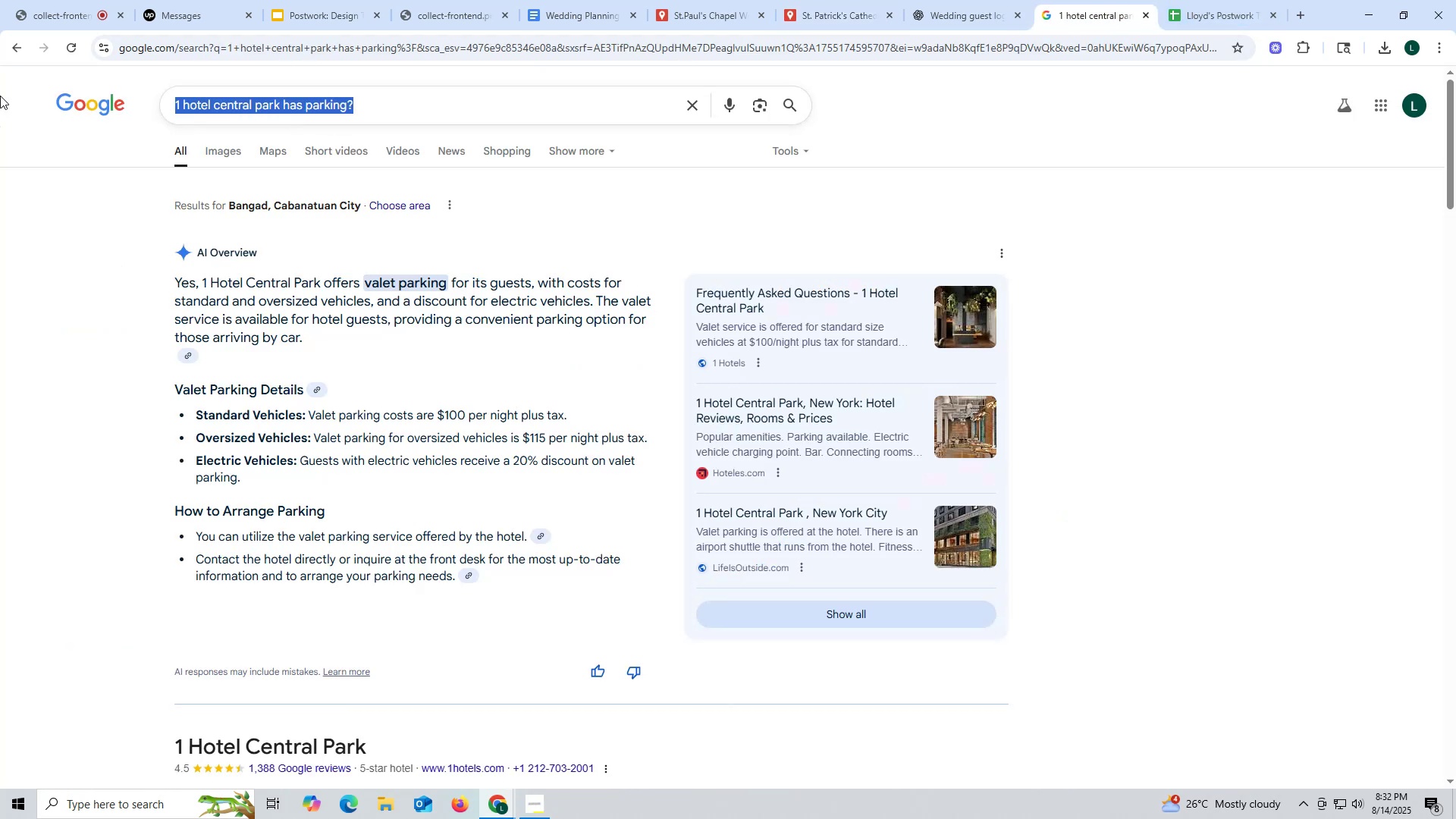 
key(Control+V)
 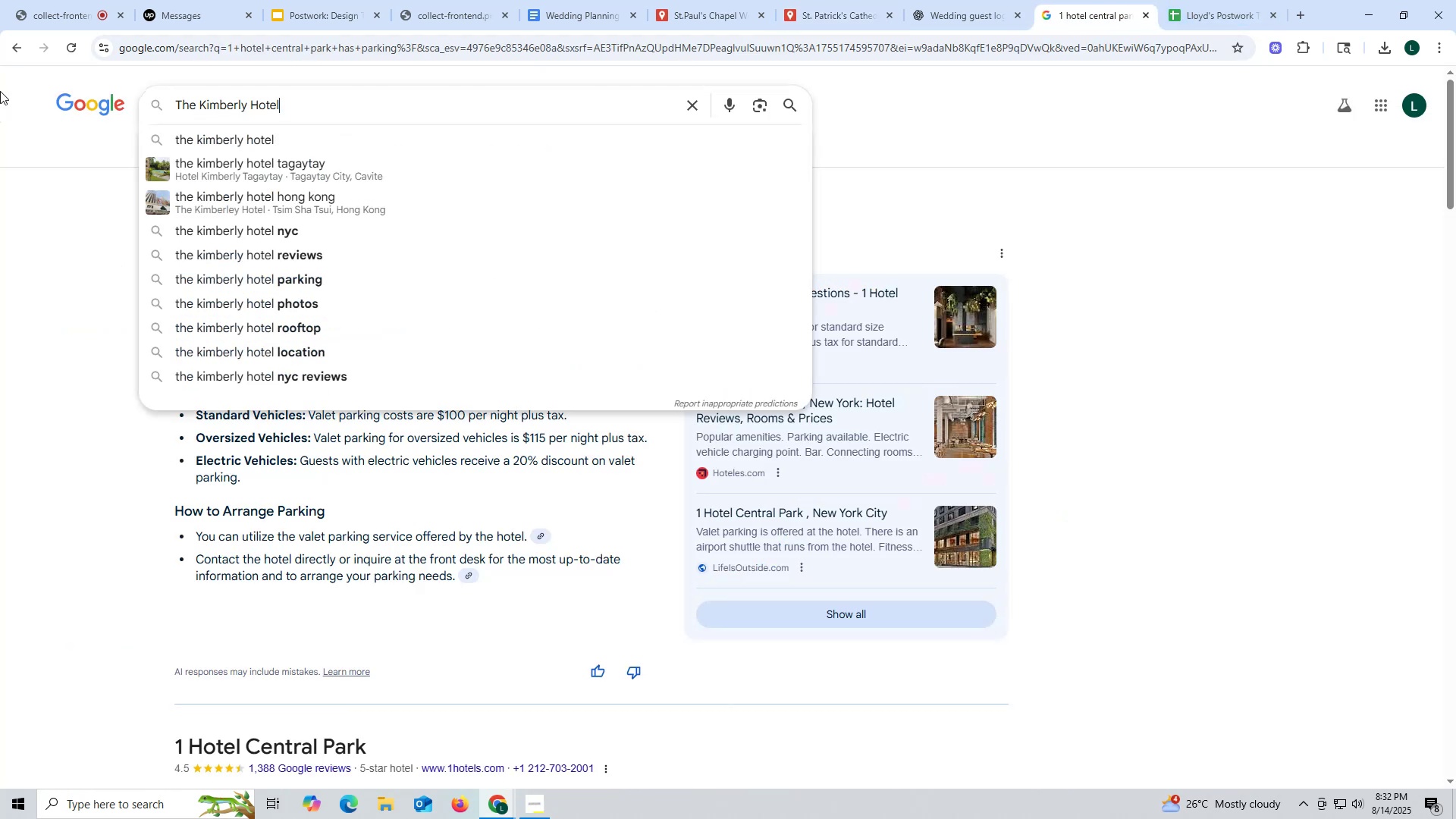 
key(Space)
 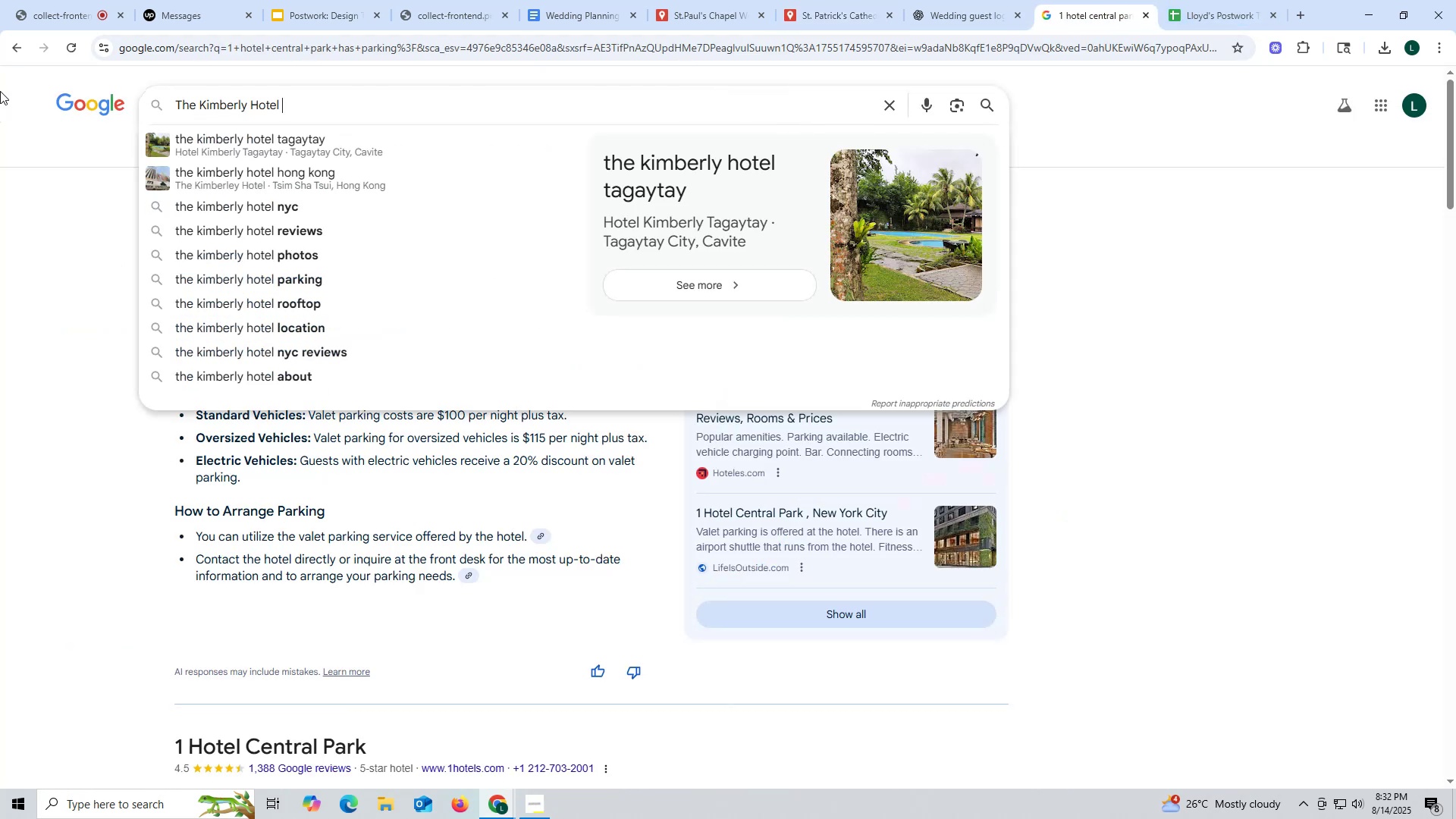 
key(N)
 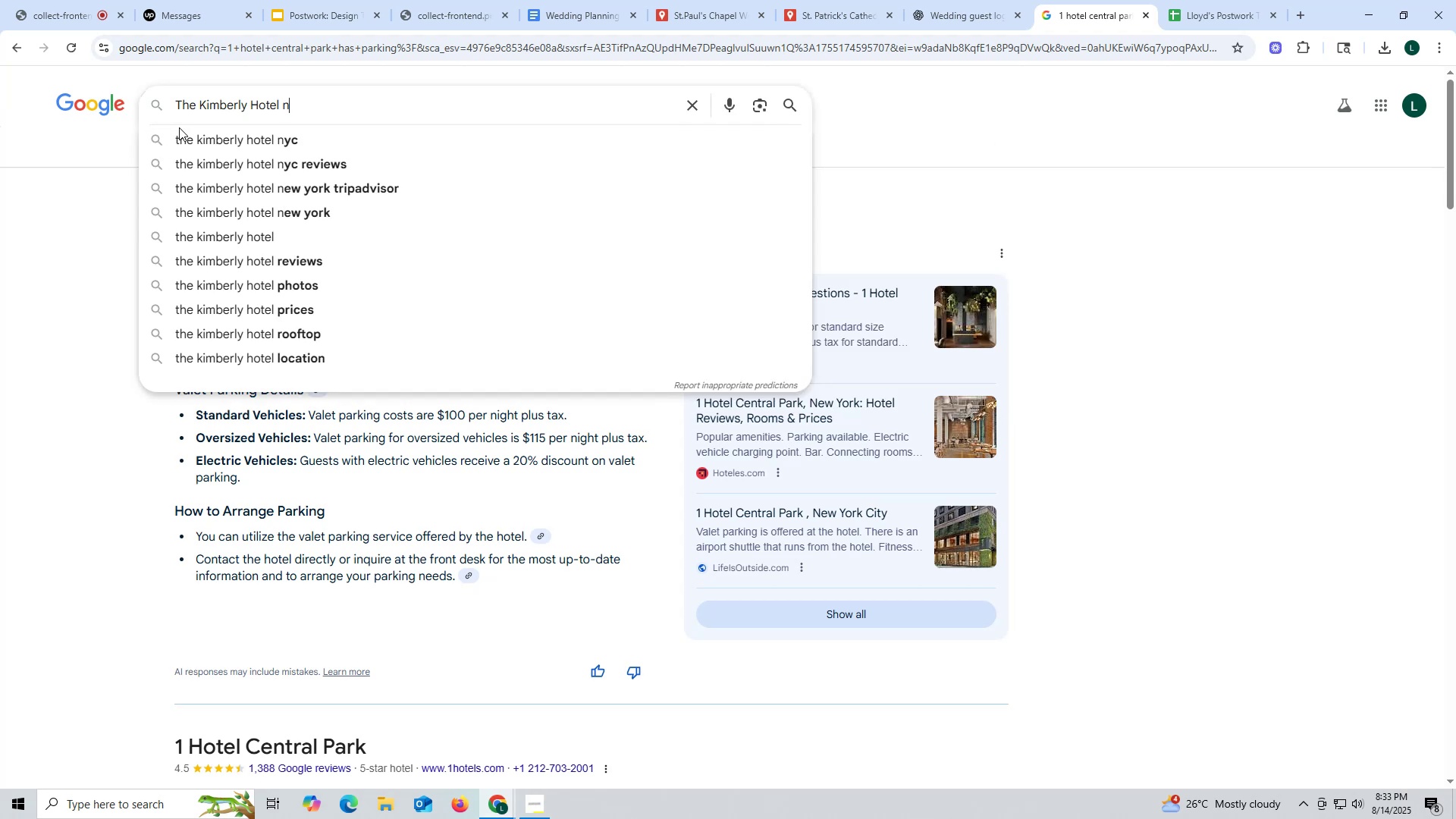 
left_click([196, 140])
 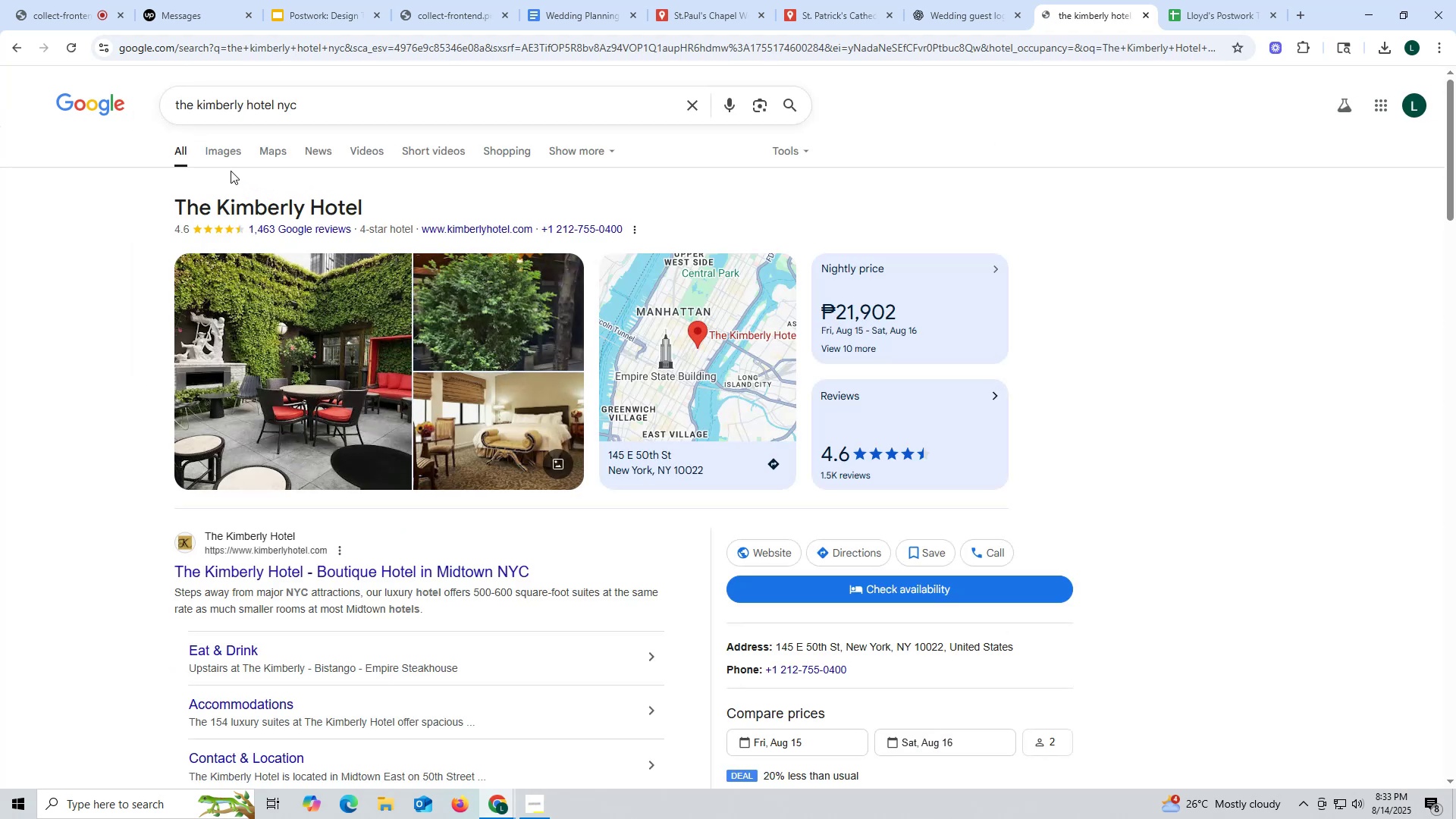 
left_click([217, 153])
 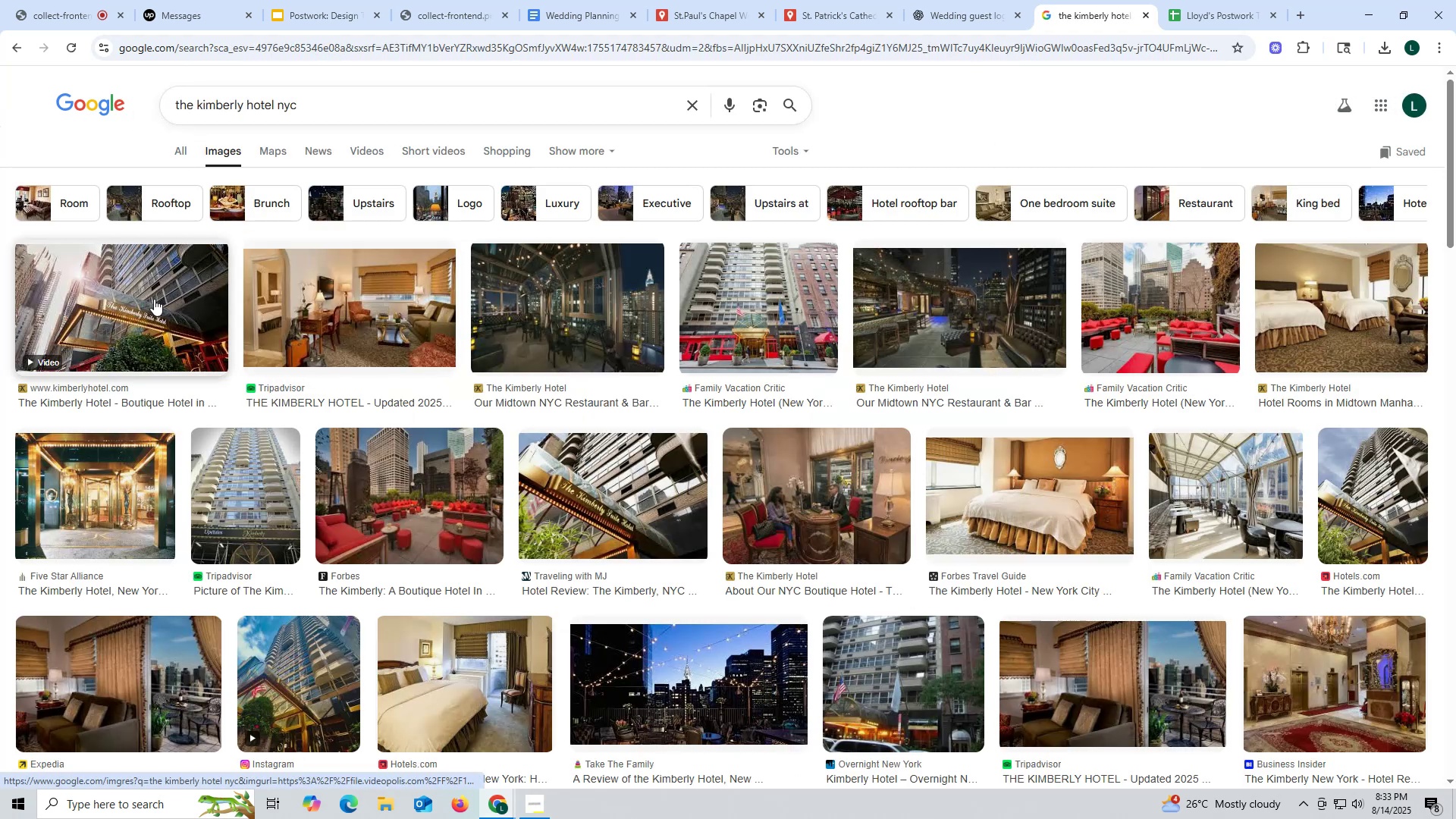 
left_click([792, 321])
 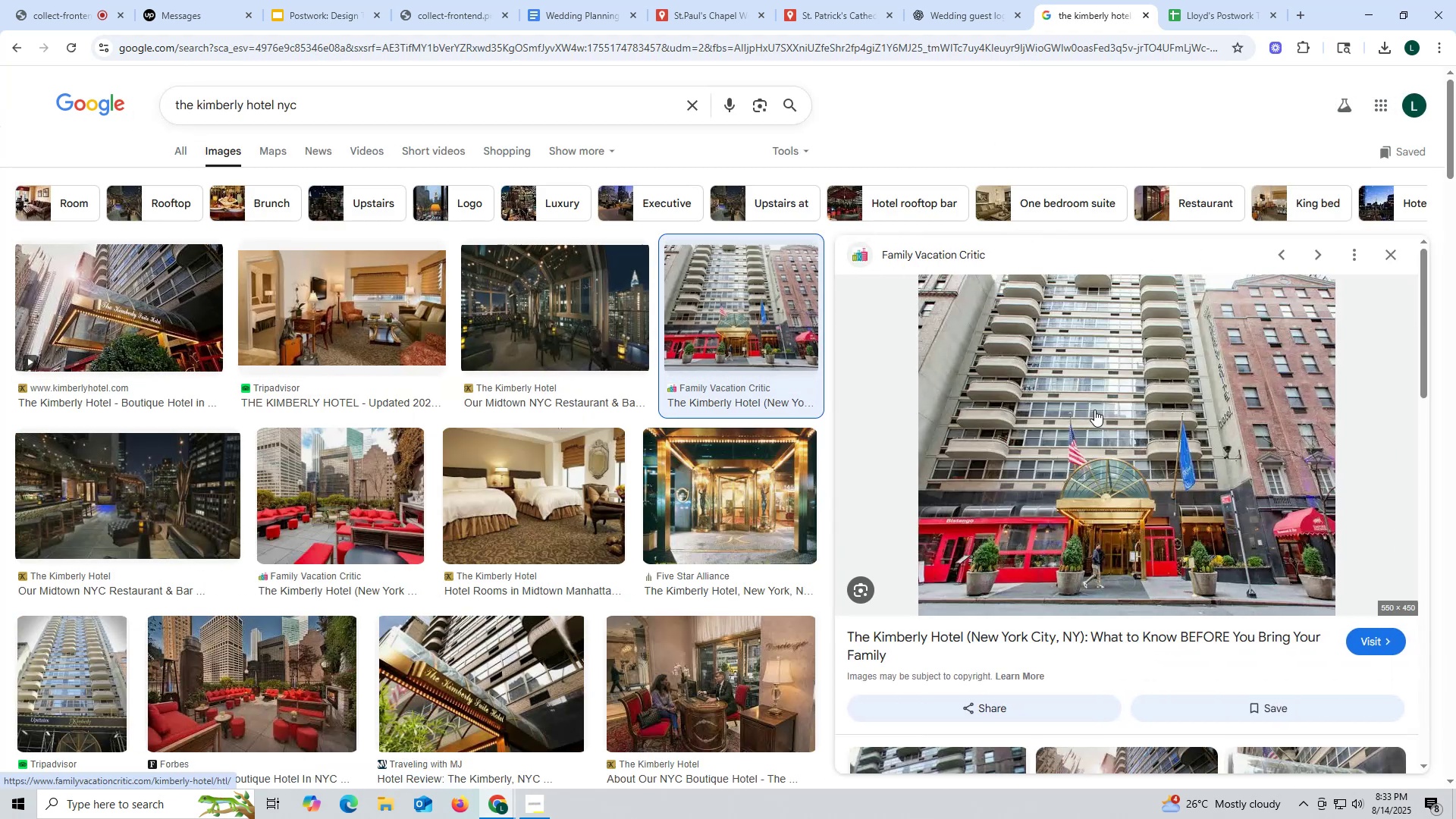 
right_click([1091, 403])
 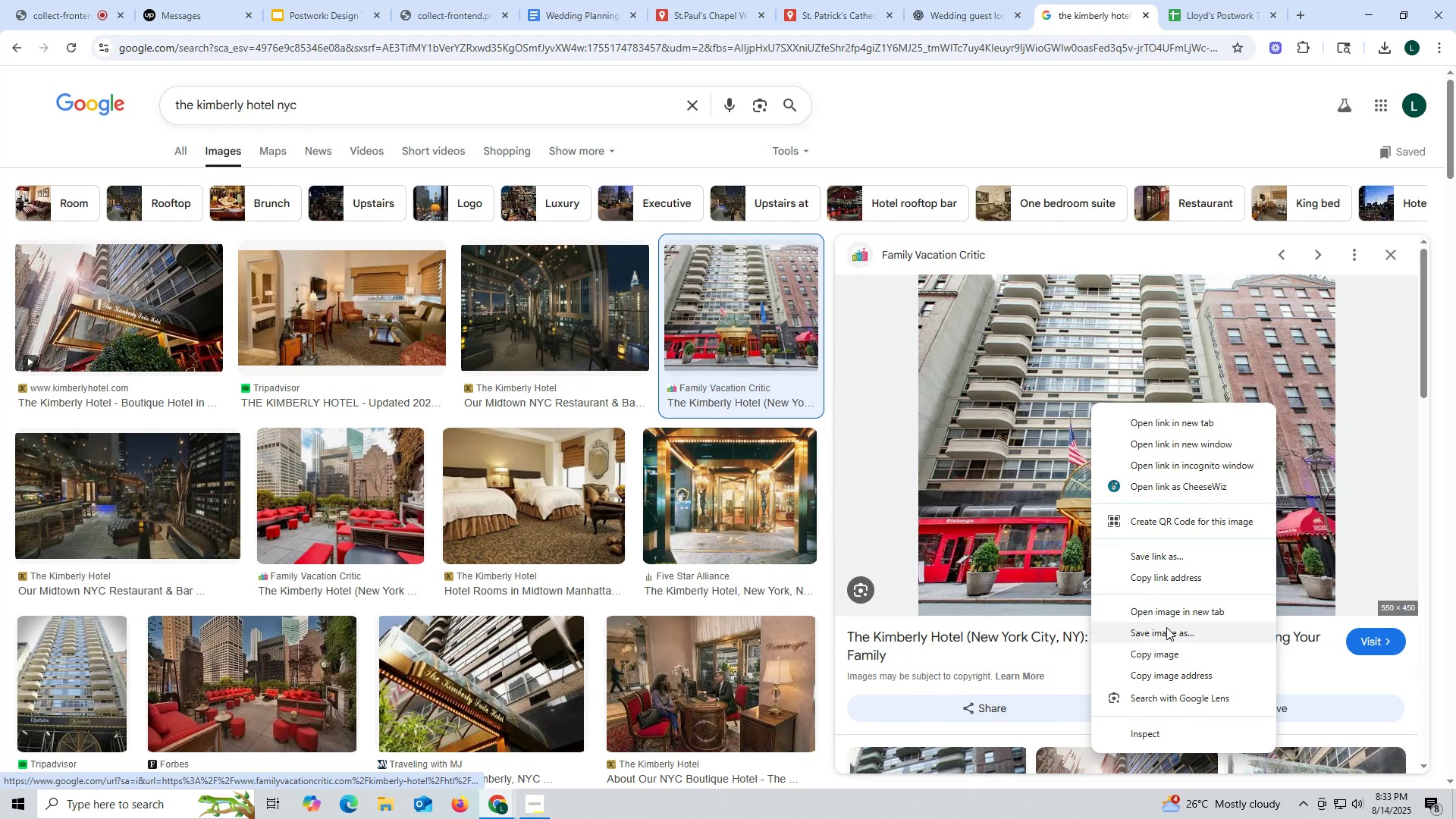 
left_click([1166, 632])
 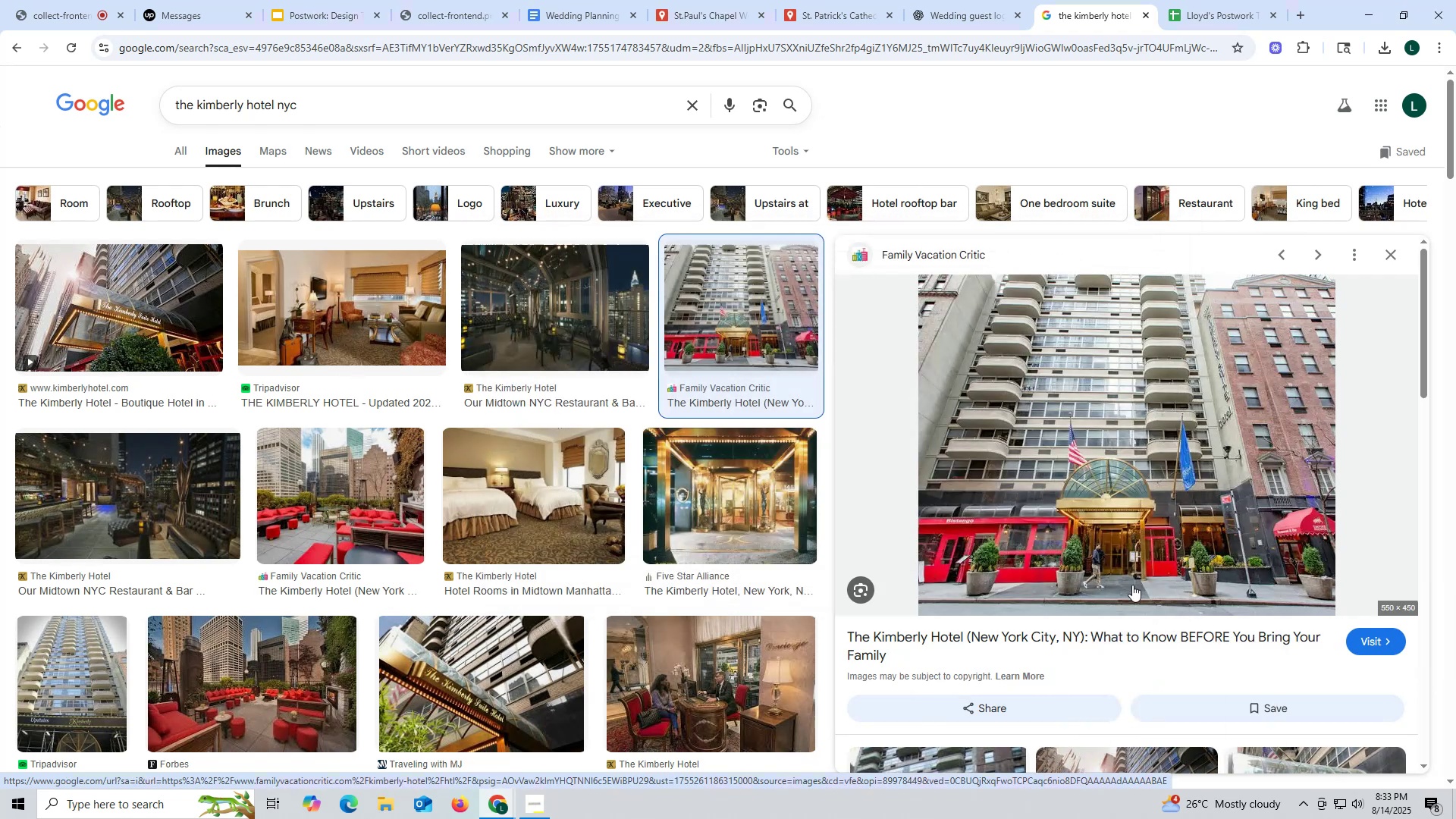 
left_click([162, 298])
 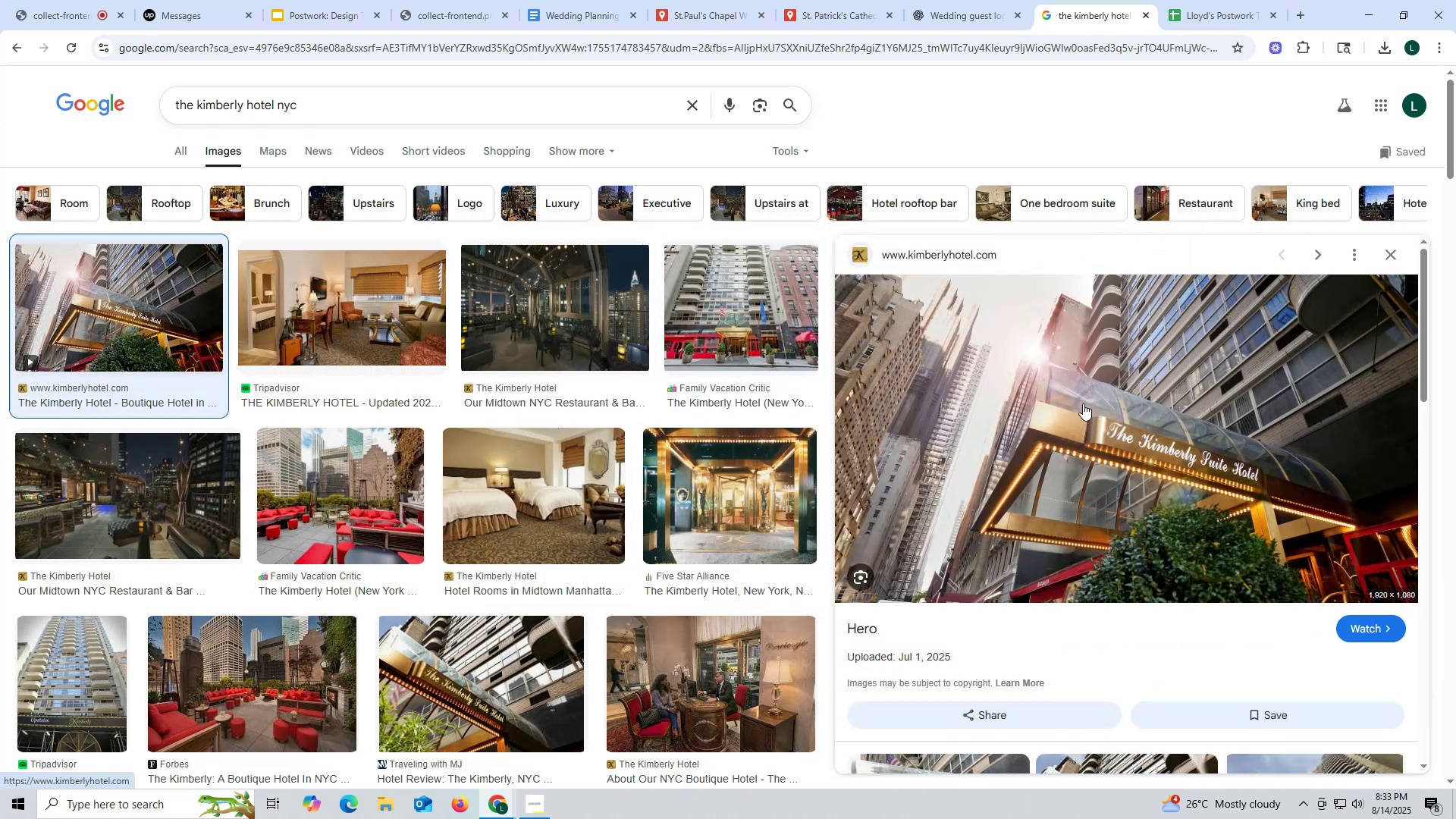 
right_click([1075, 377])
 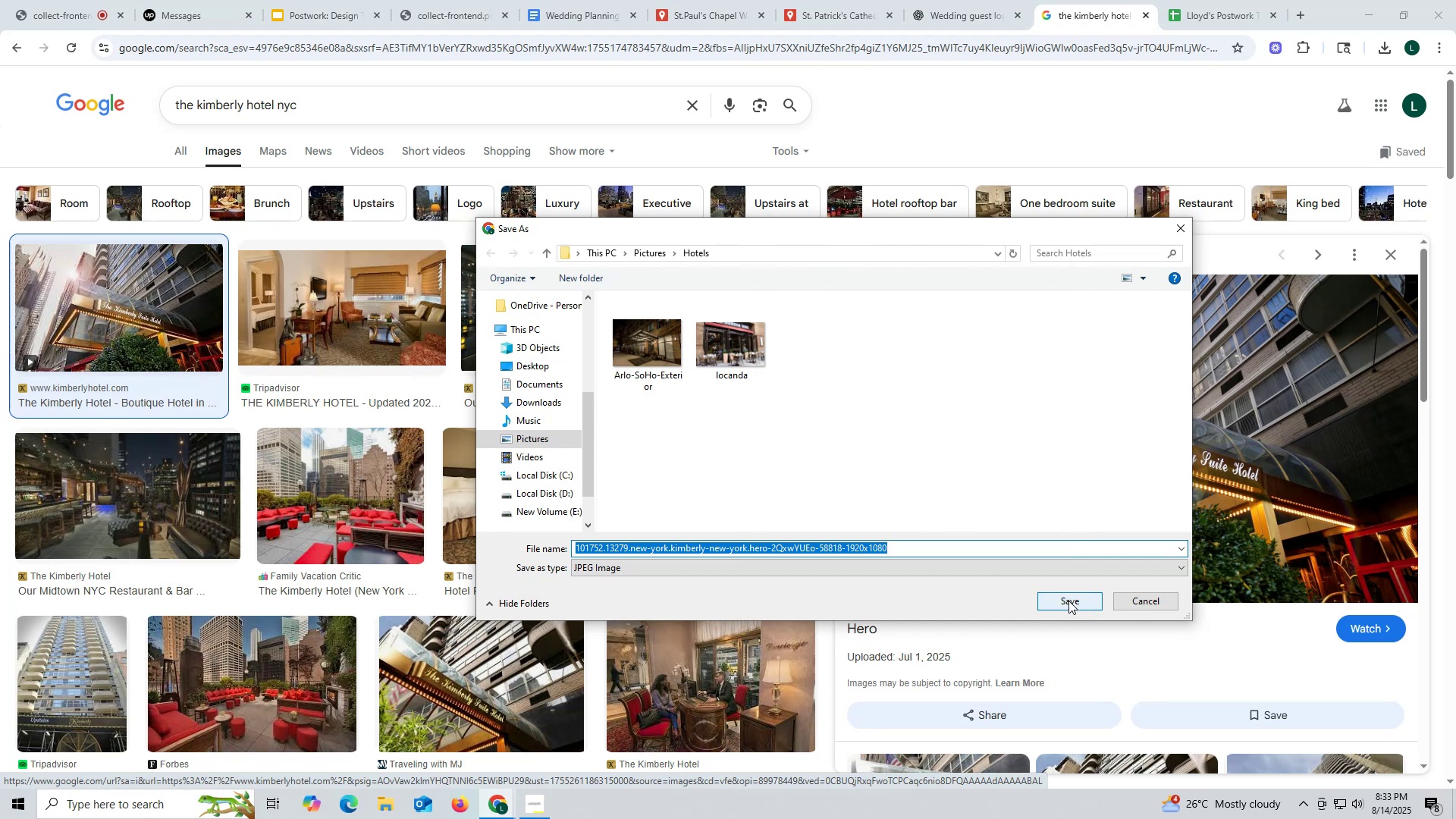 
type(kimberly)
 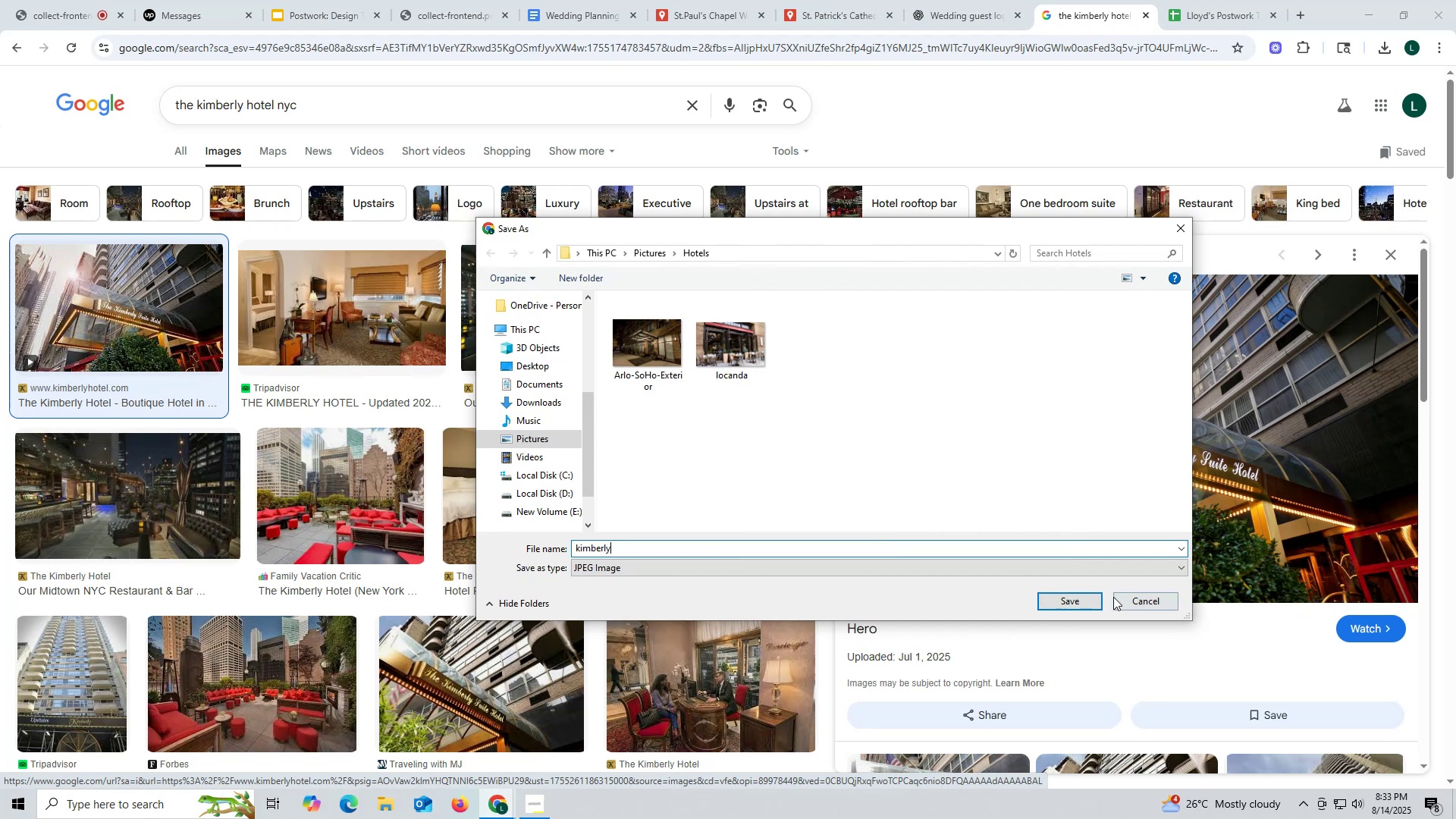 
left_click([1070, 597])
 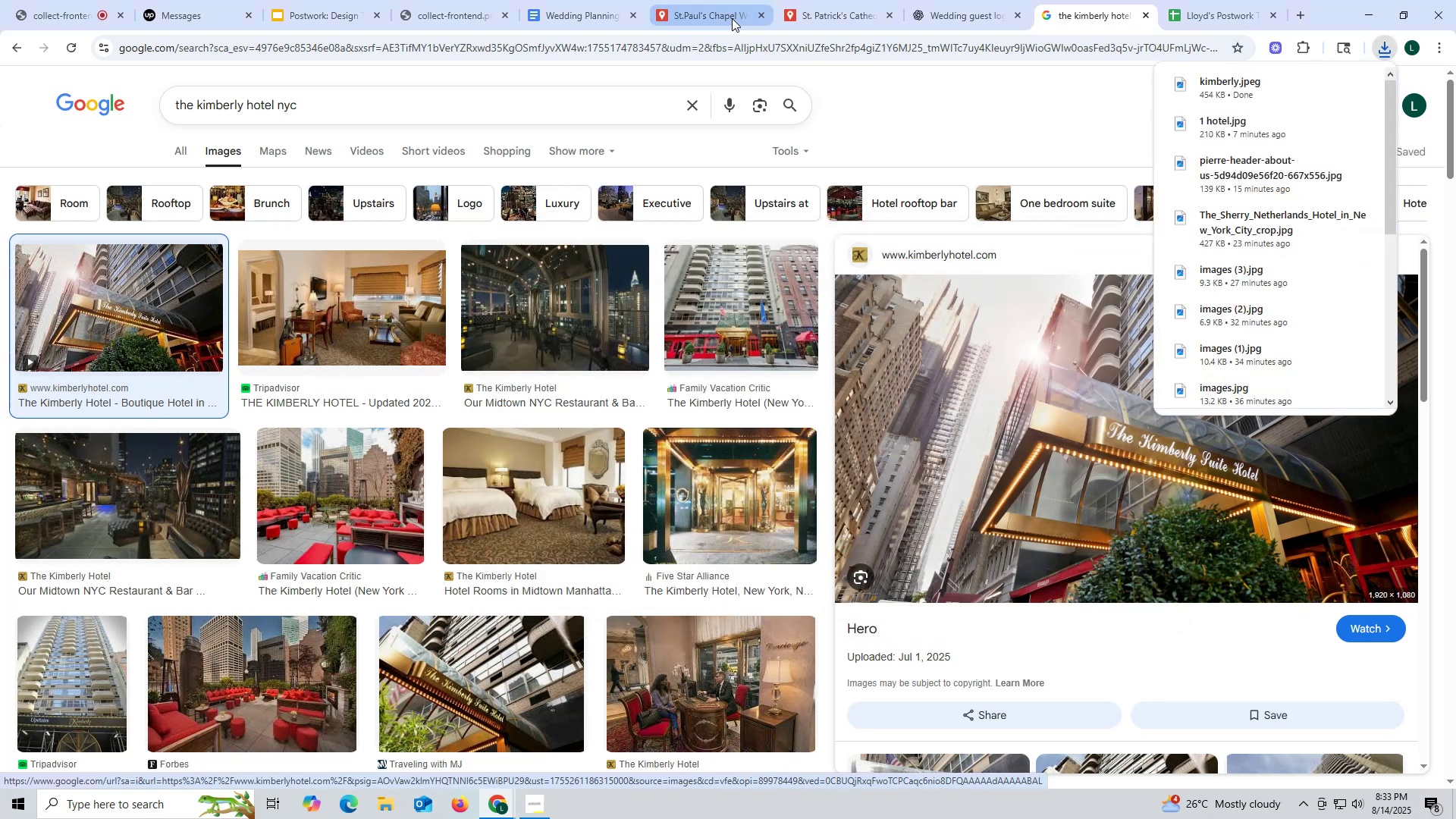 
left_click([827, 13])
 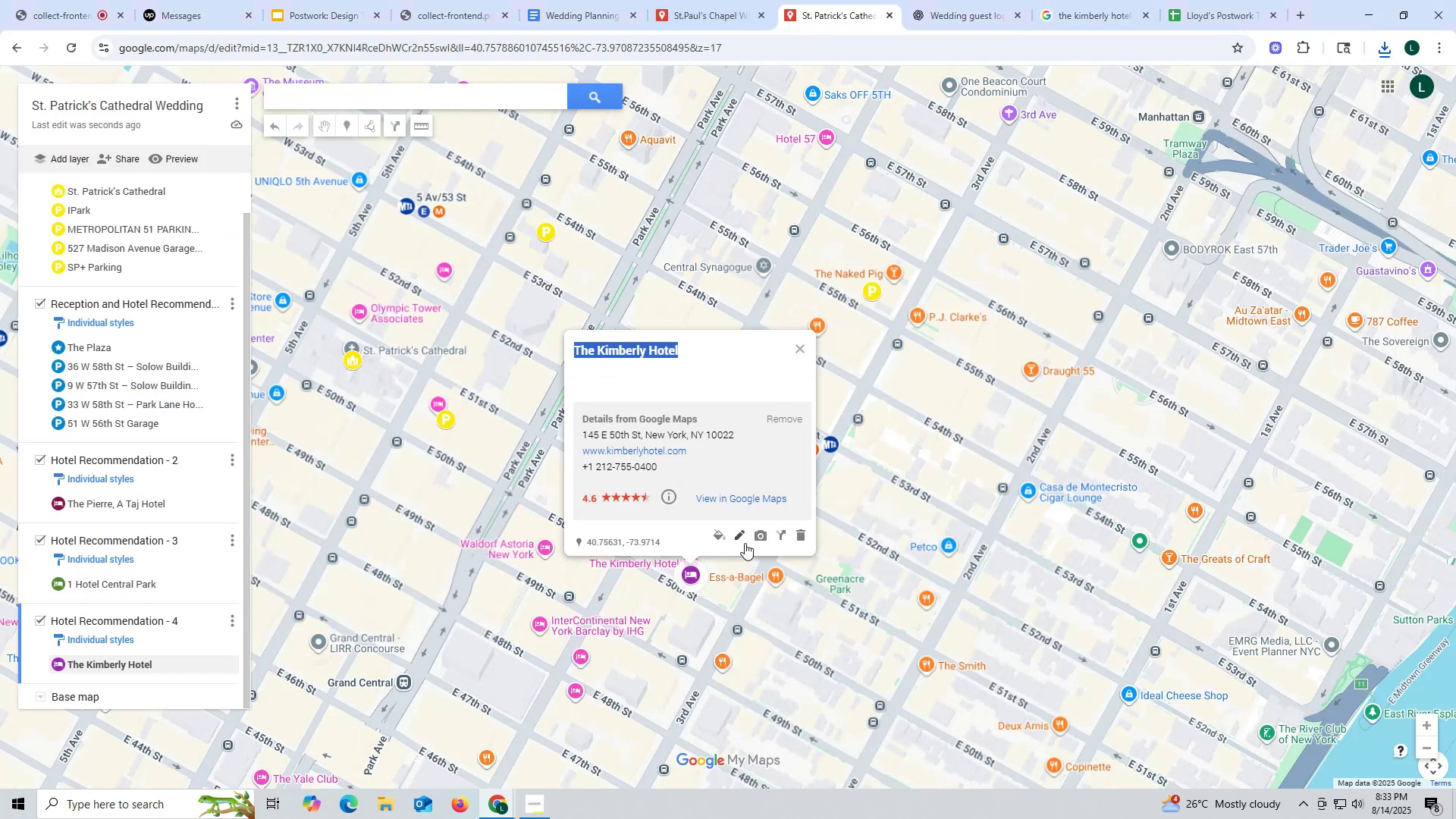 
left_click([757, 539])
 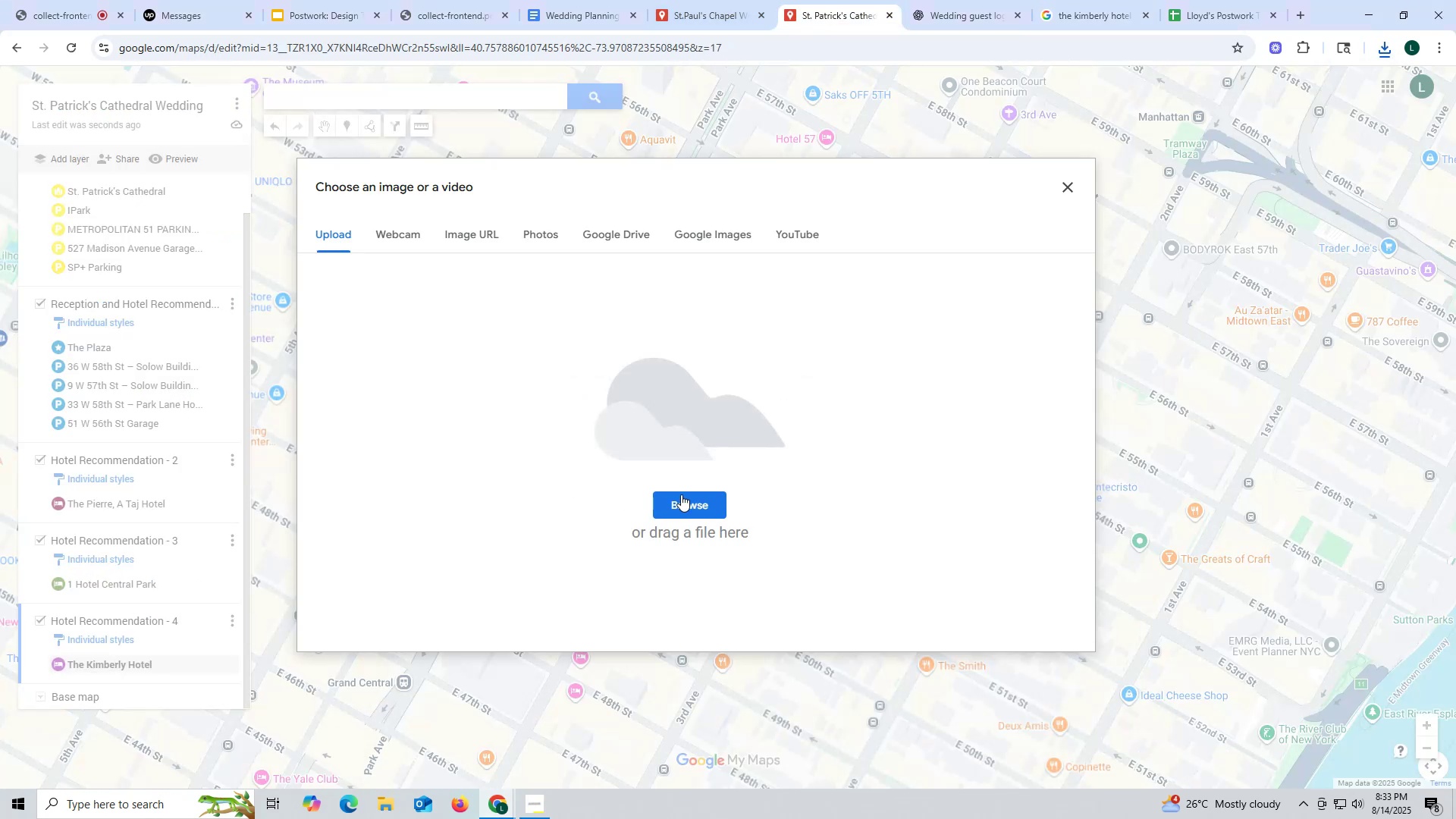 
left_click([702, 507])
 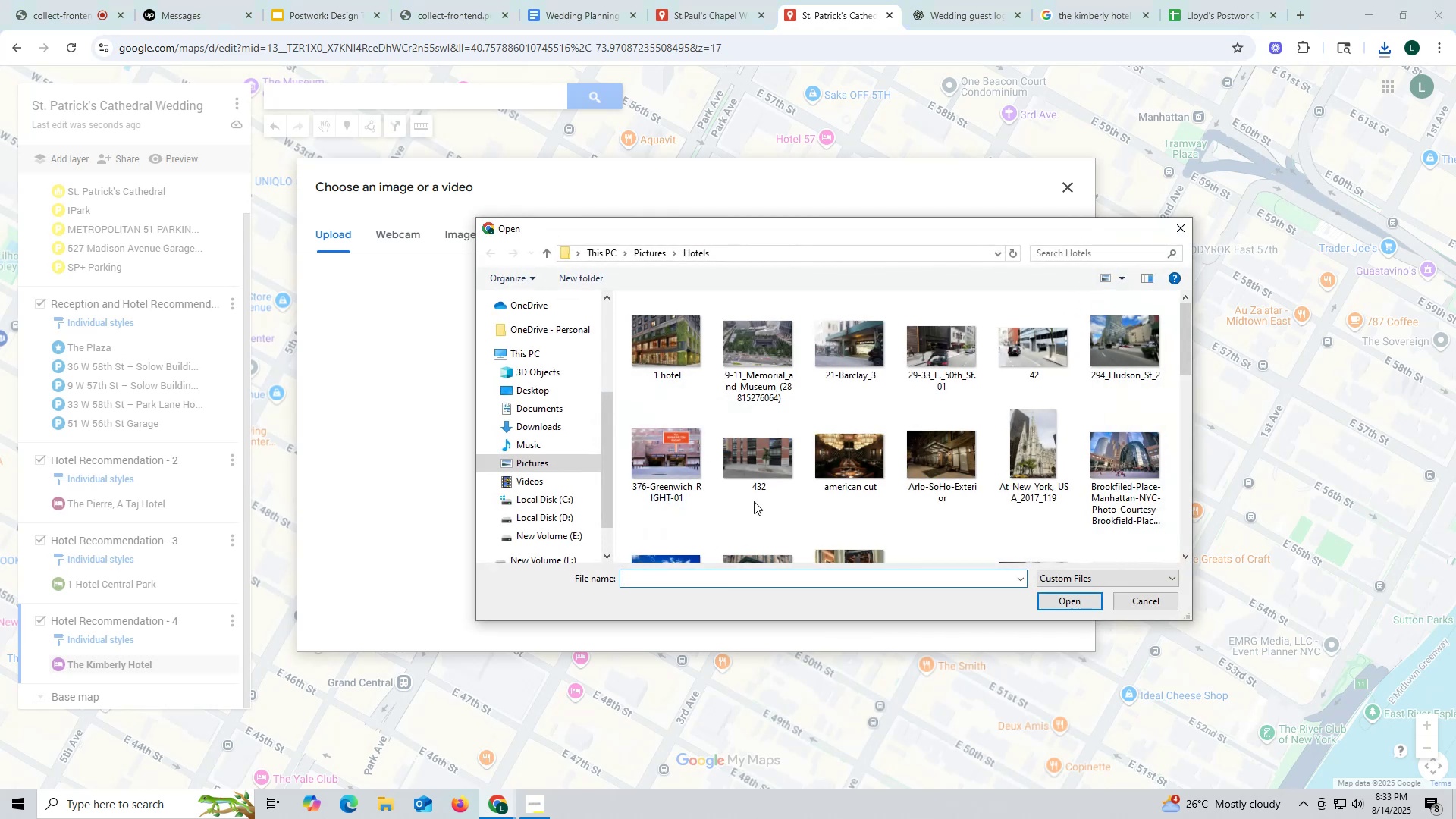 
scroll: coordinate [829, 504], scroll_direction: down, amount: 3.0
 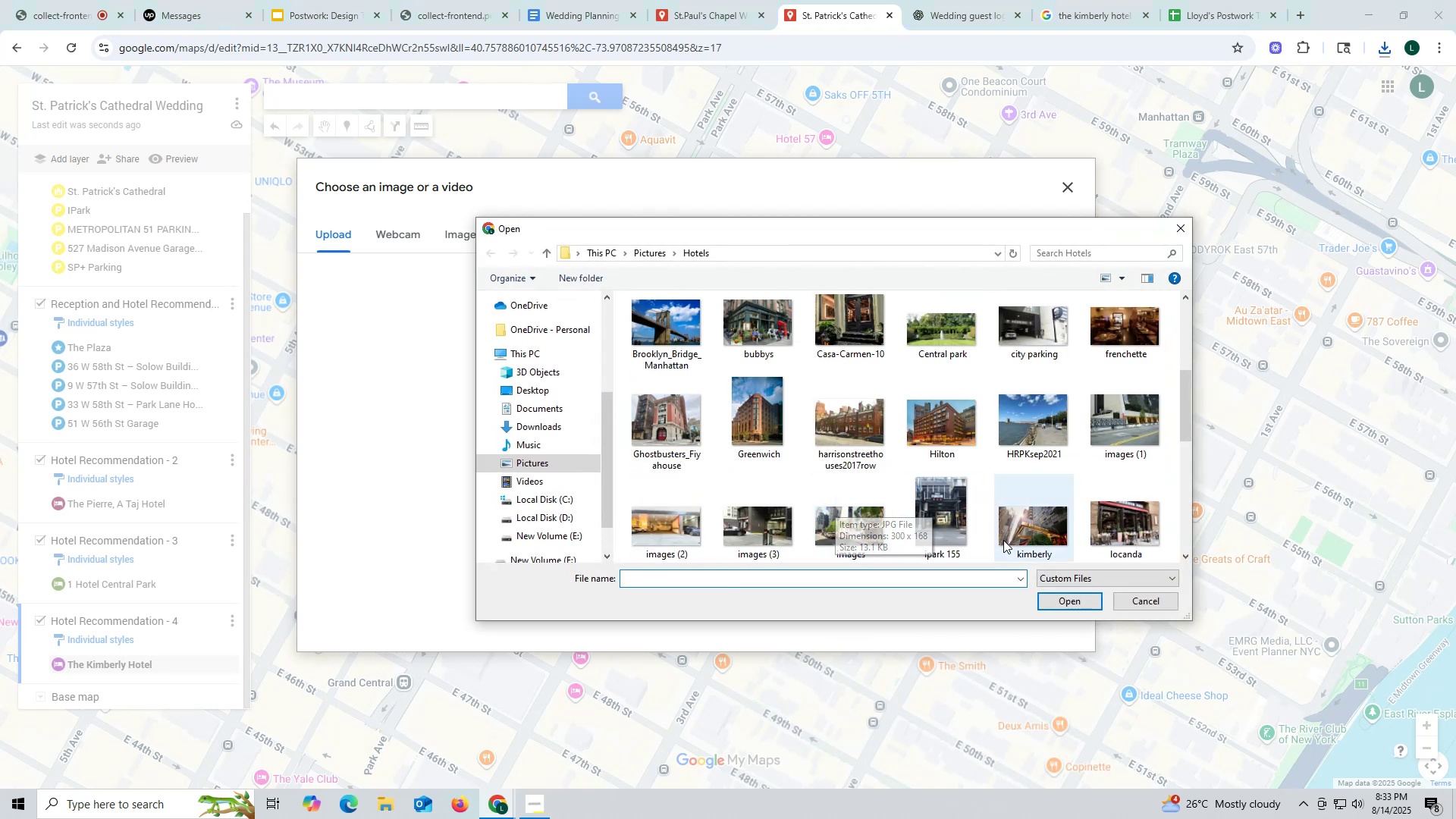 
left_click([1038, 540])
 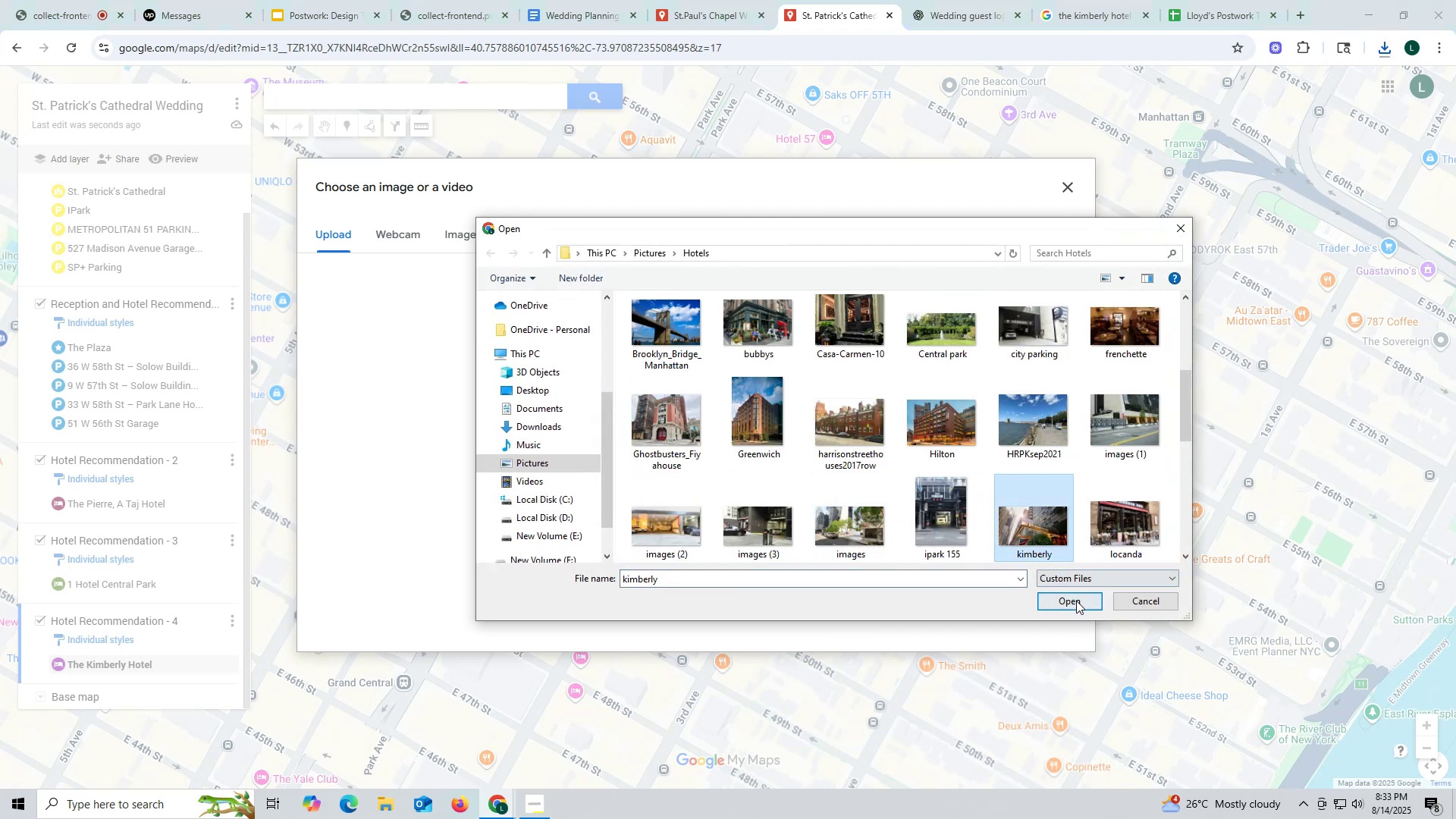 
left_click([1076, 601])
 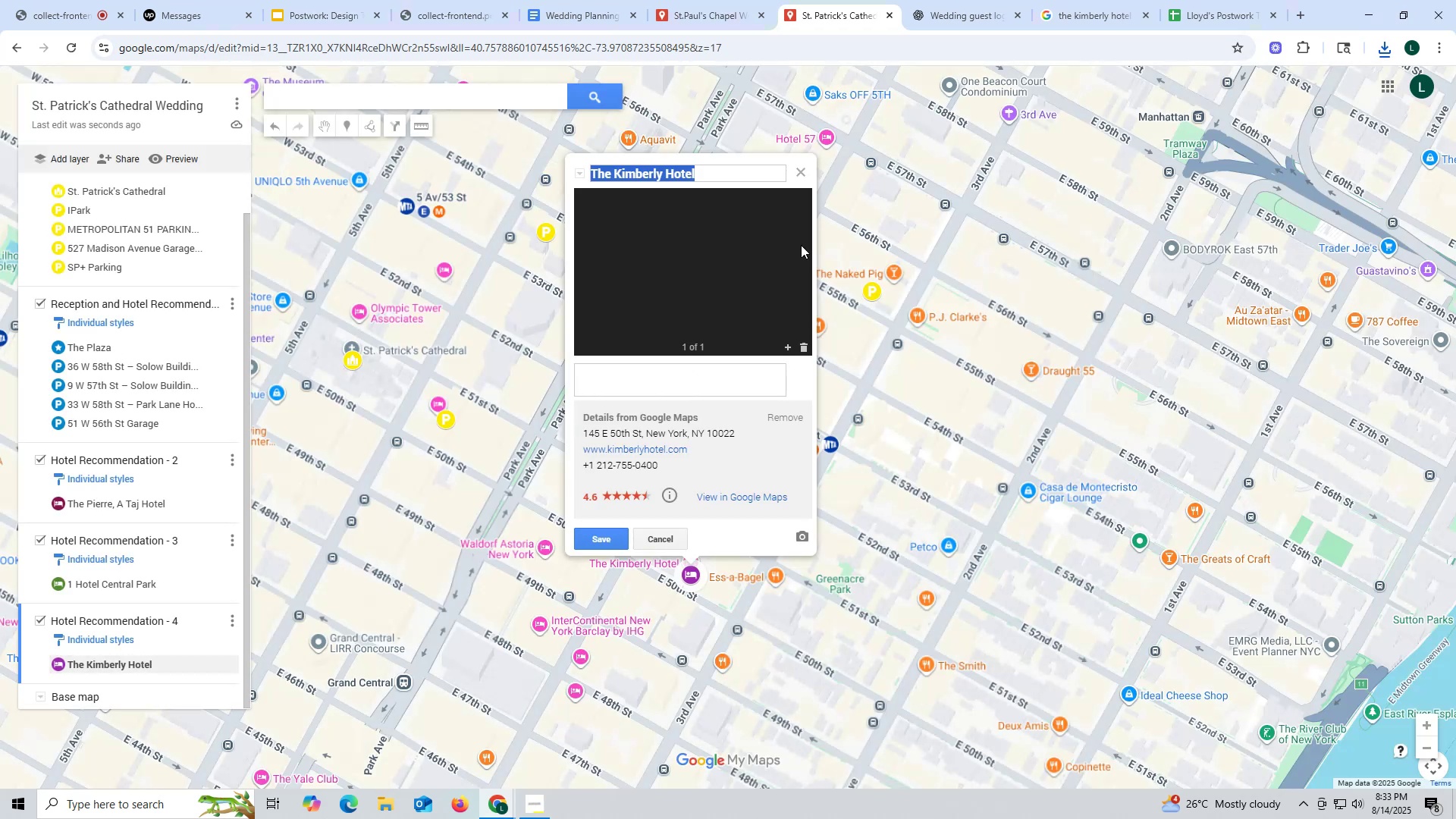 
left_click([705, 173])
 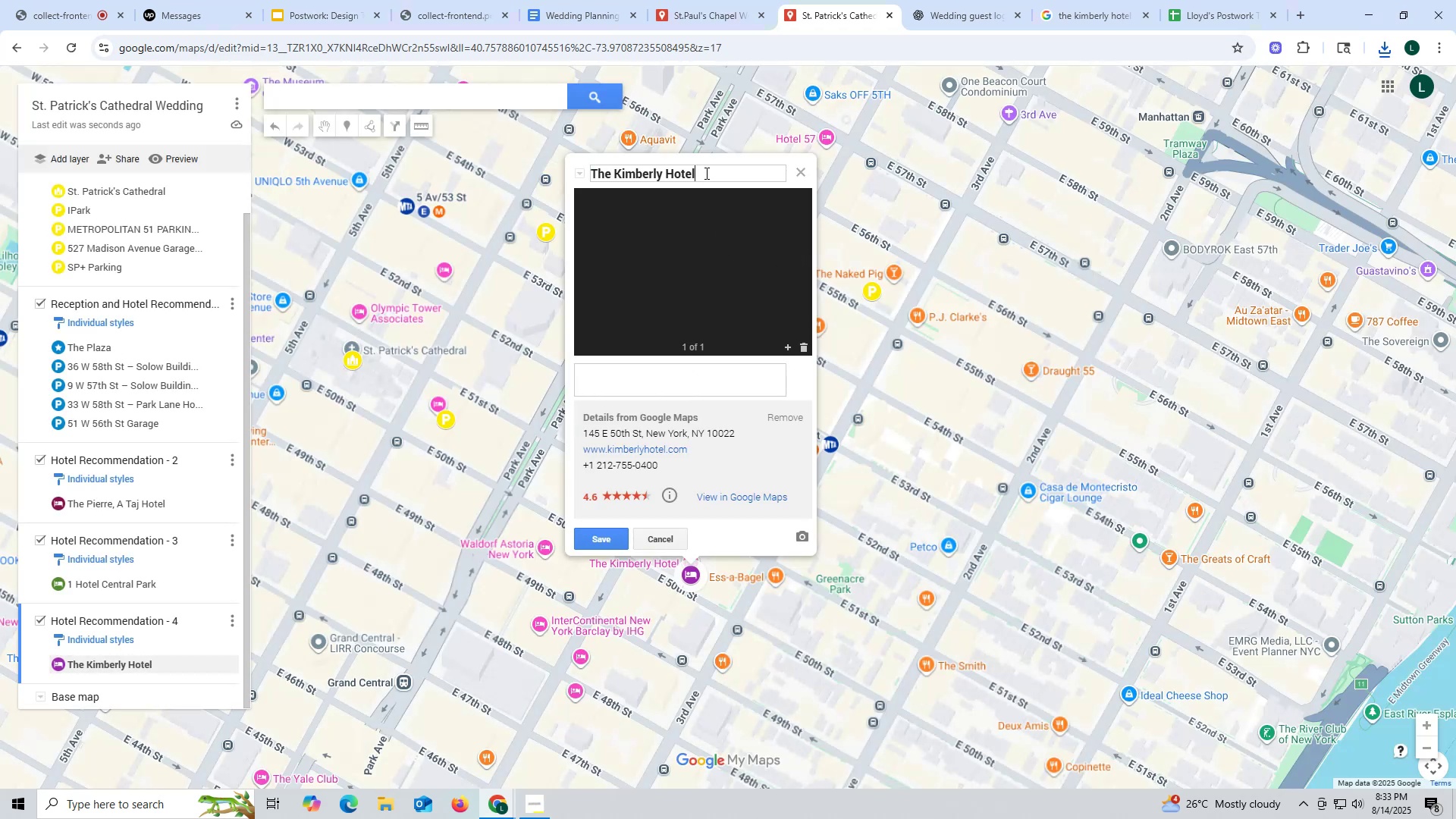 
left_click_drag(start_coordinate=[705, 173], to_coordinate=[565, 172])
 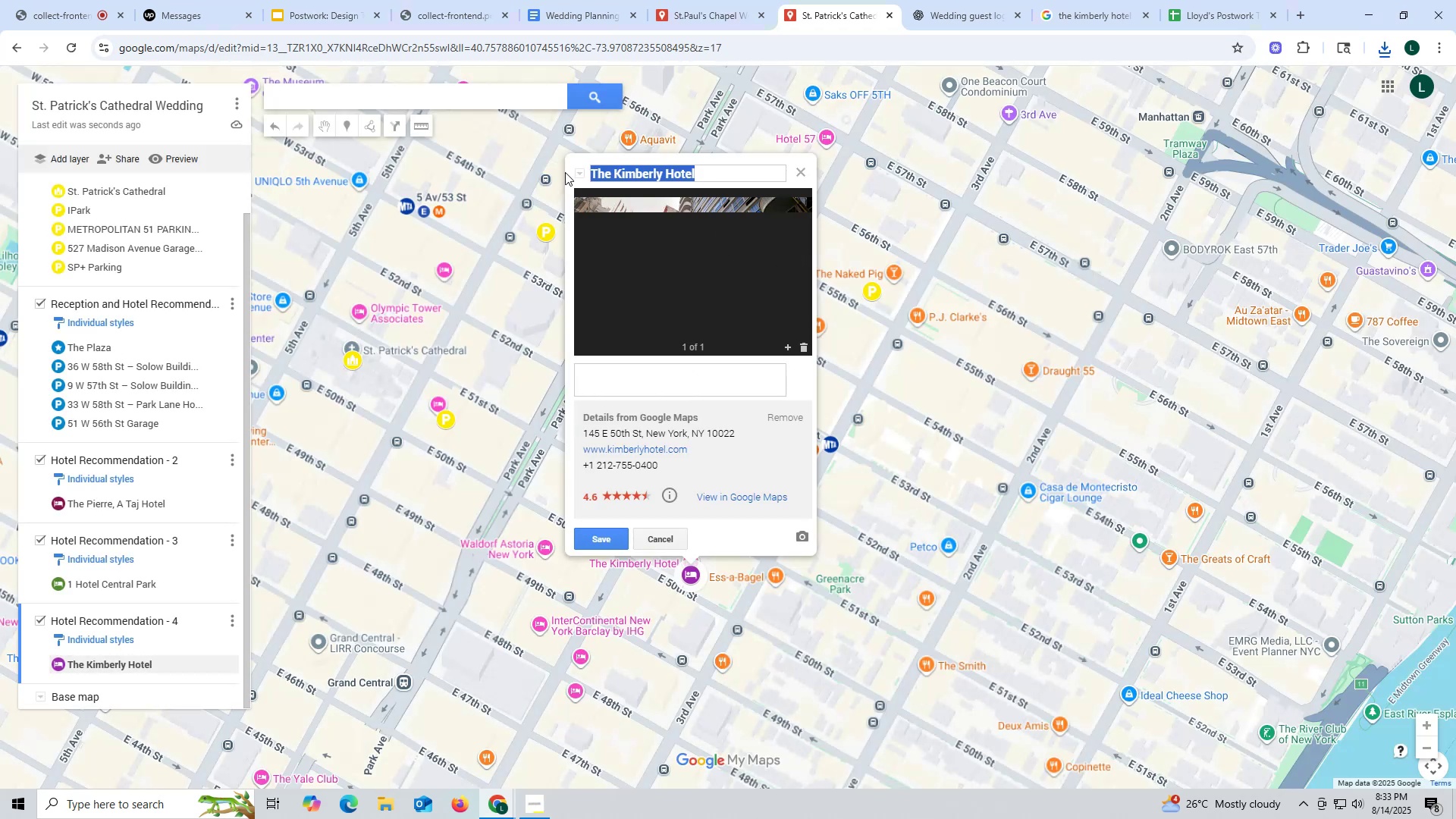 
key(Control+ControlLeft)
 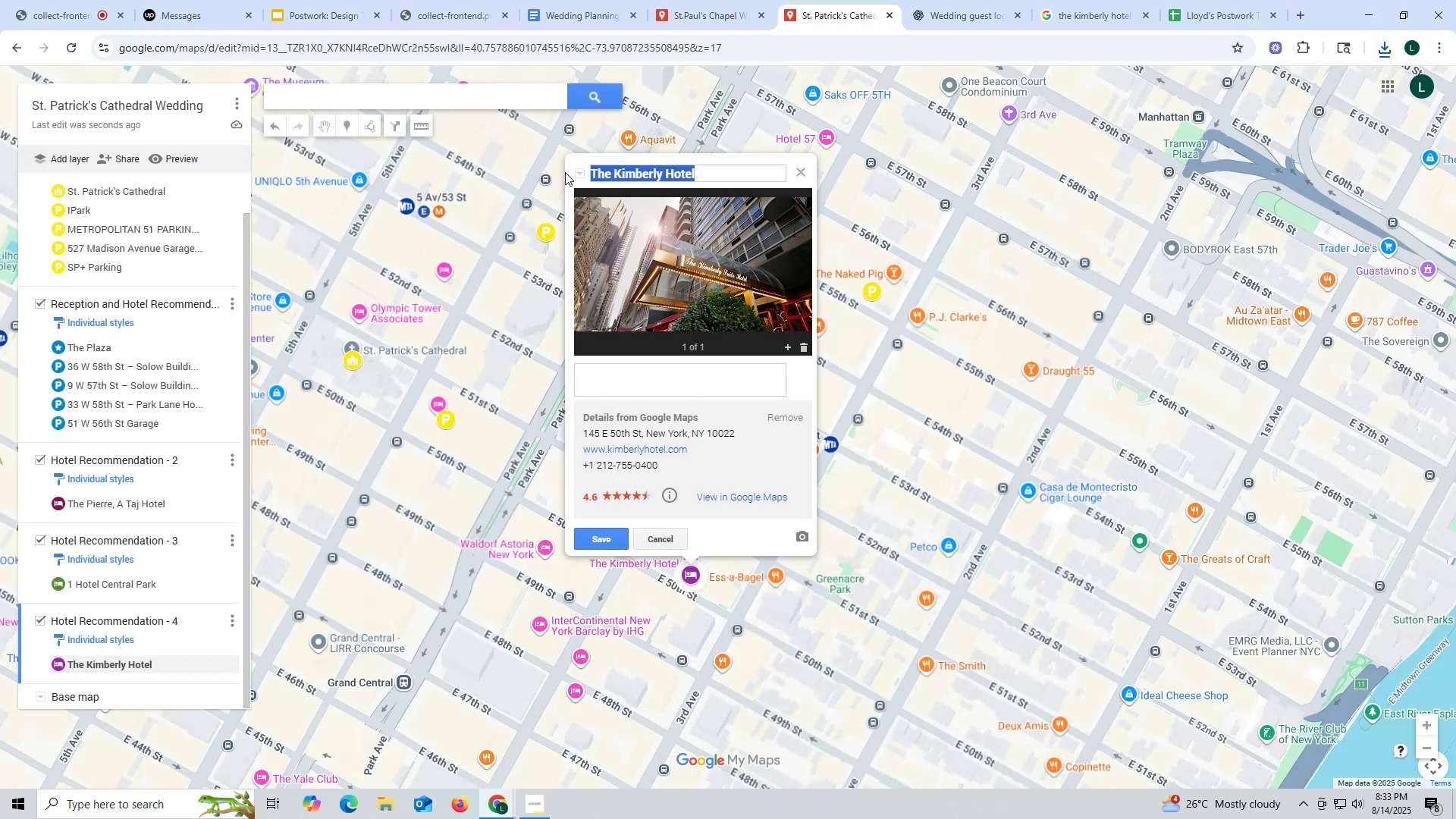 
key(Control+C)
 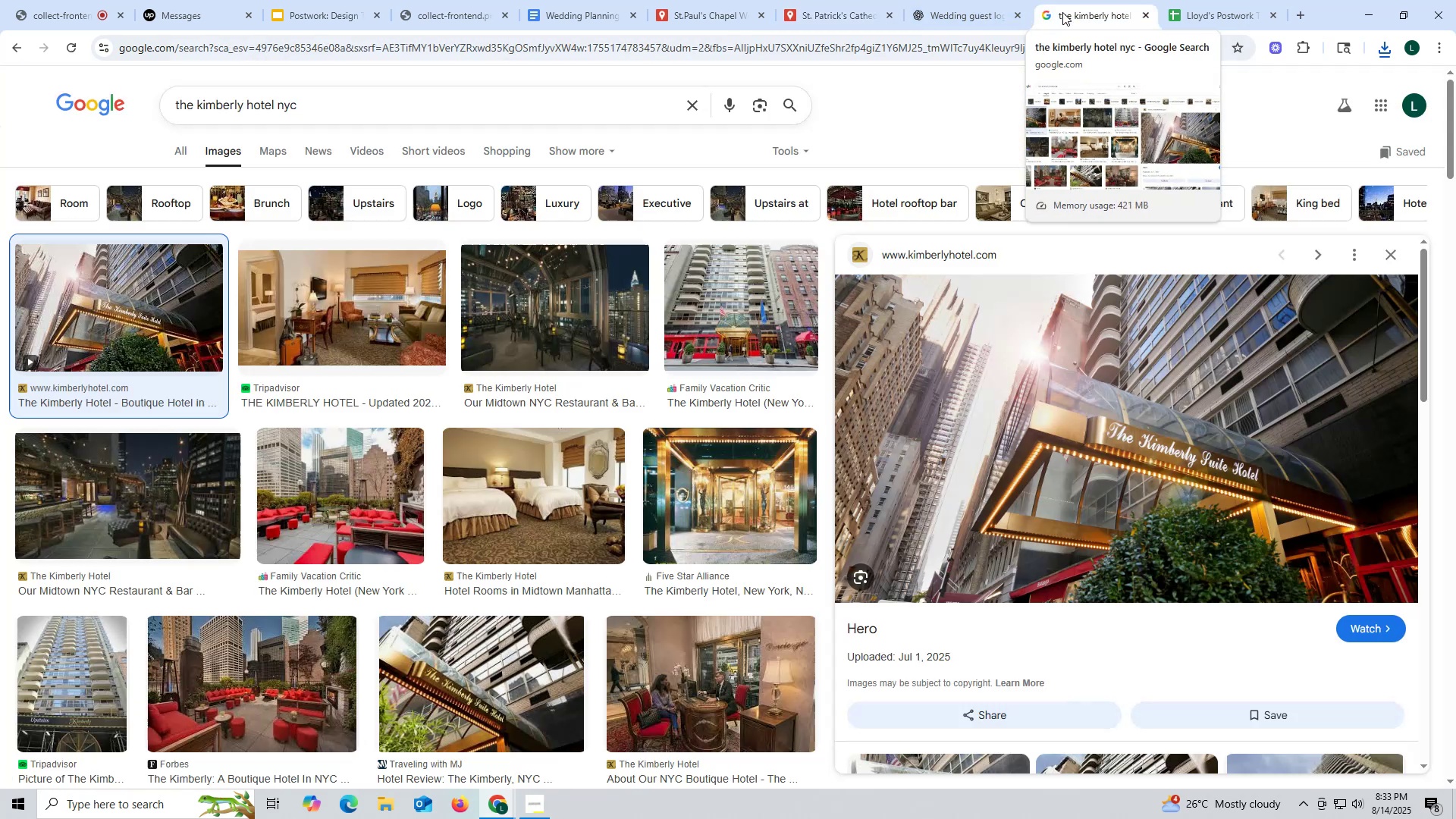 
left_click([329, 101])
 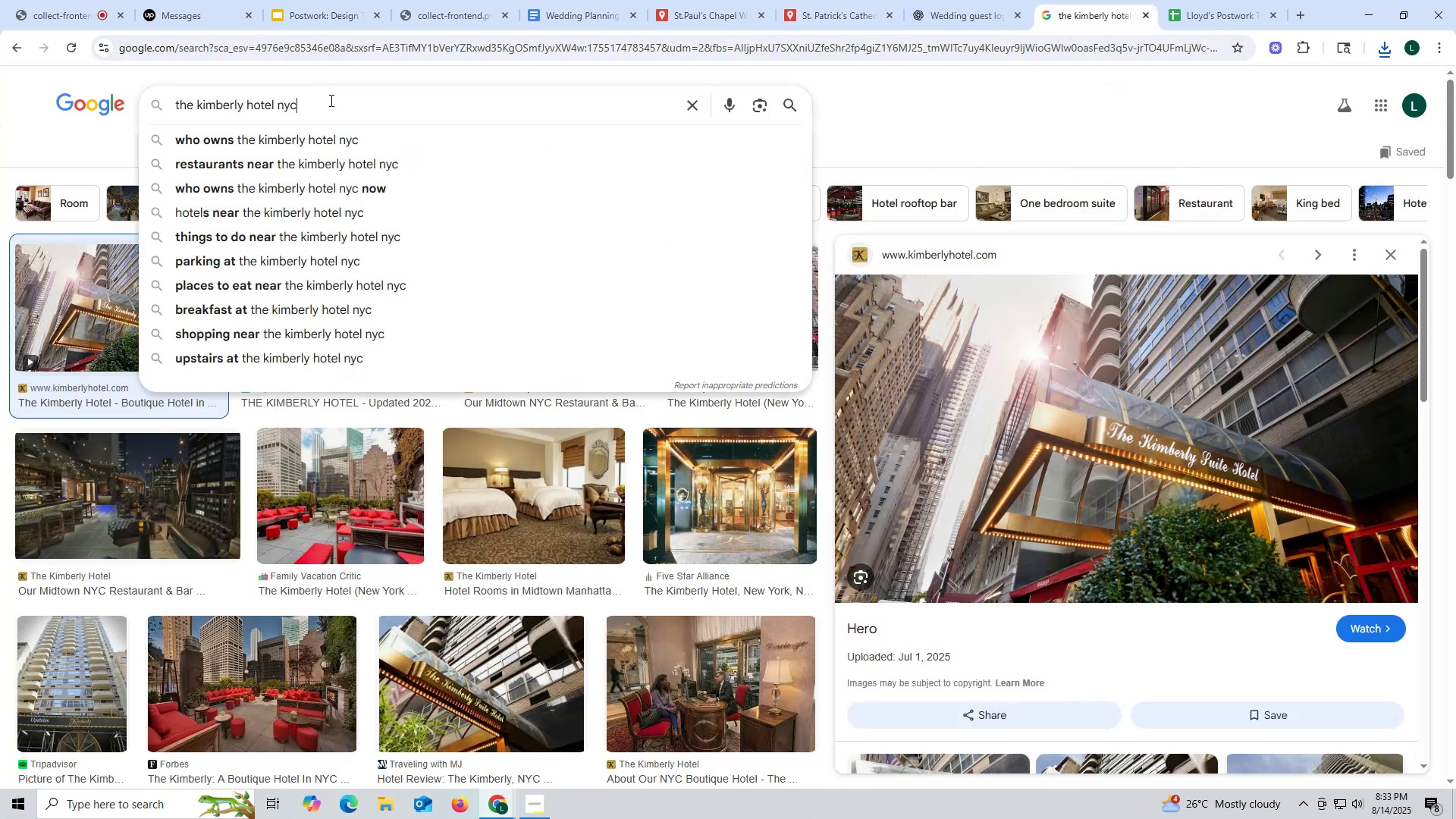 
type( rates)
 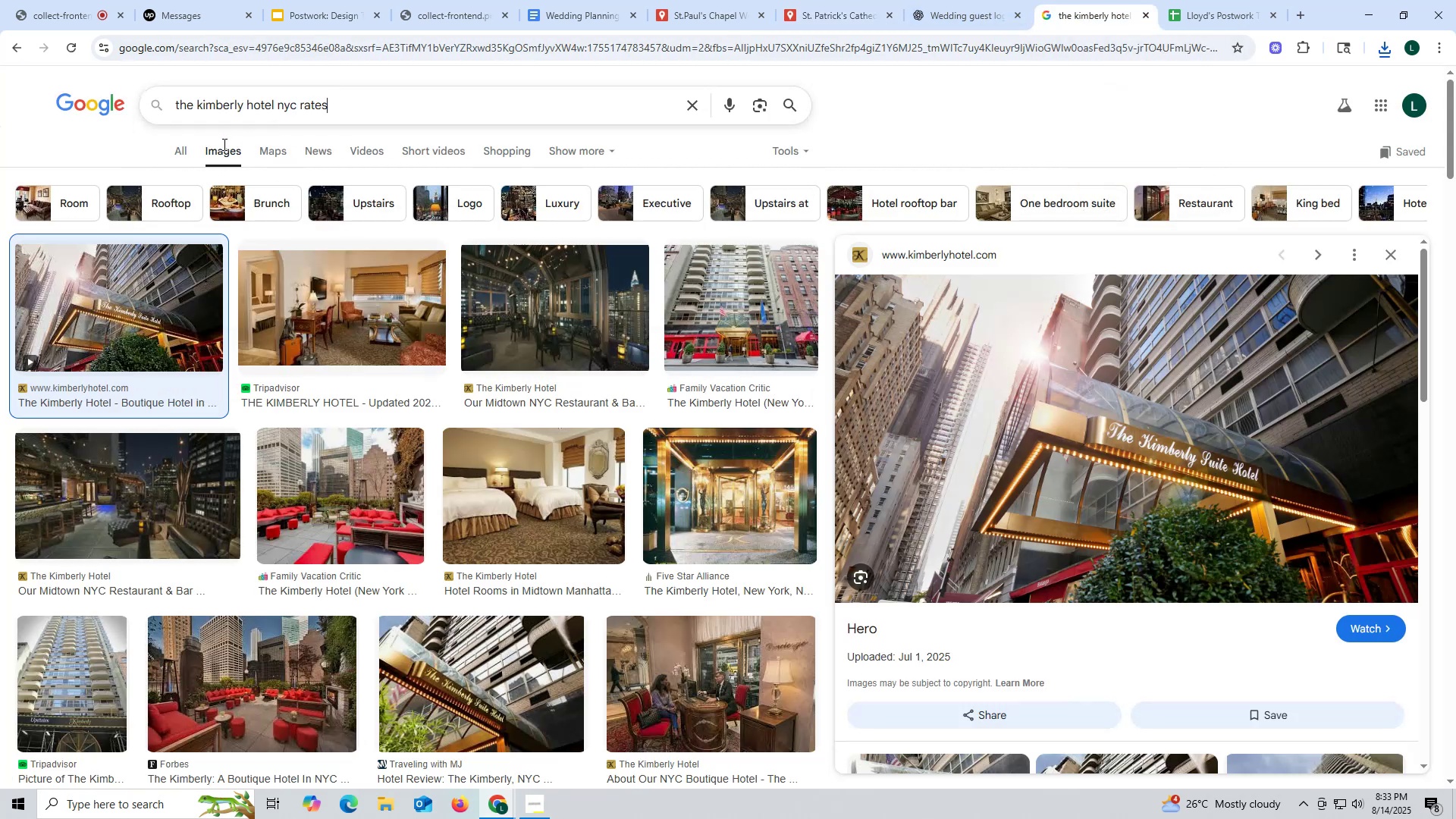 
key(Enter)
 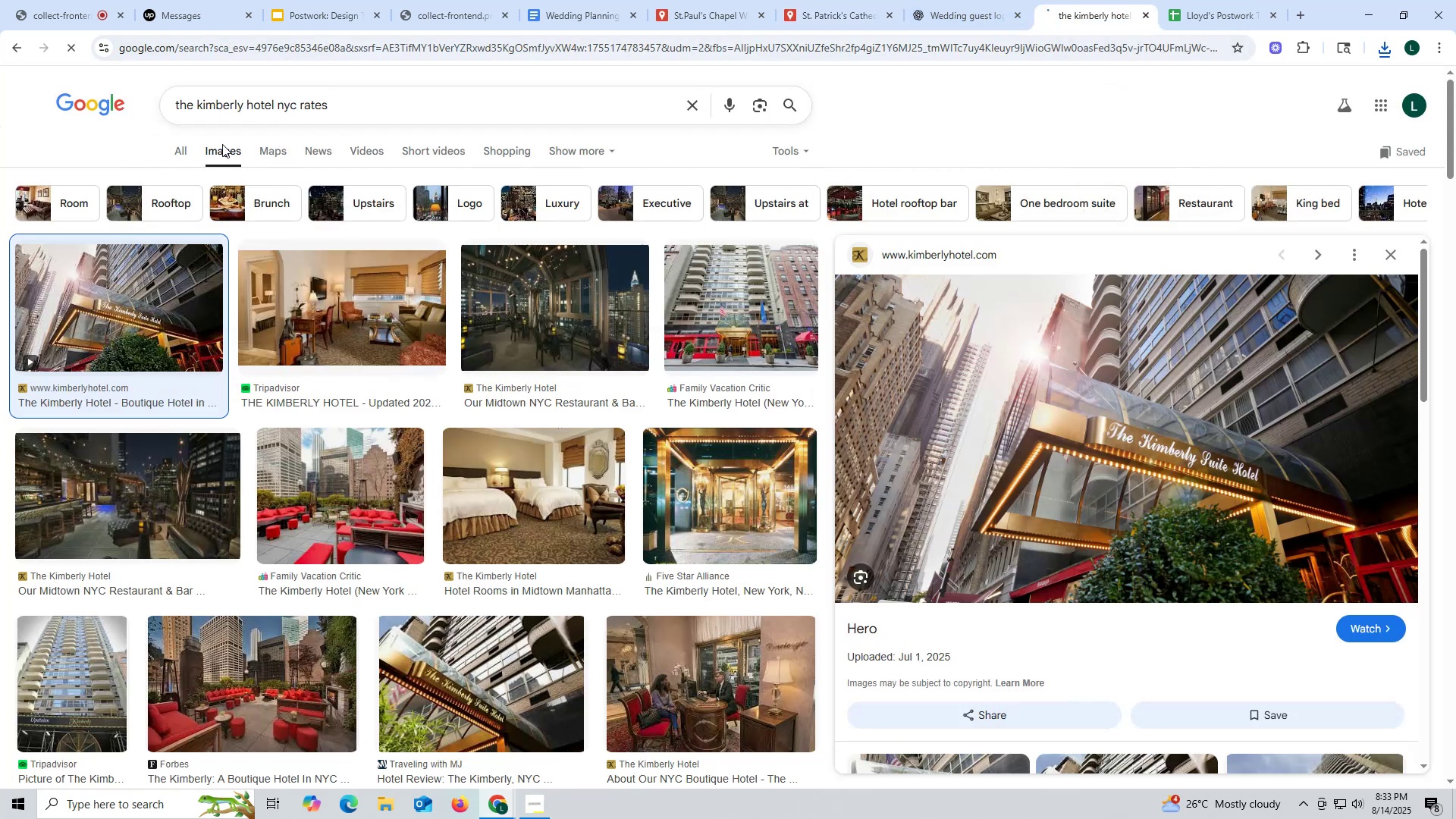 
key(Enter)
 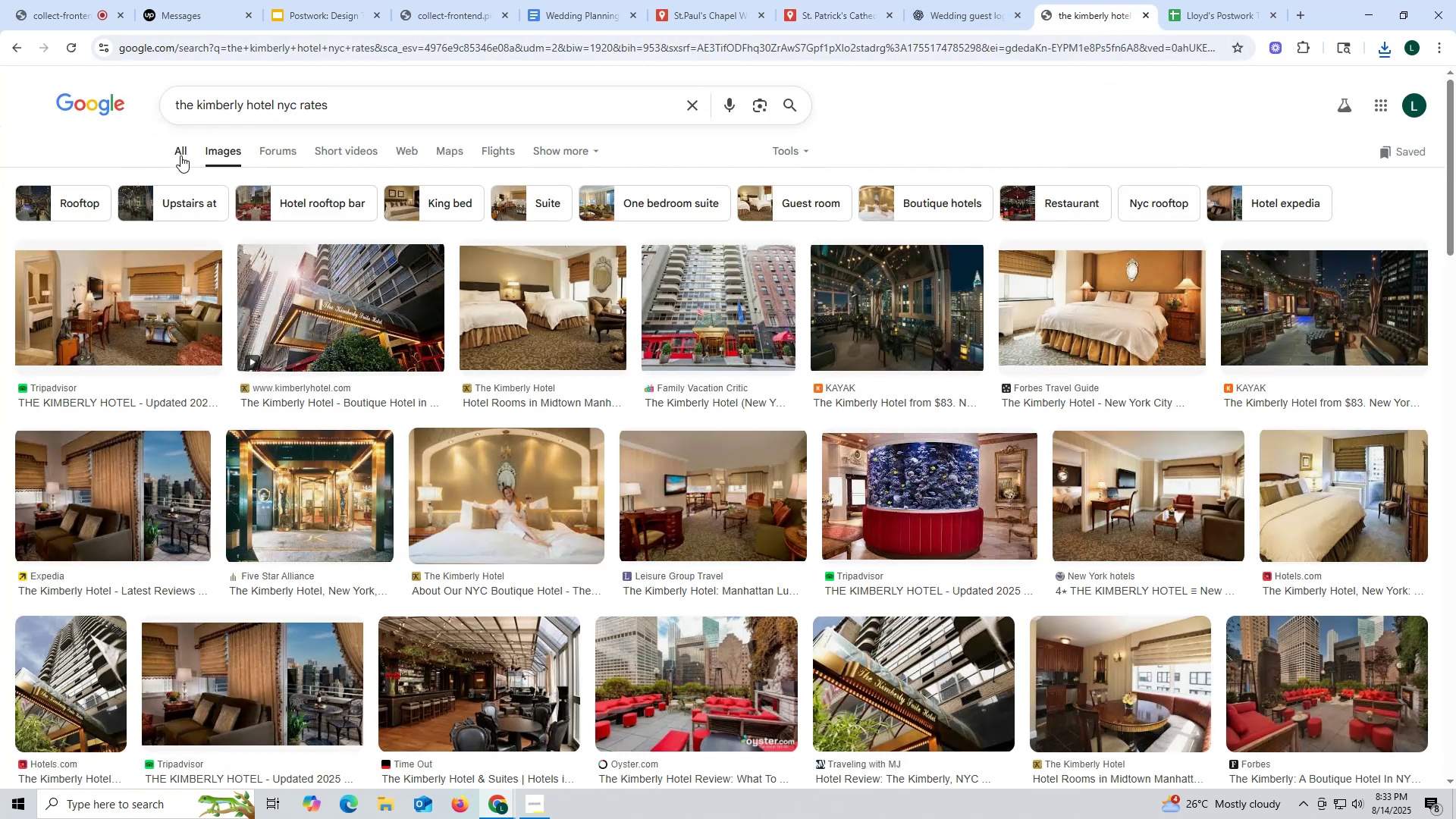 
left_click([180, 155])
 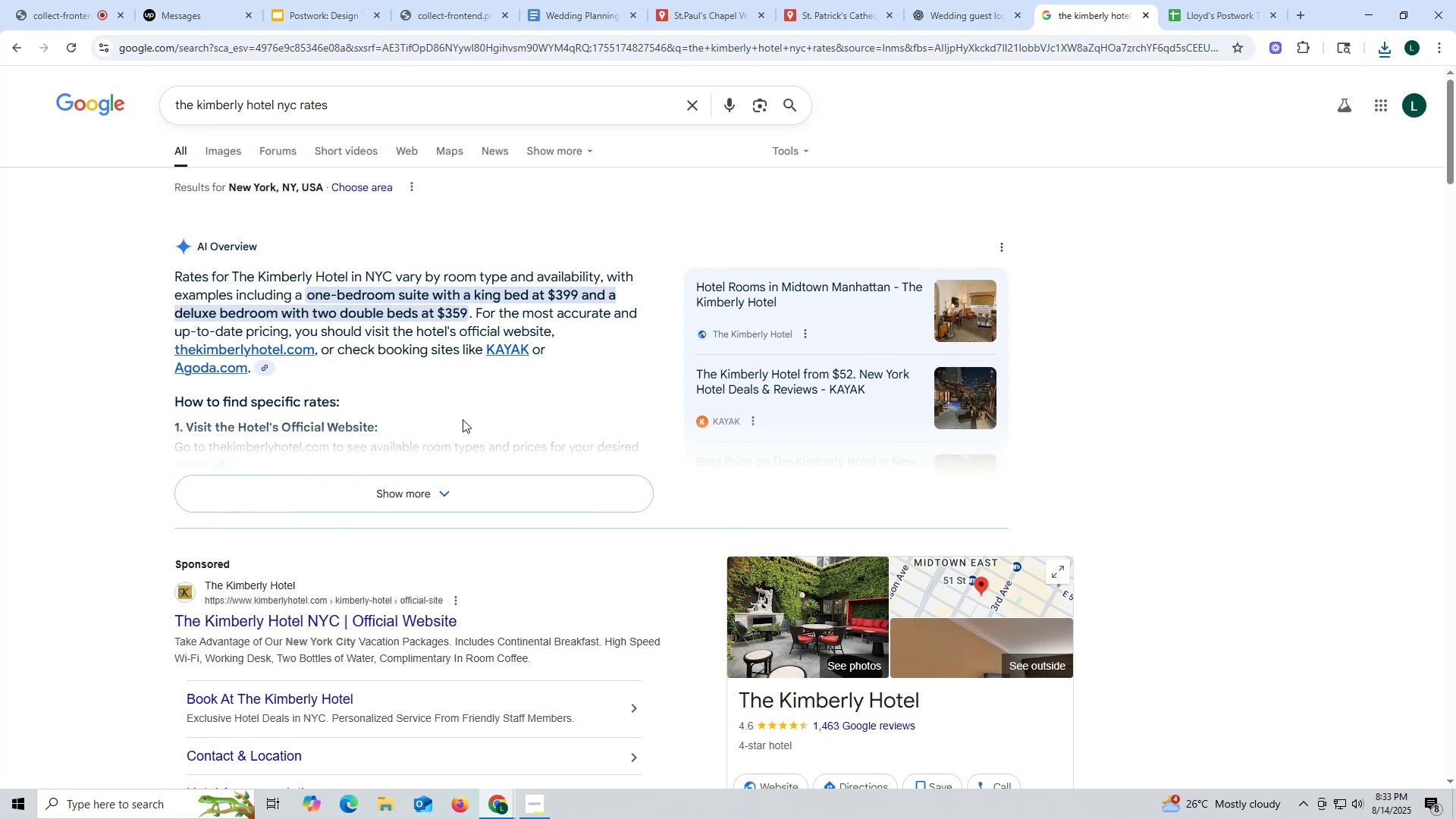 
wait(6.73)
 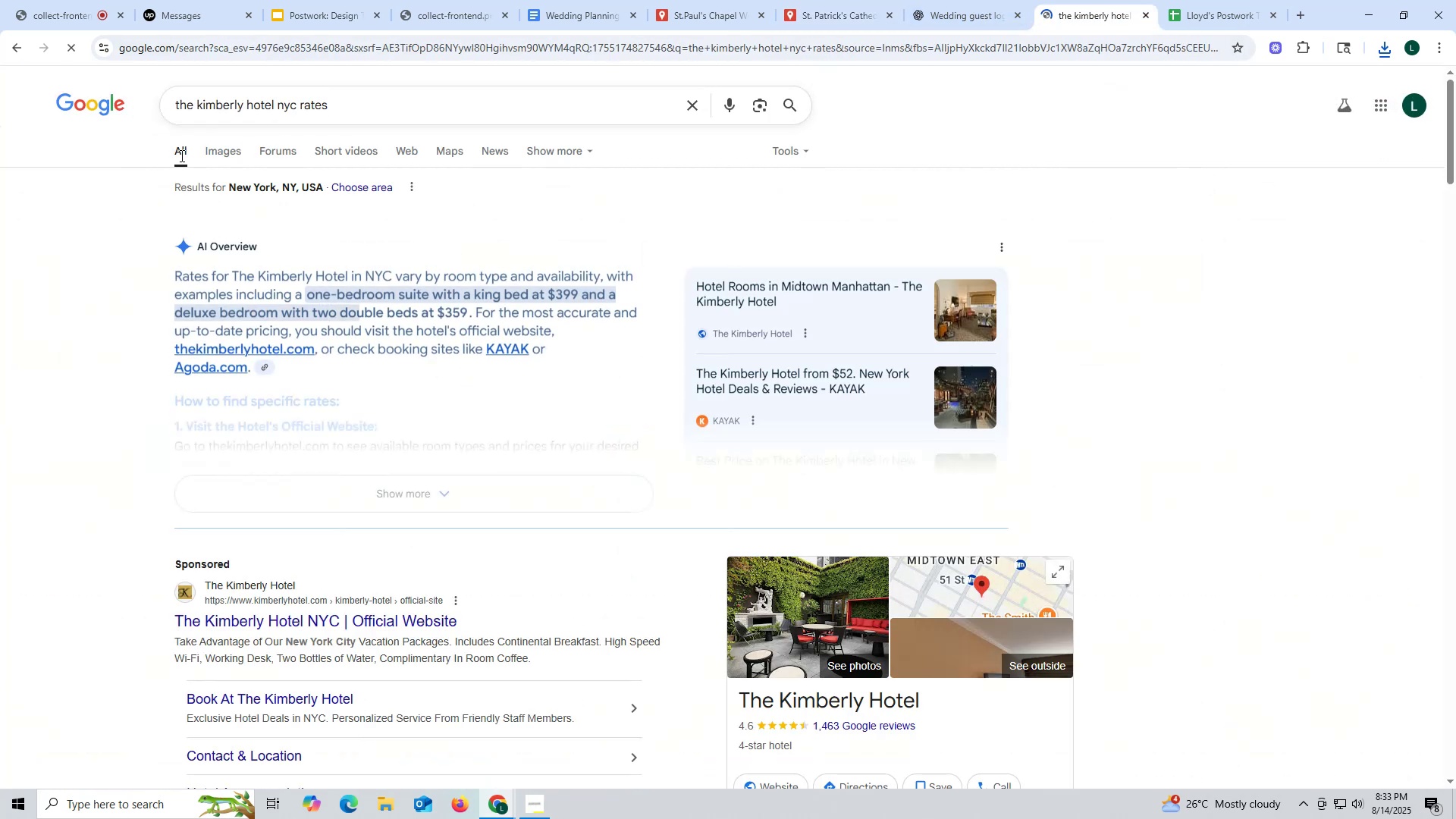 
left_click([373, 618])
 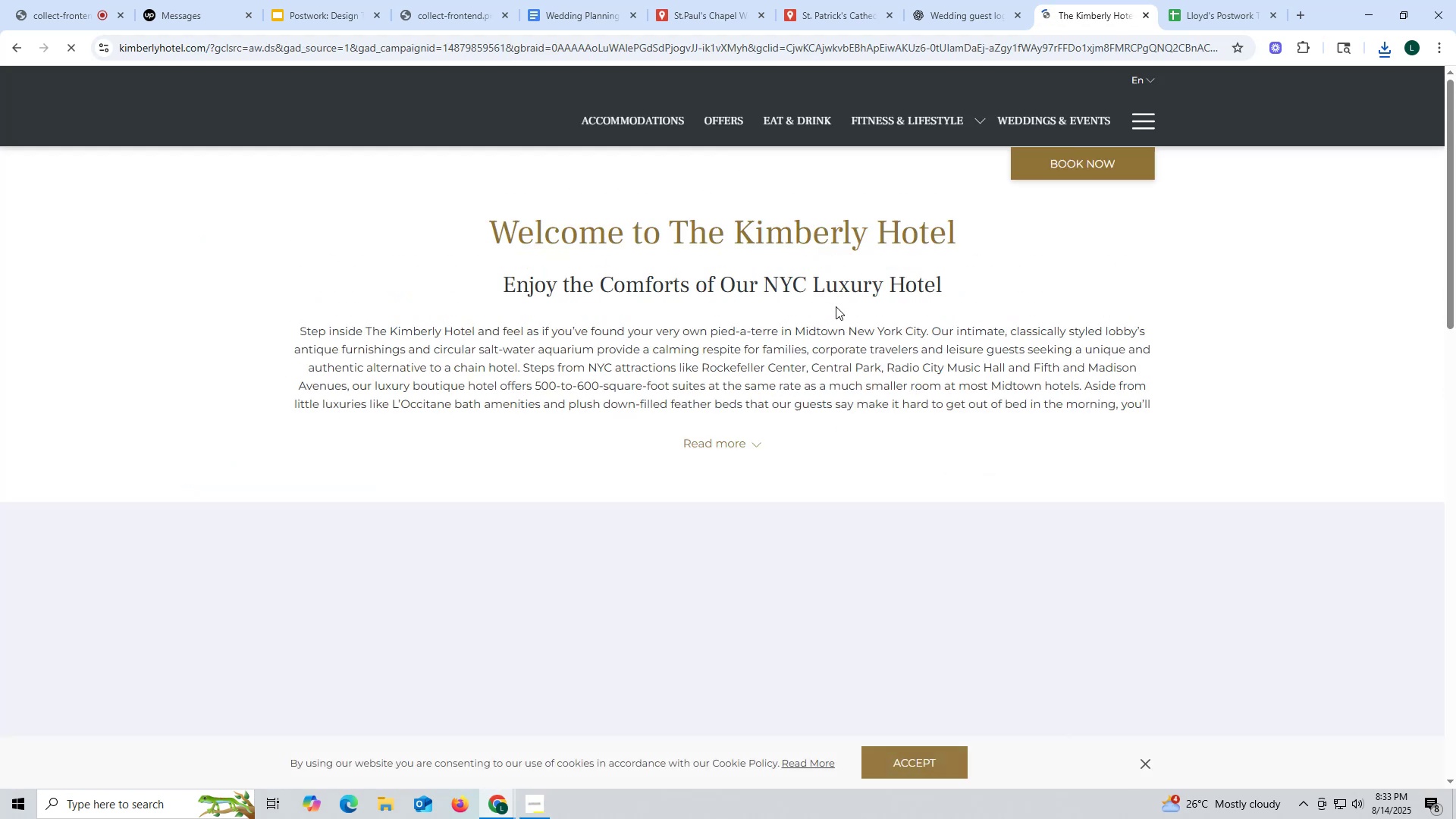 
left_click([934, 769])
 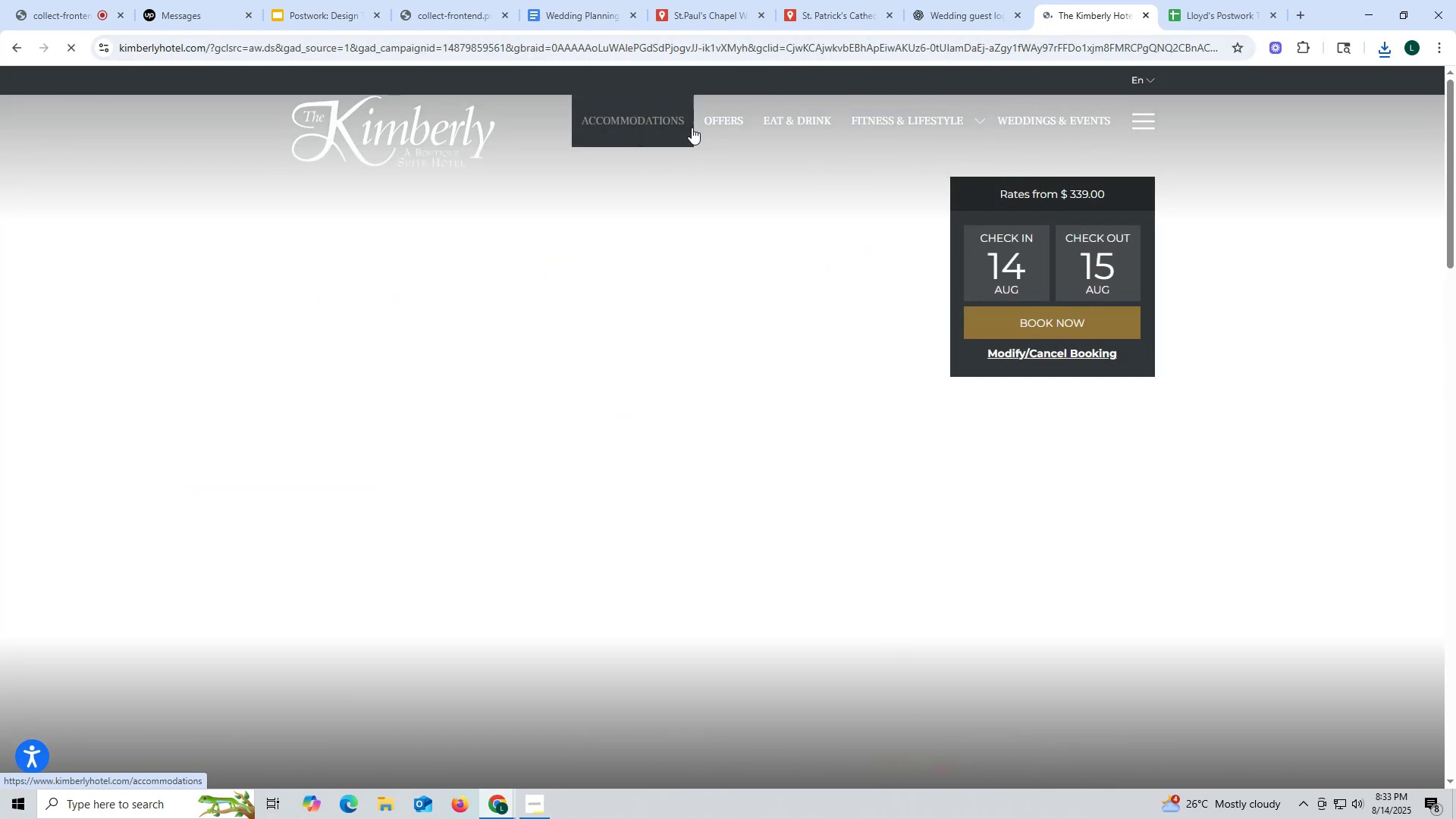 
scroll: coordinate [655, 519], scroll_direction: down, amount: 23.0
 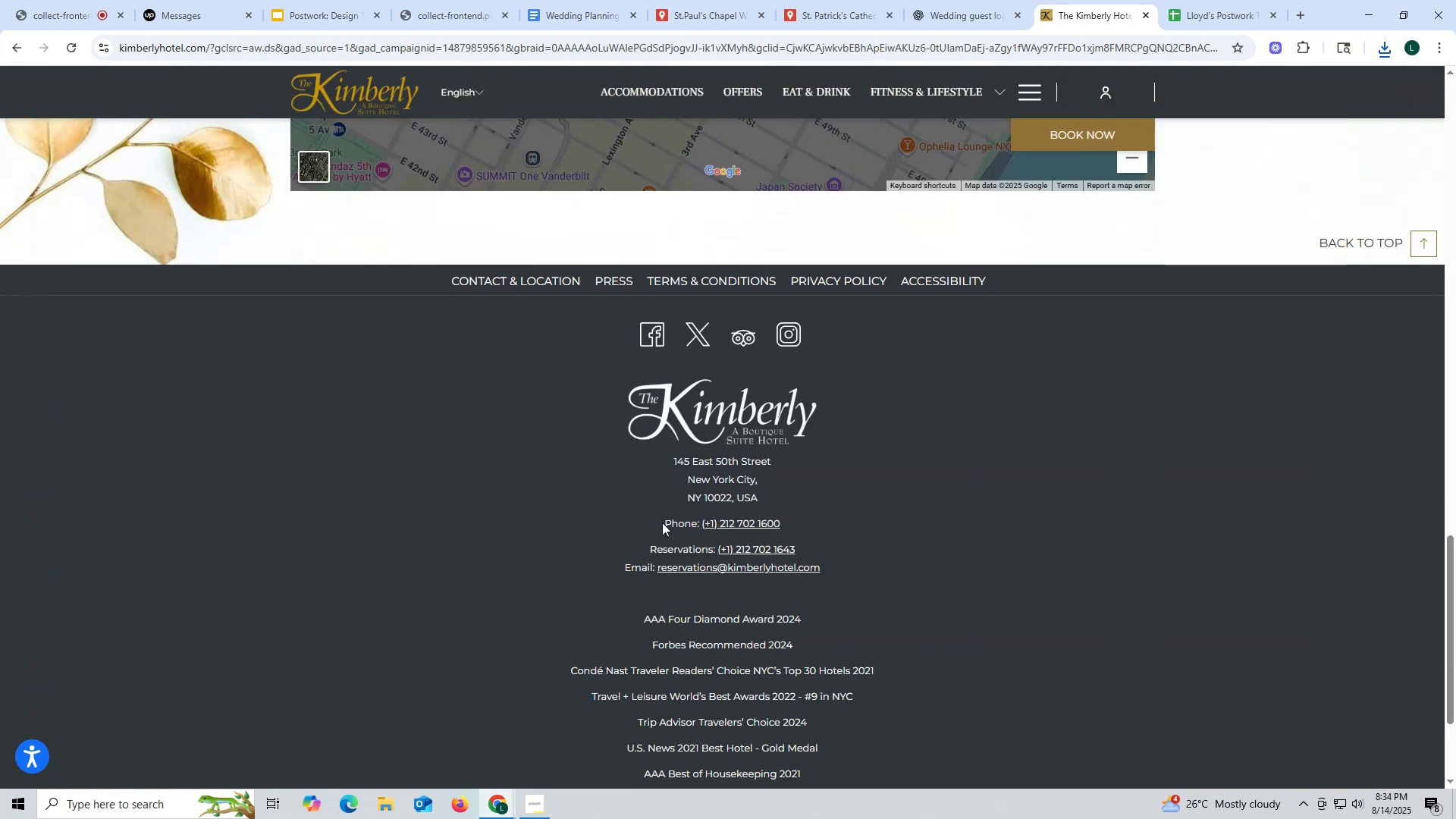 
scroll: coordinate [804, 367], scroll_direction: up, amount: 11.0
 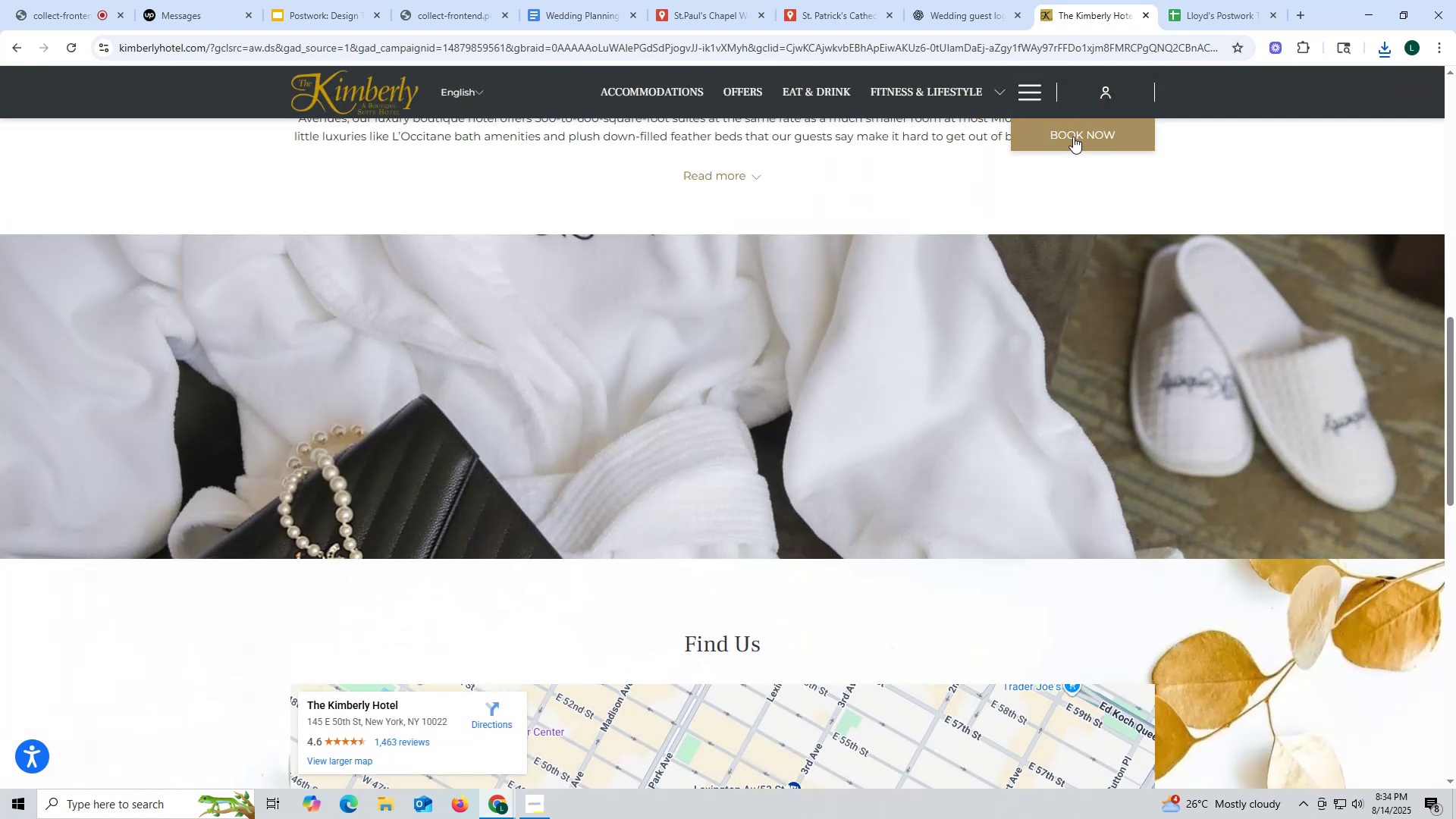 
left_click([1071, 135])
 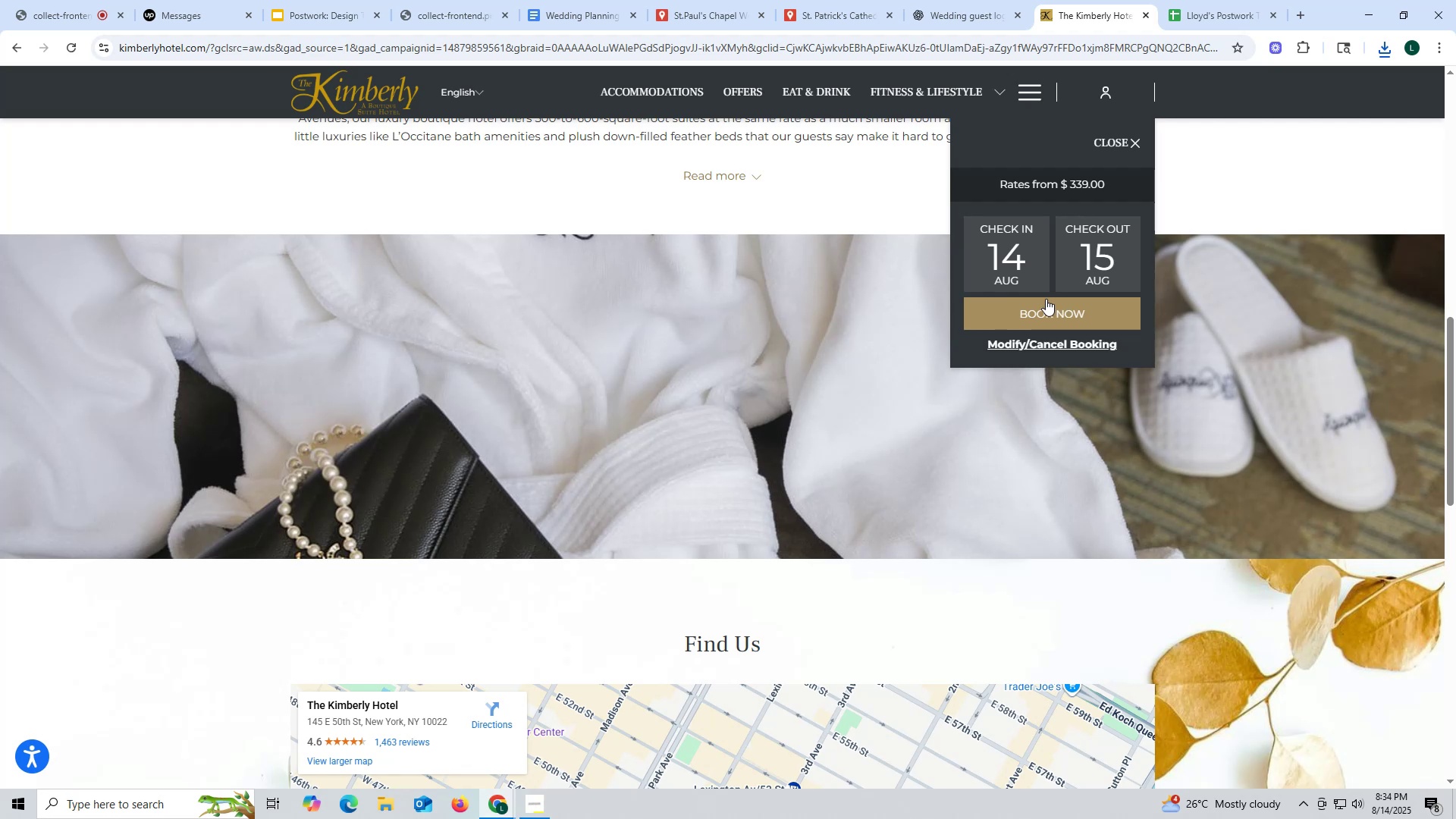 
left_click([1053, 312])
 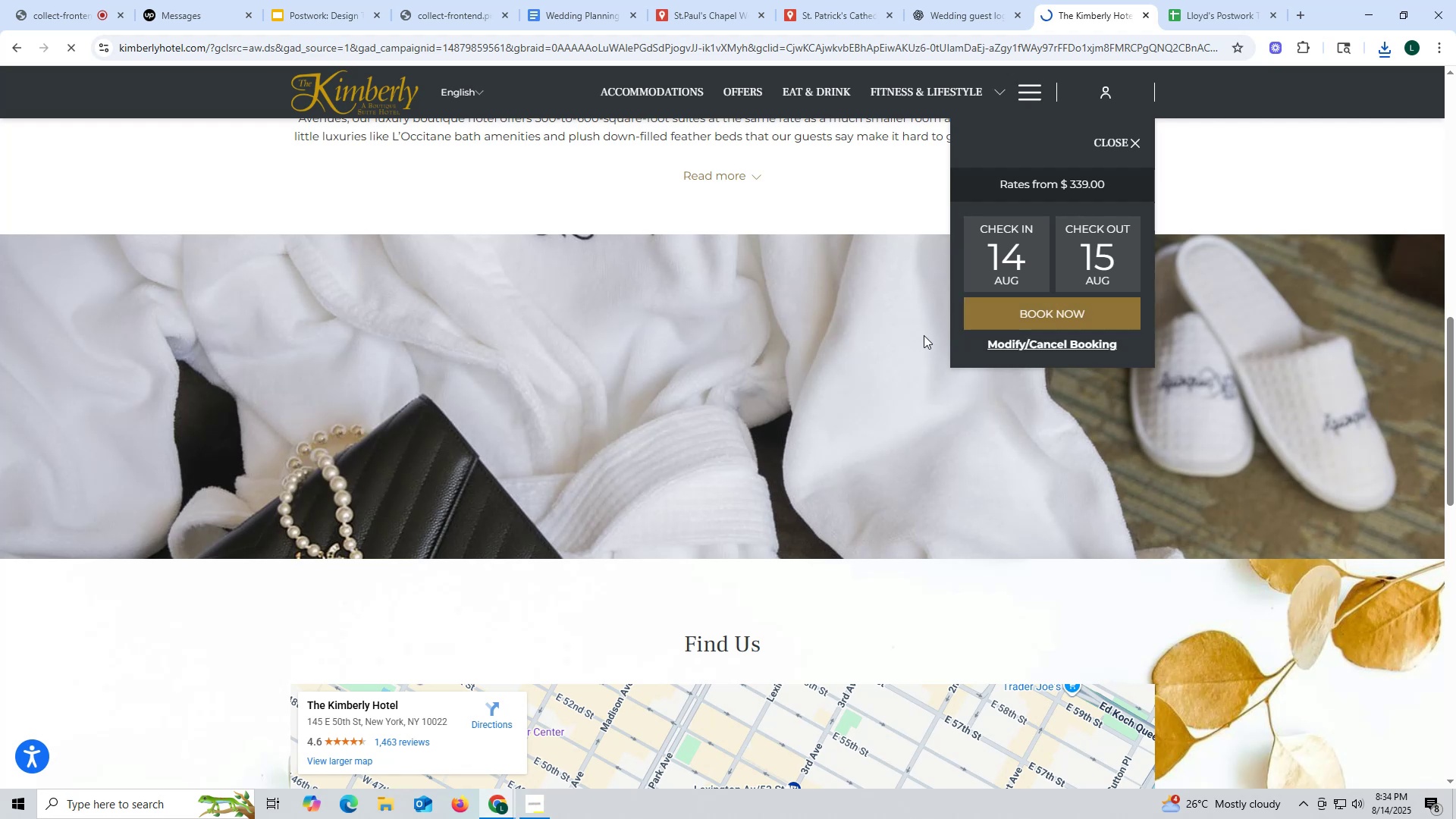 
wait(5.96)
 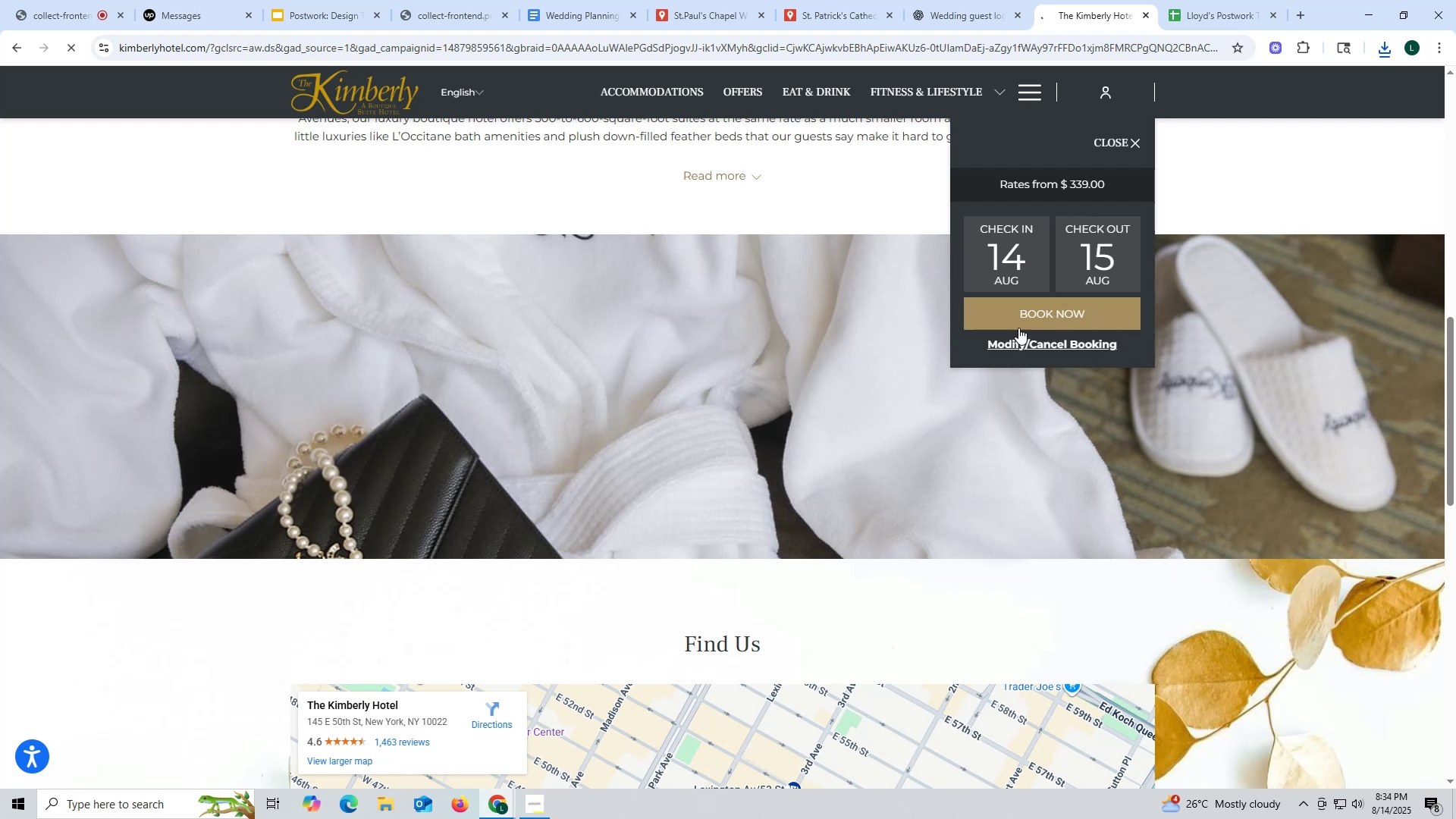 
scroll: coordinate [552, 384], scroll_direction: down, amount: 5.0
 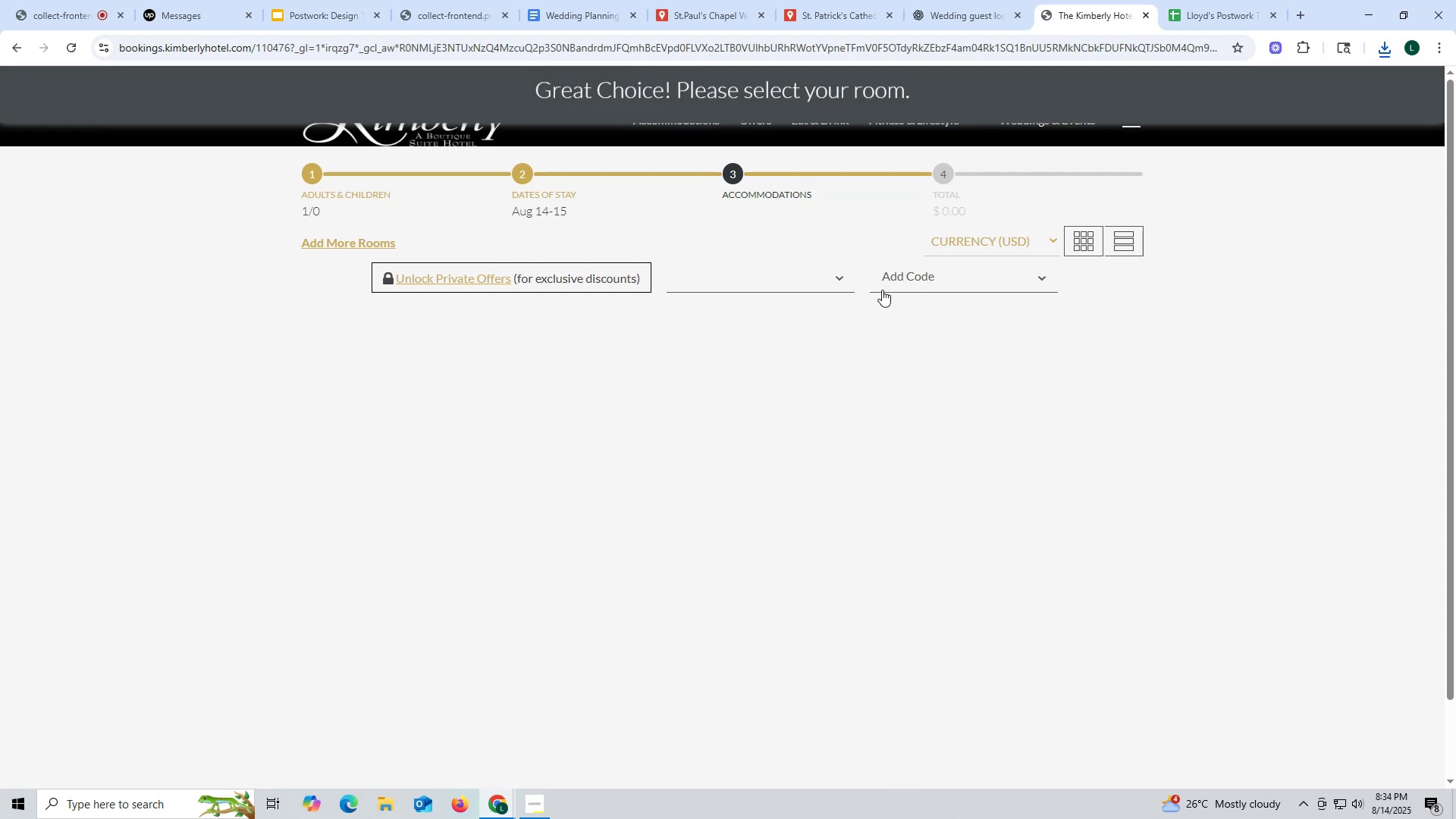 
wait(8.24)
 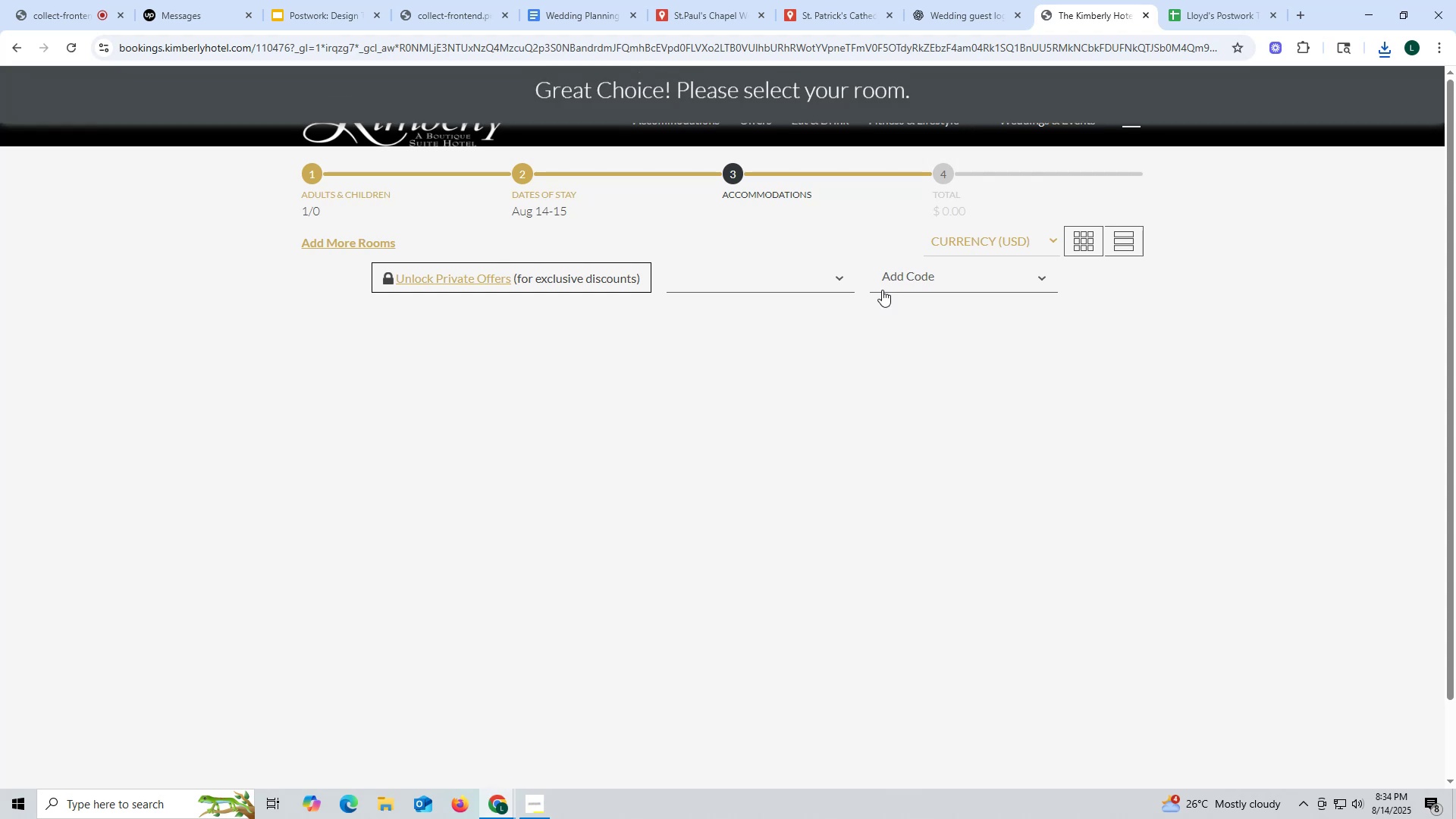 
left_click([334, 211])
 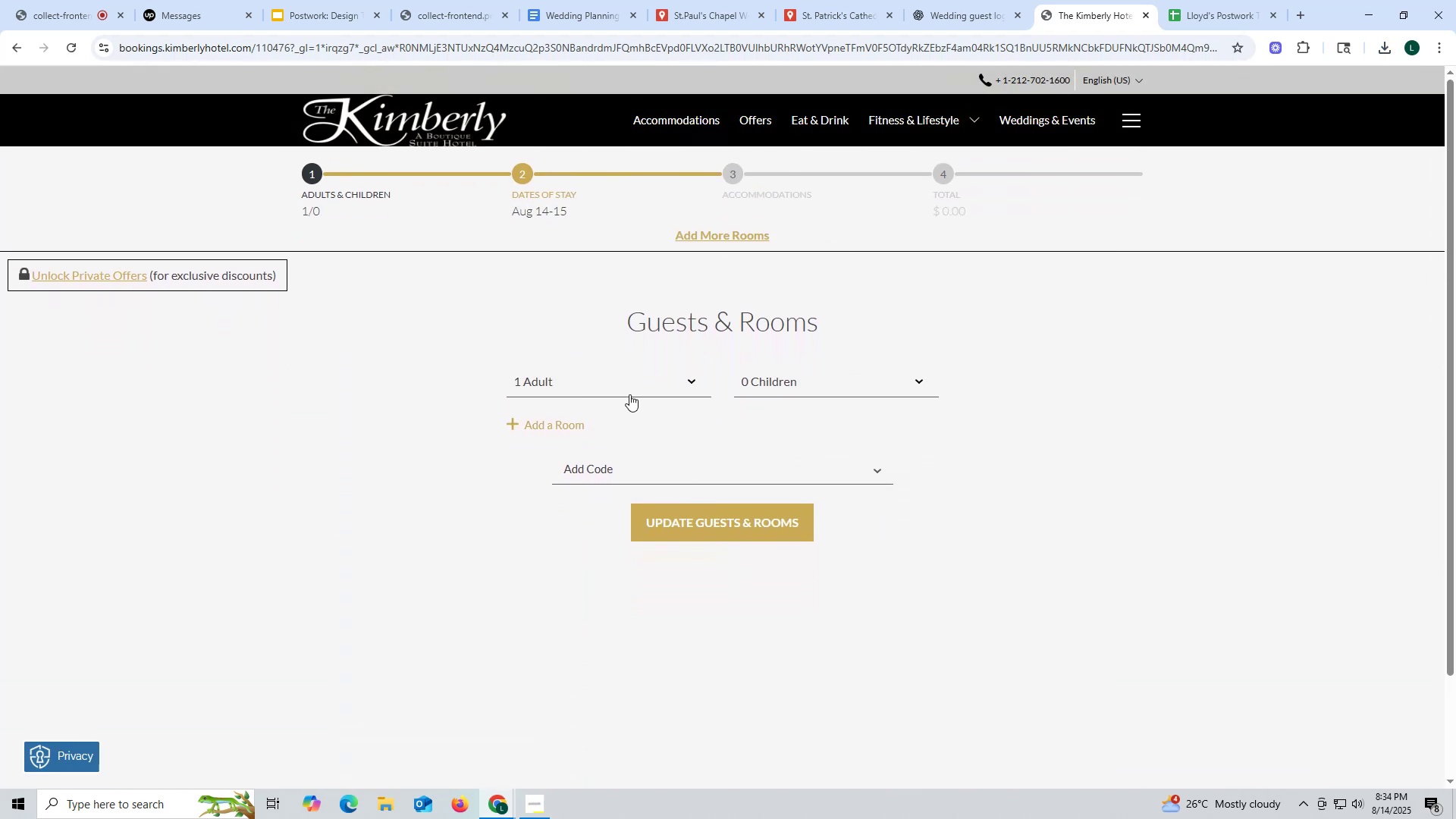 
left_click([692, 383])
 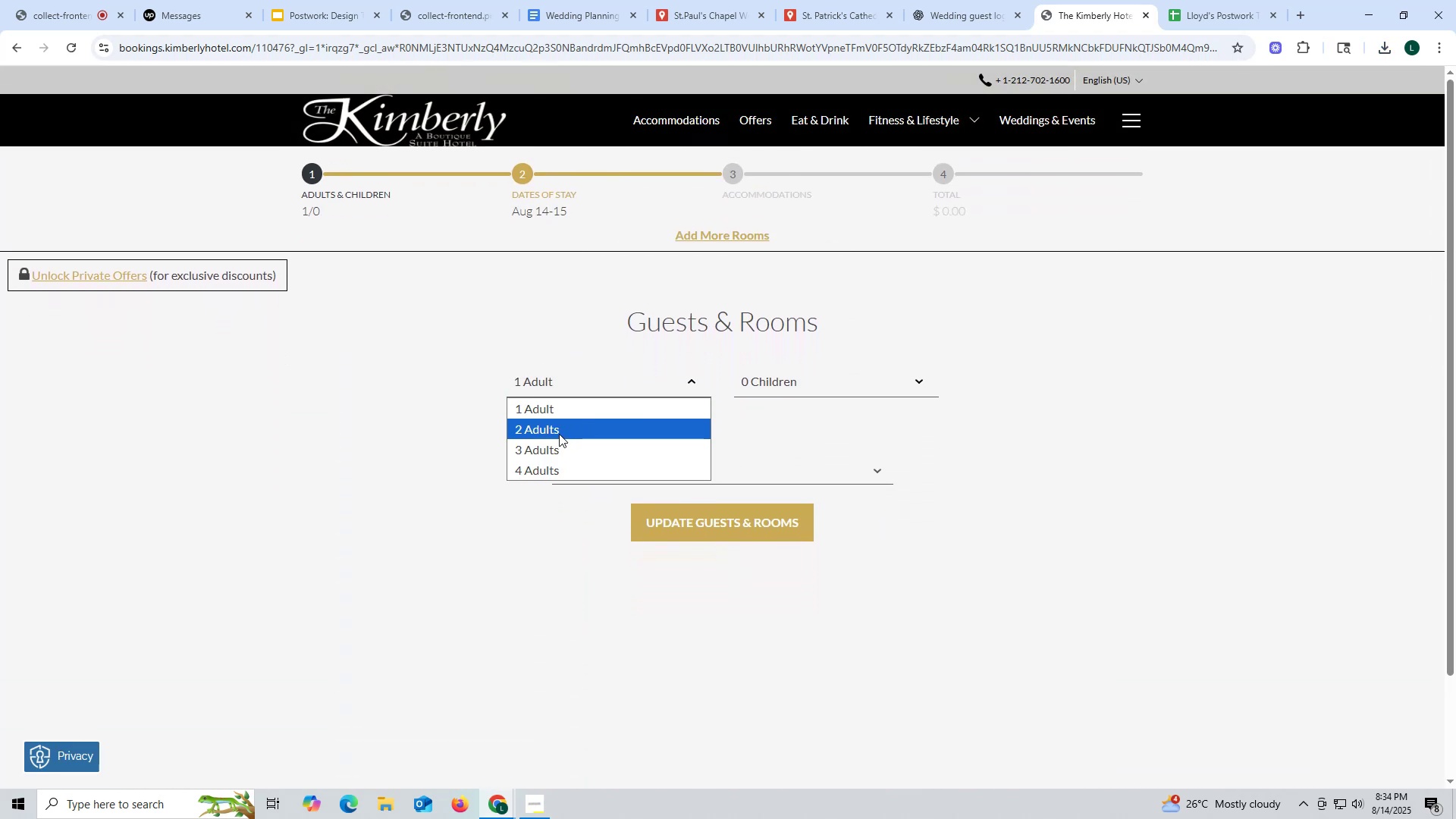 
left_click([559, 433])
 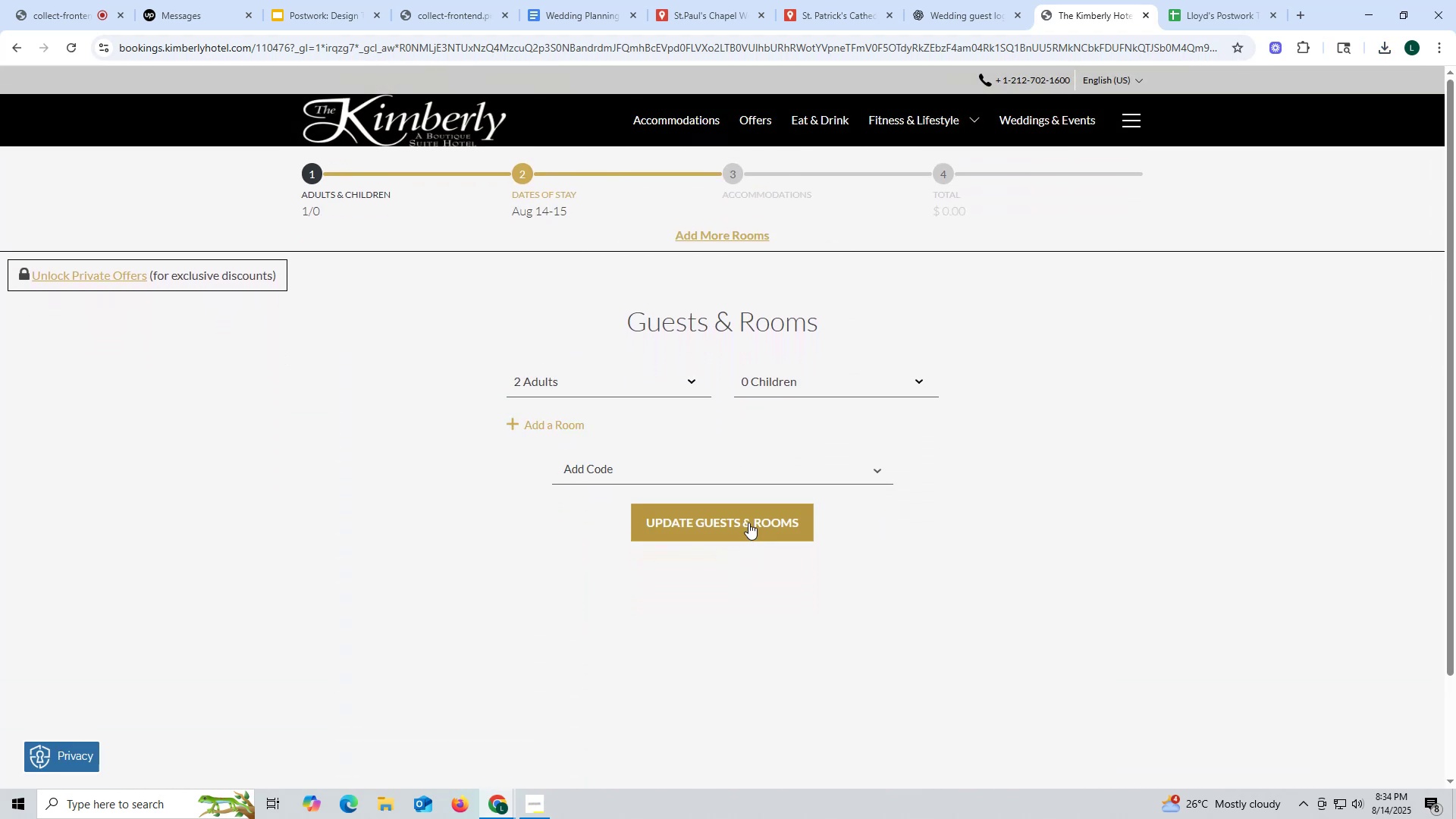 
left_click([746, 516])
 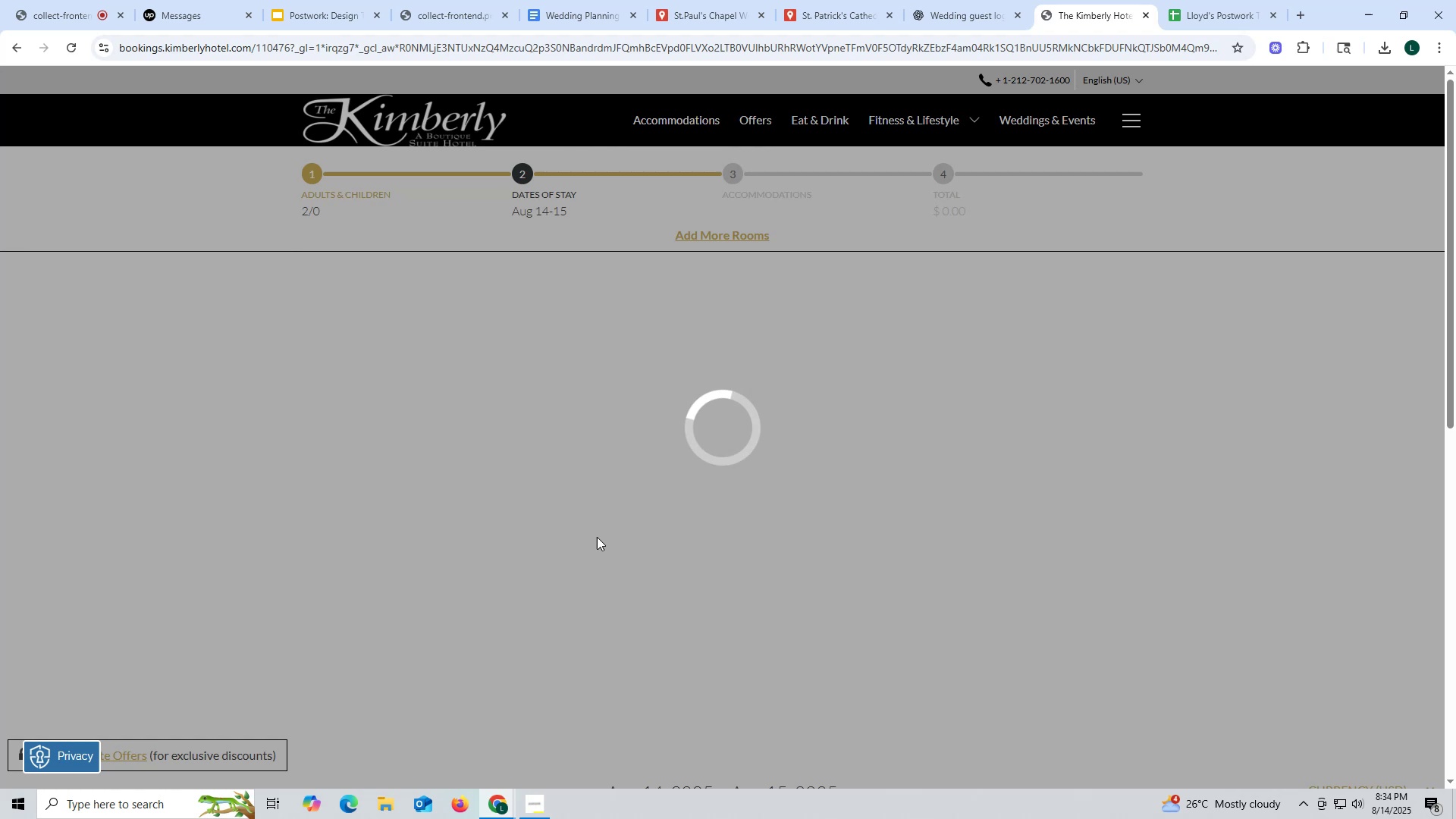 
scroll: coordinate [595, 507], scroll_direction: up, amount: 9.0
 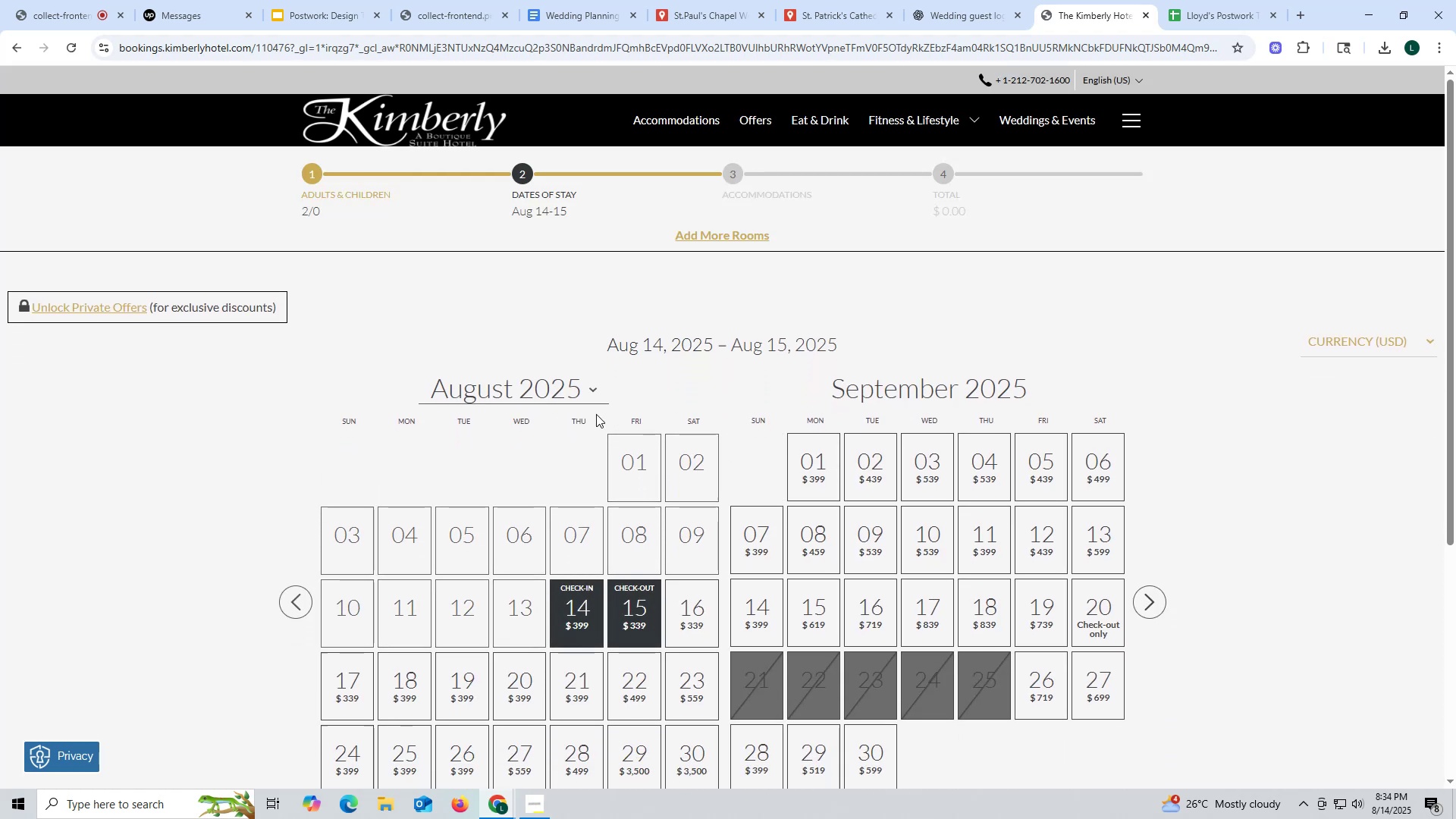 
mouse_move([548, 415])
 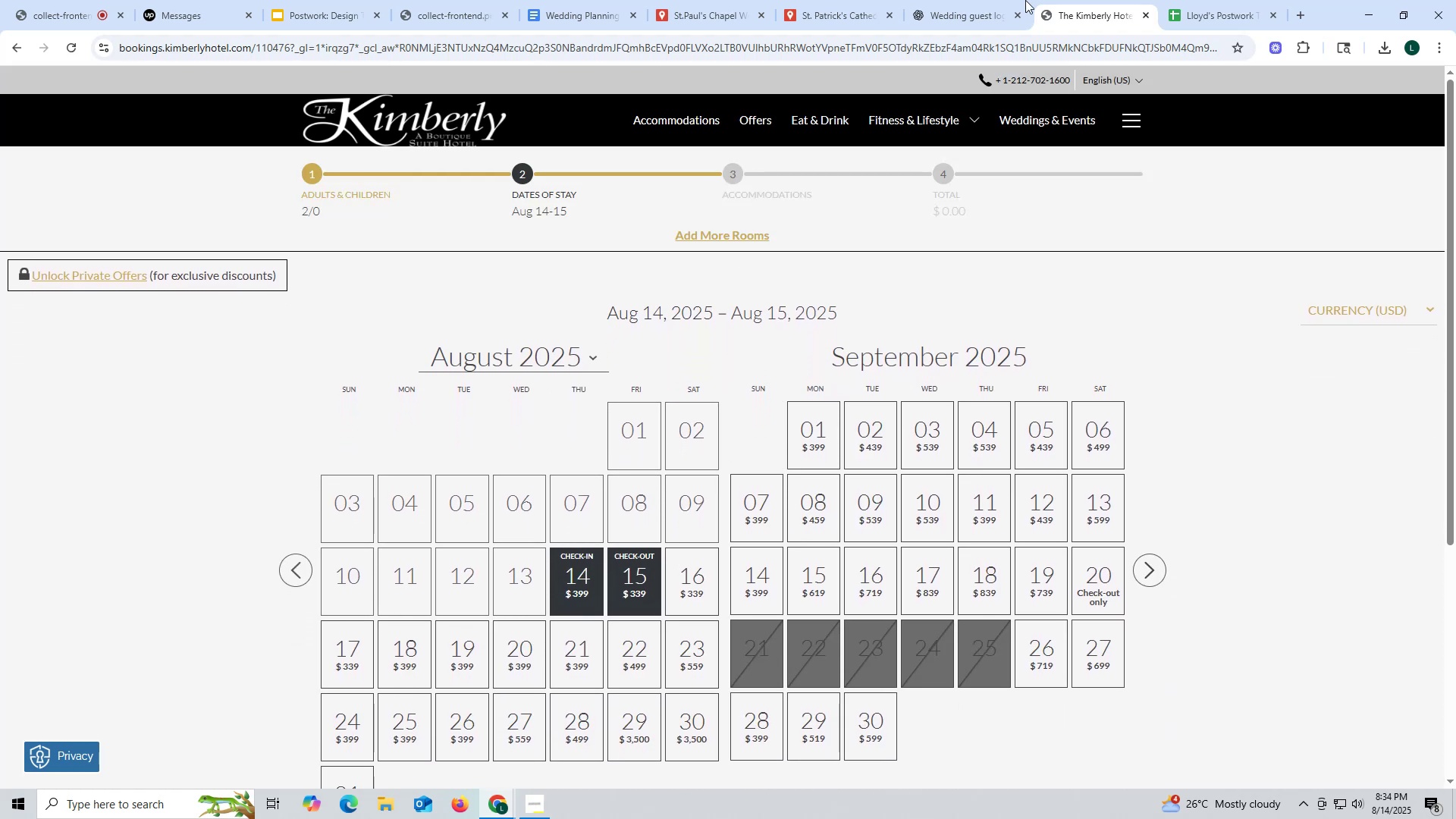 
wait(7.89)
 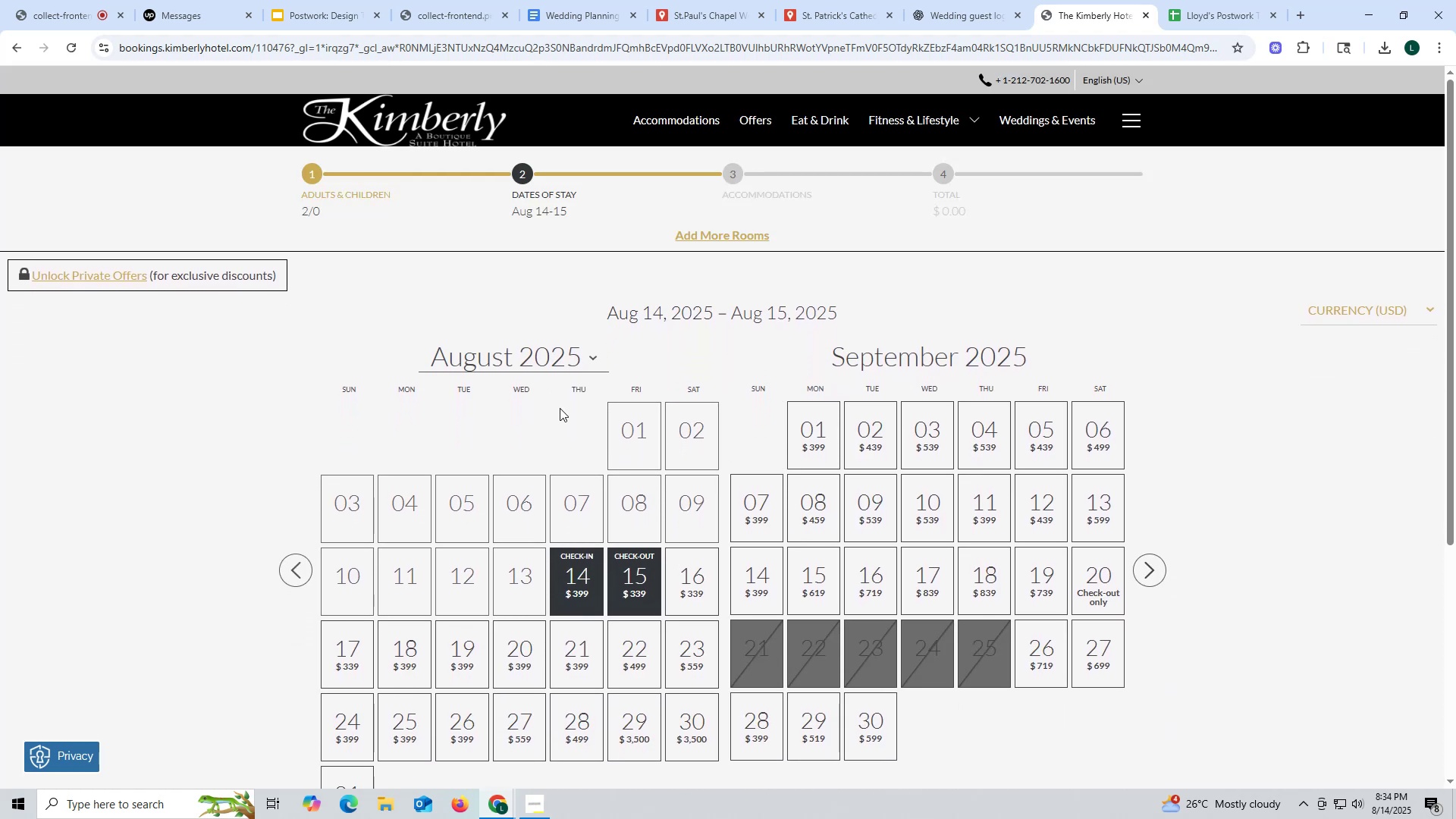 
left_click([962, 241])
 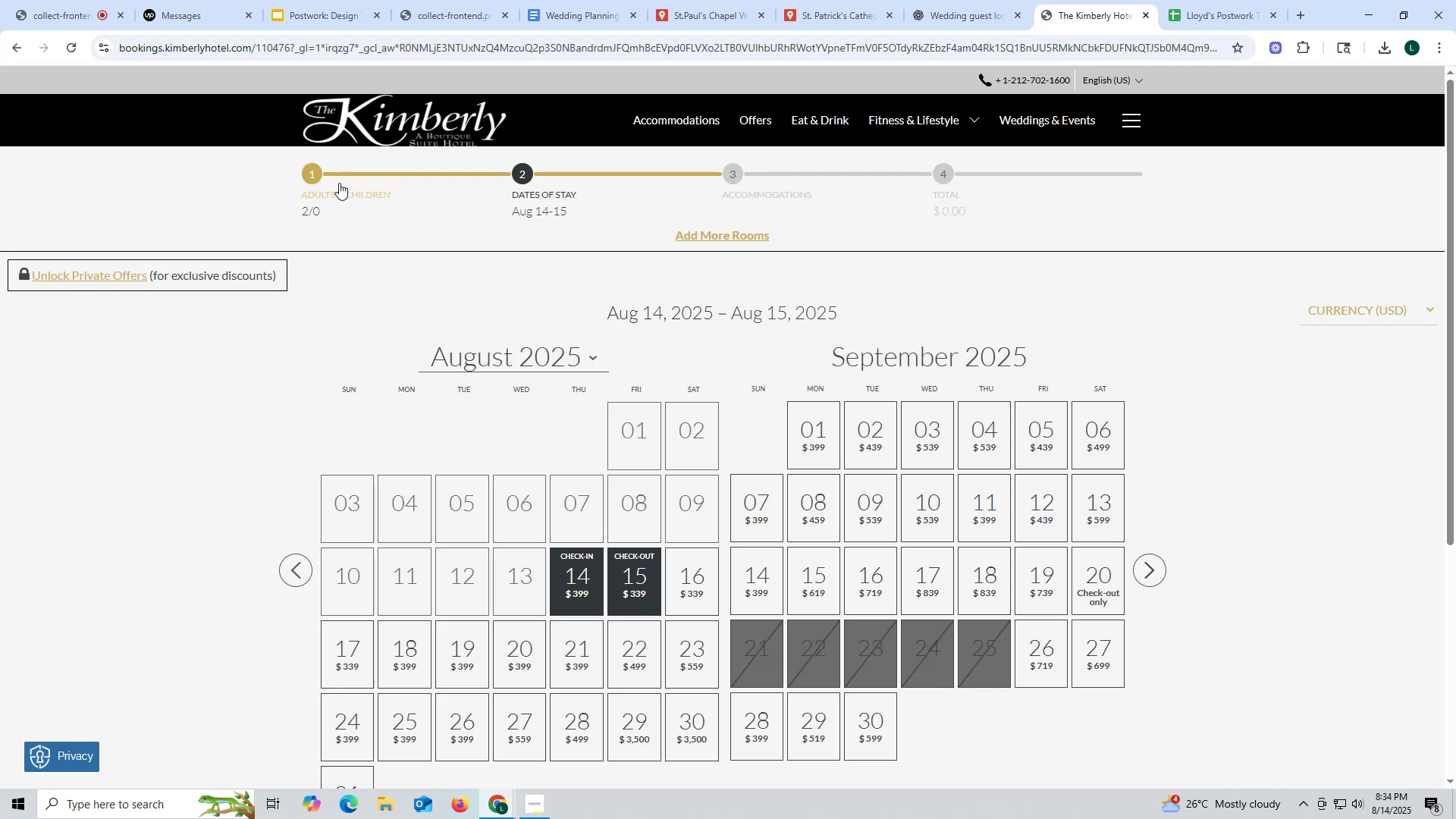 
left_click([336, 209])
 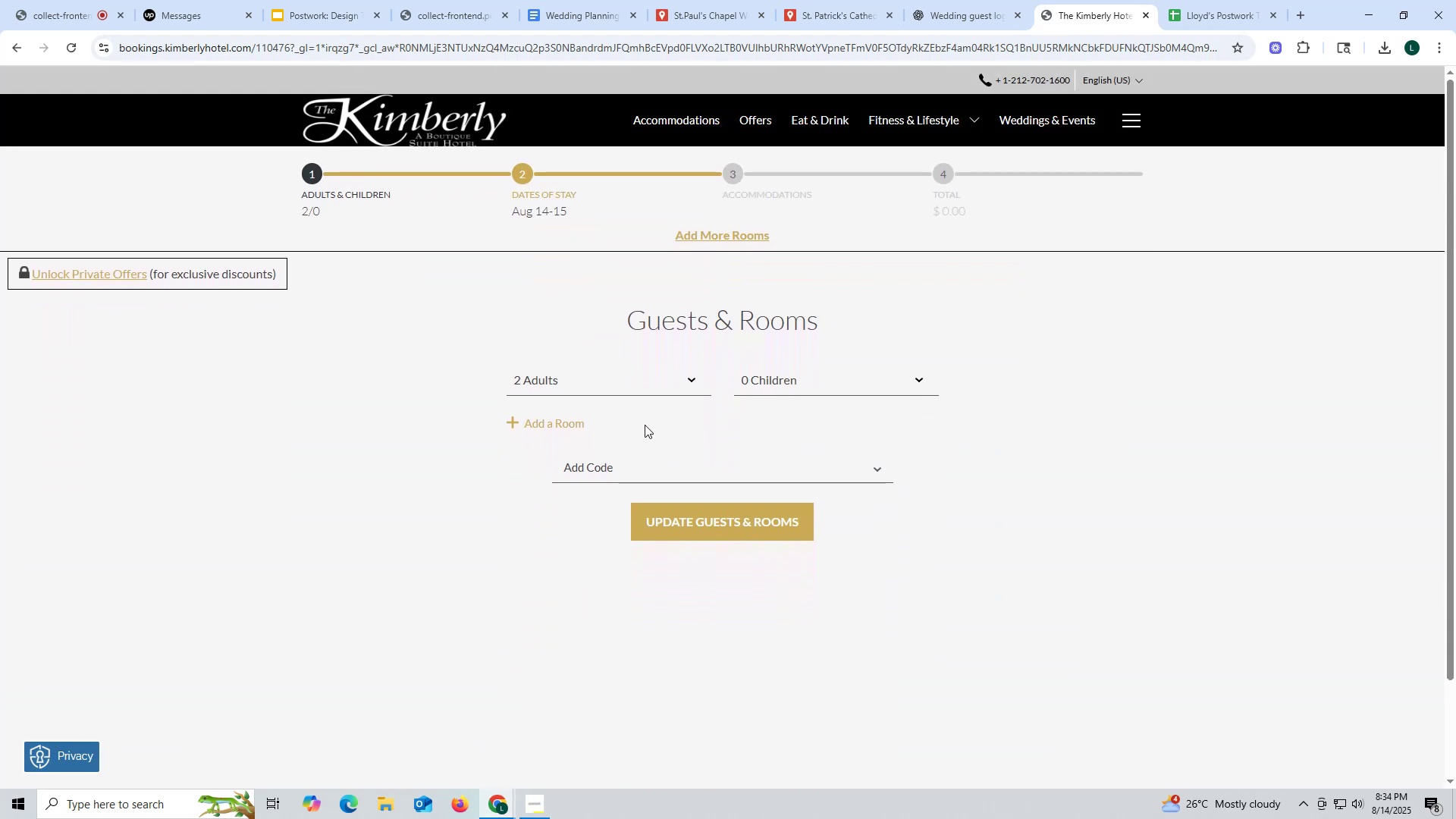 
left_click([694, 382])
 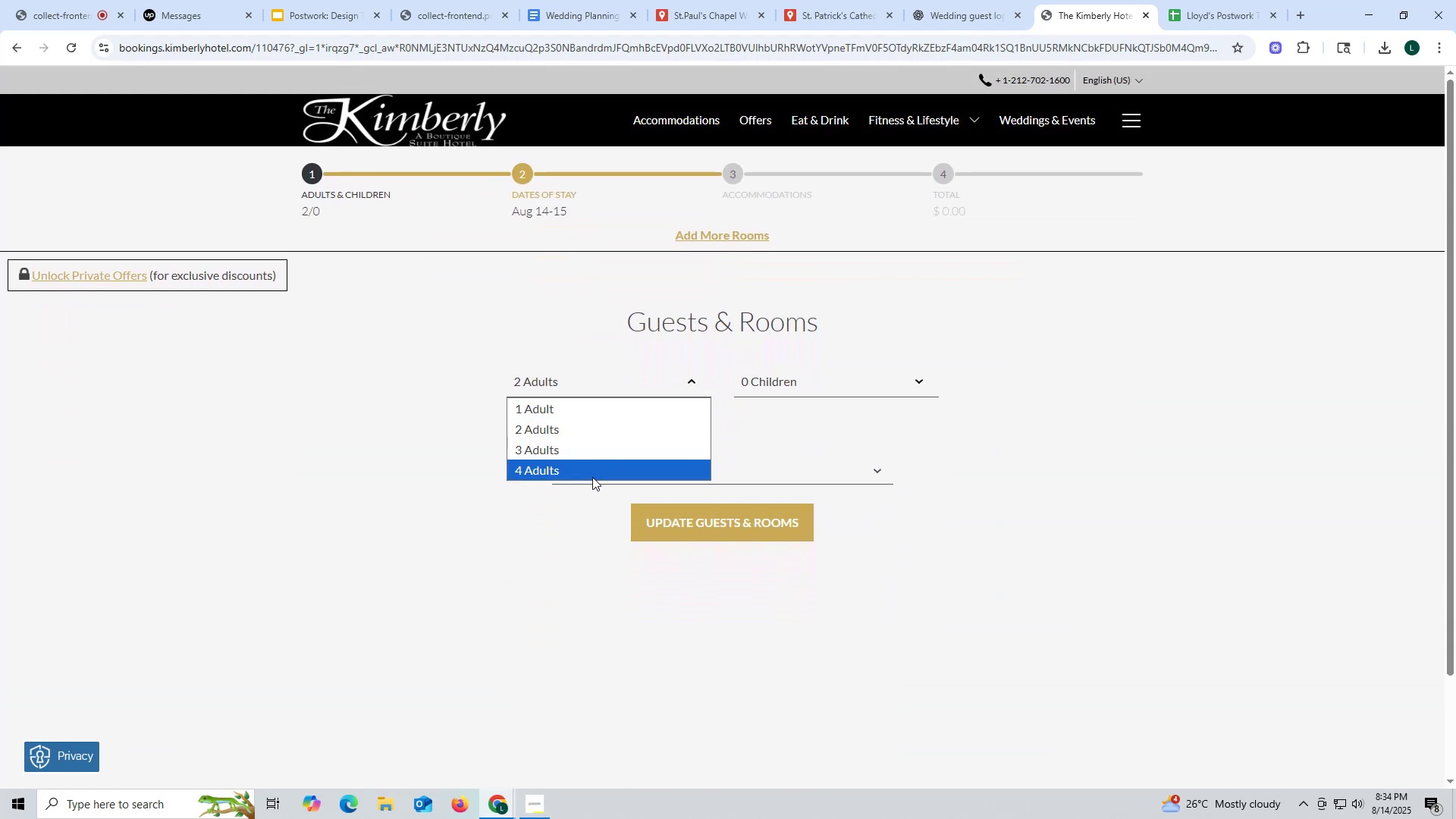 
left_click([592, 477])
 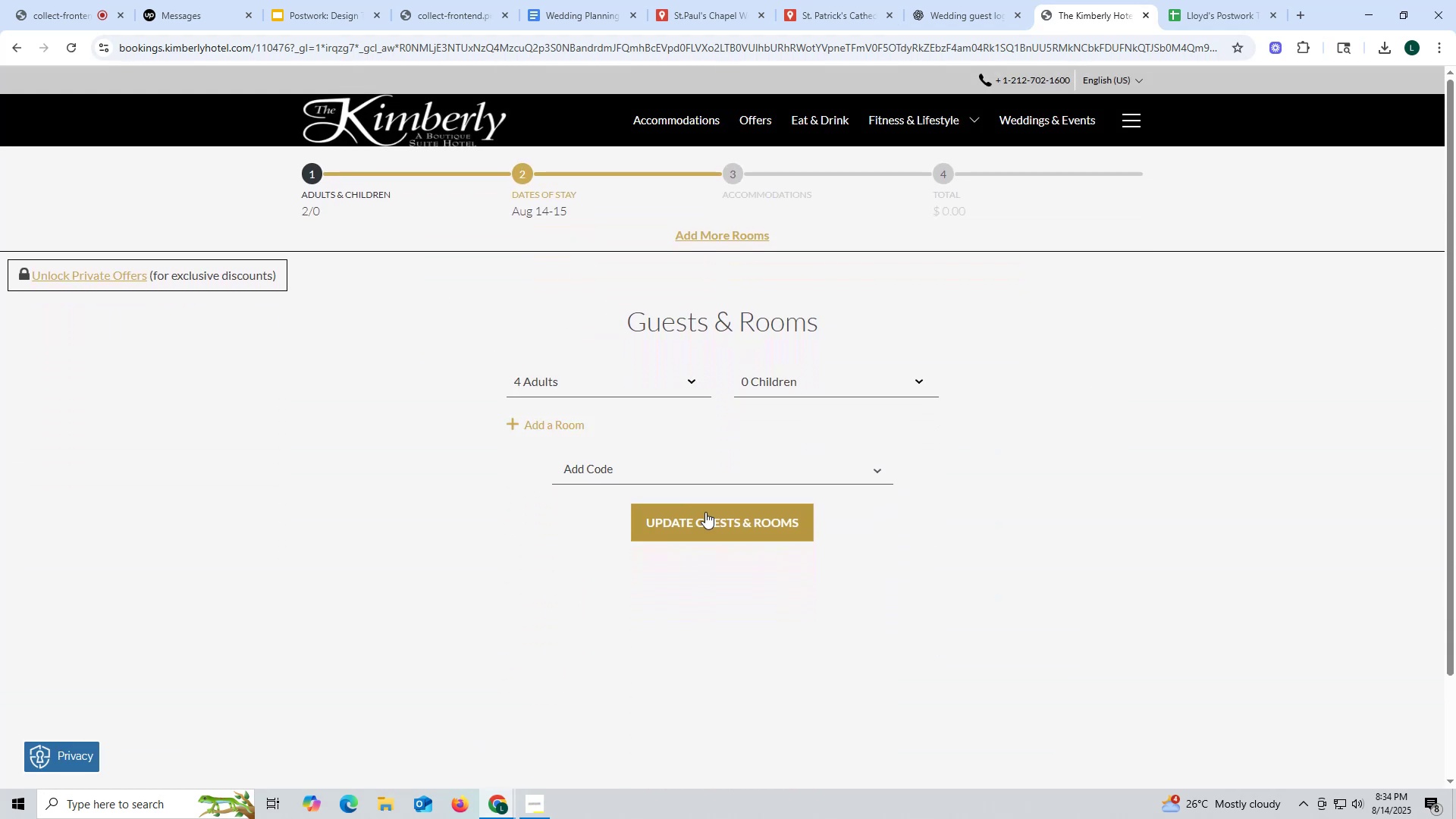 
double_click([705, 512])
 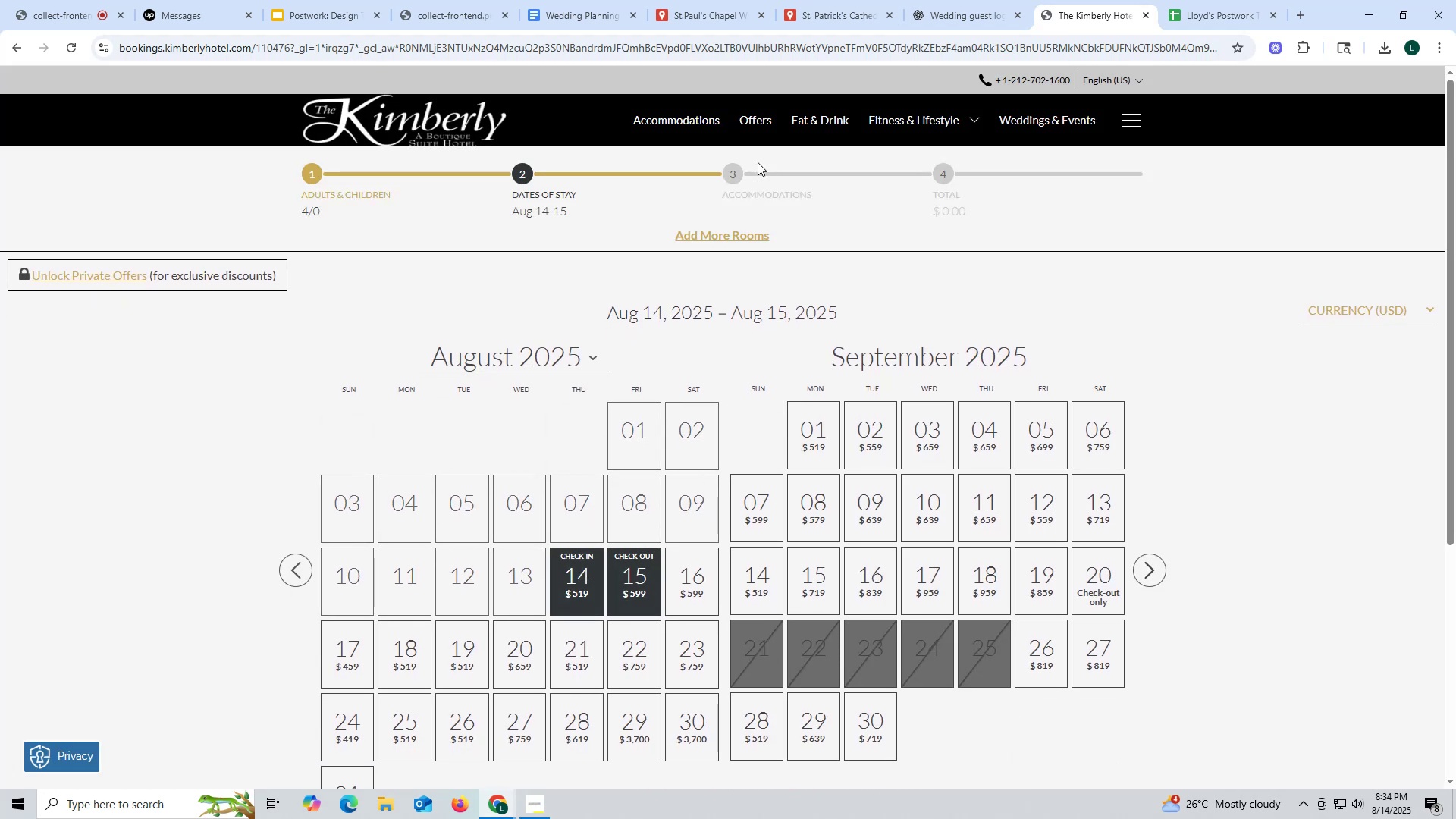 
wait(8.03)
 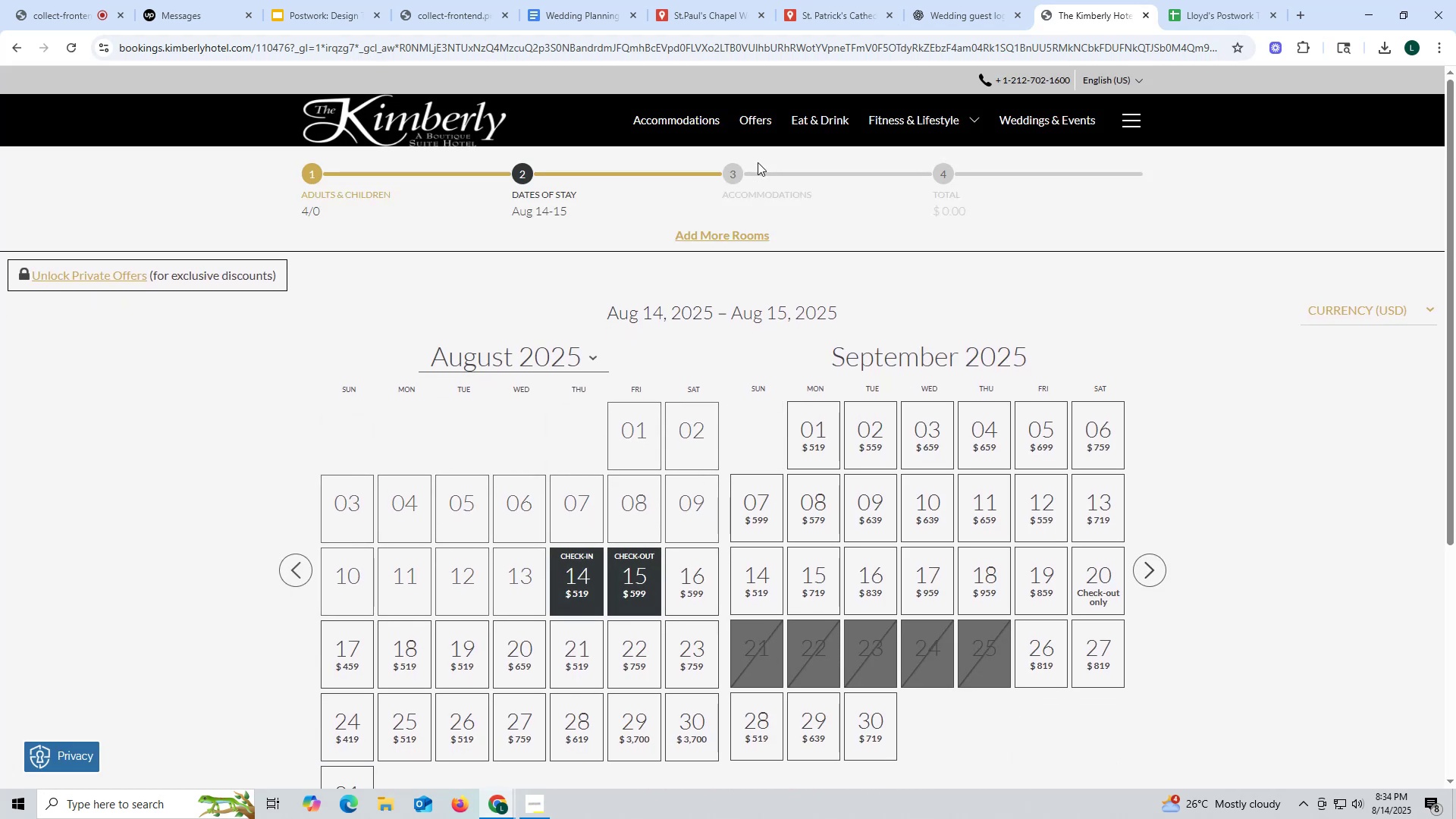 
left_click([839, 13])
 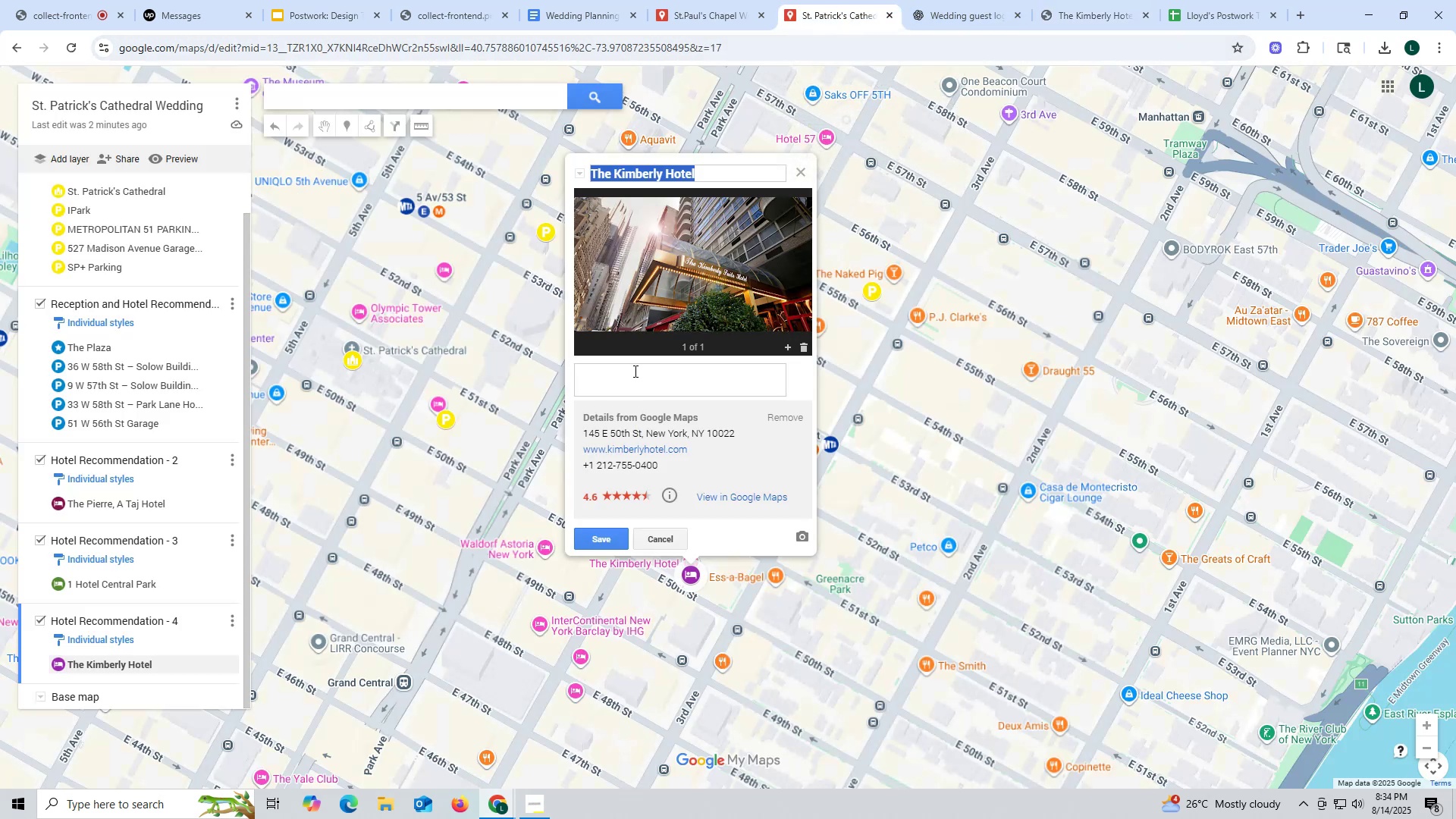 
left_click([633, 373])
 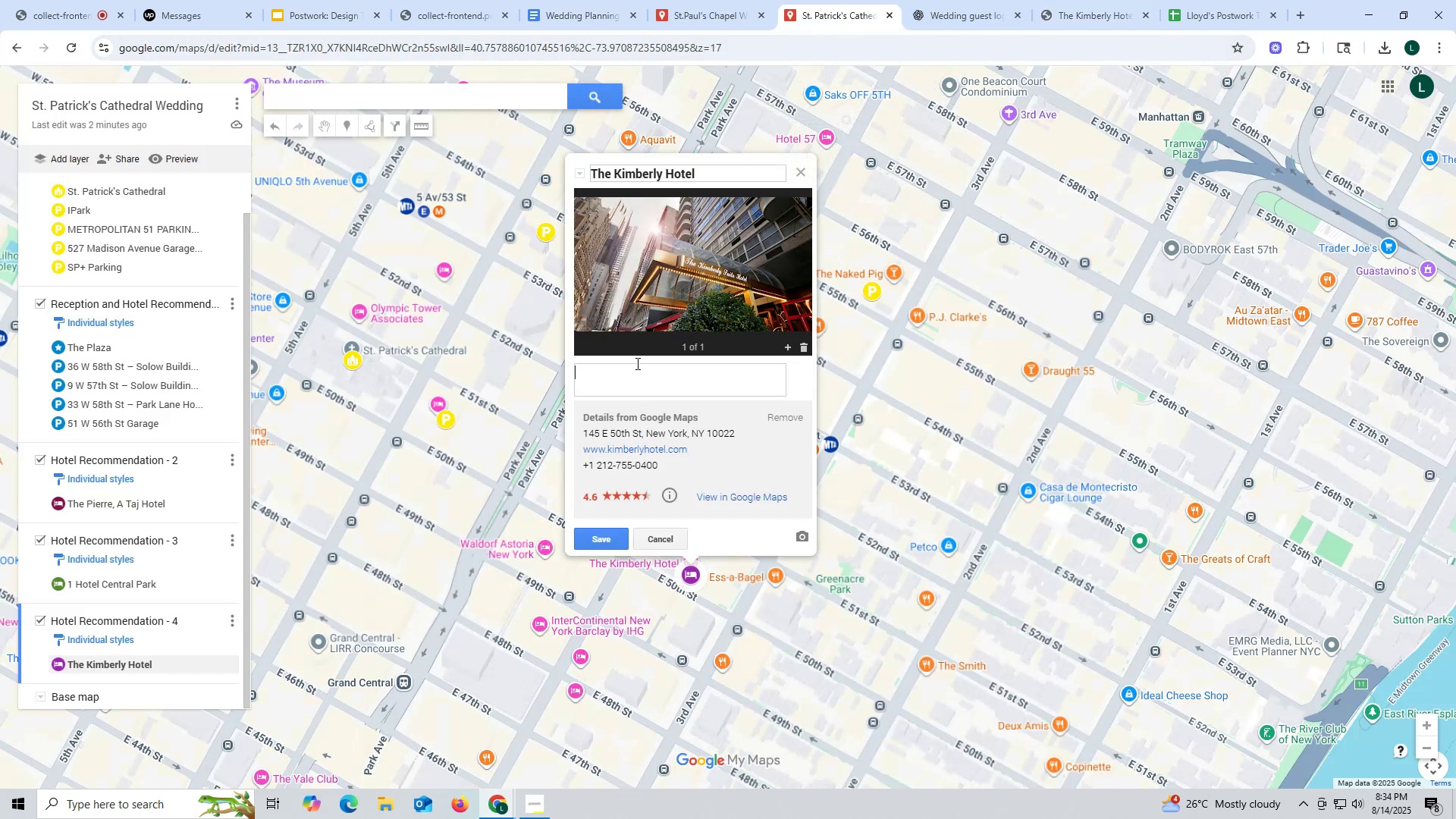 
type(Room rated f)
key(Backspace)
key(Backspace)
key(Backspace)
type(s from 399)
 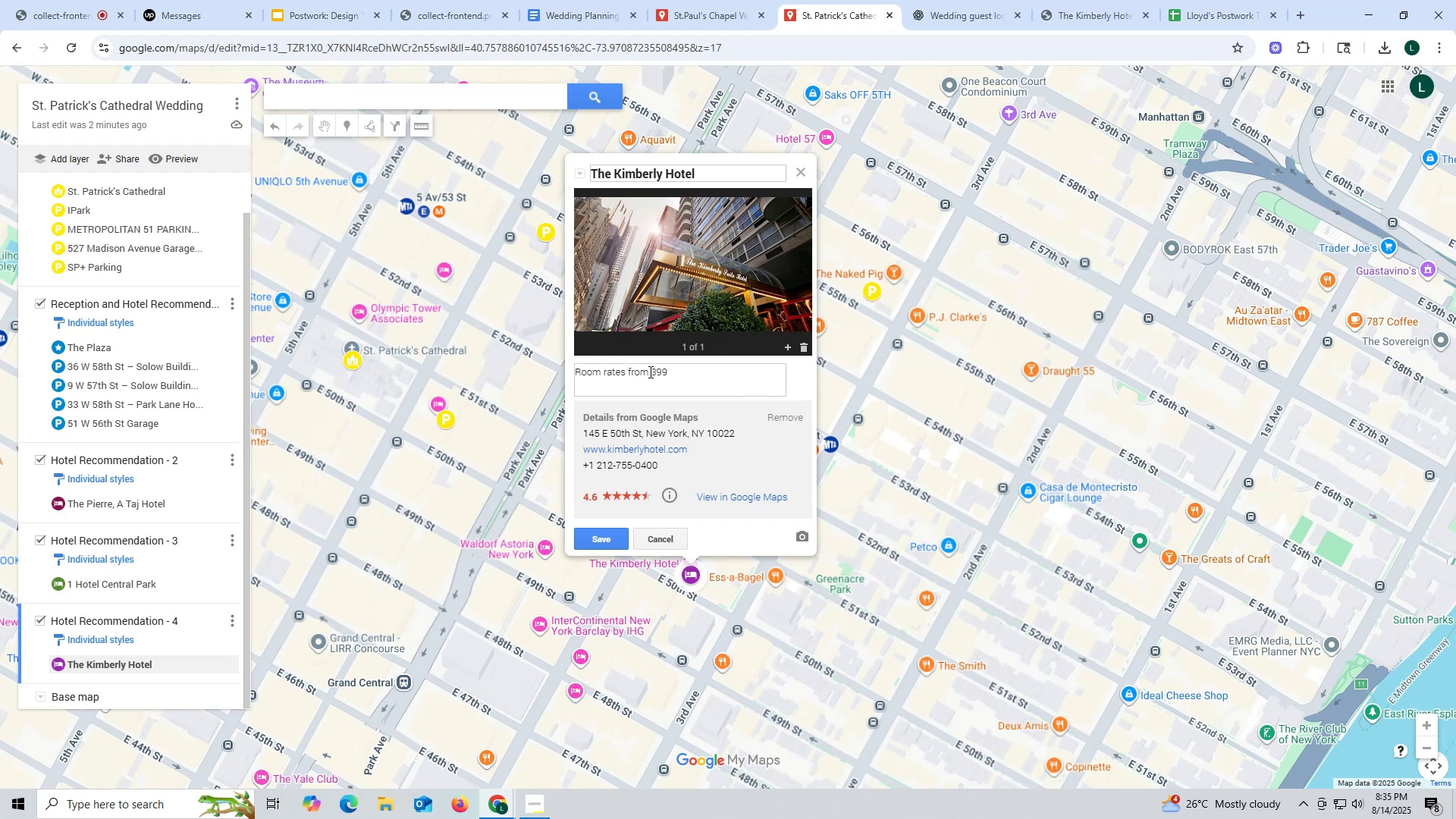 
left_click([651, 372])
 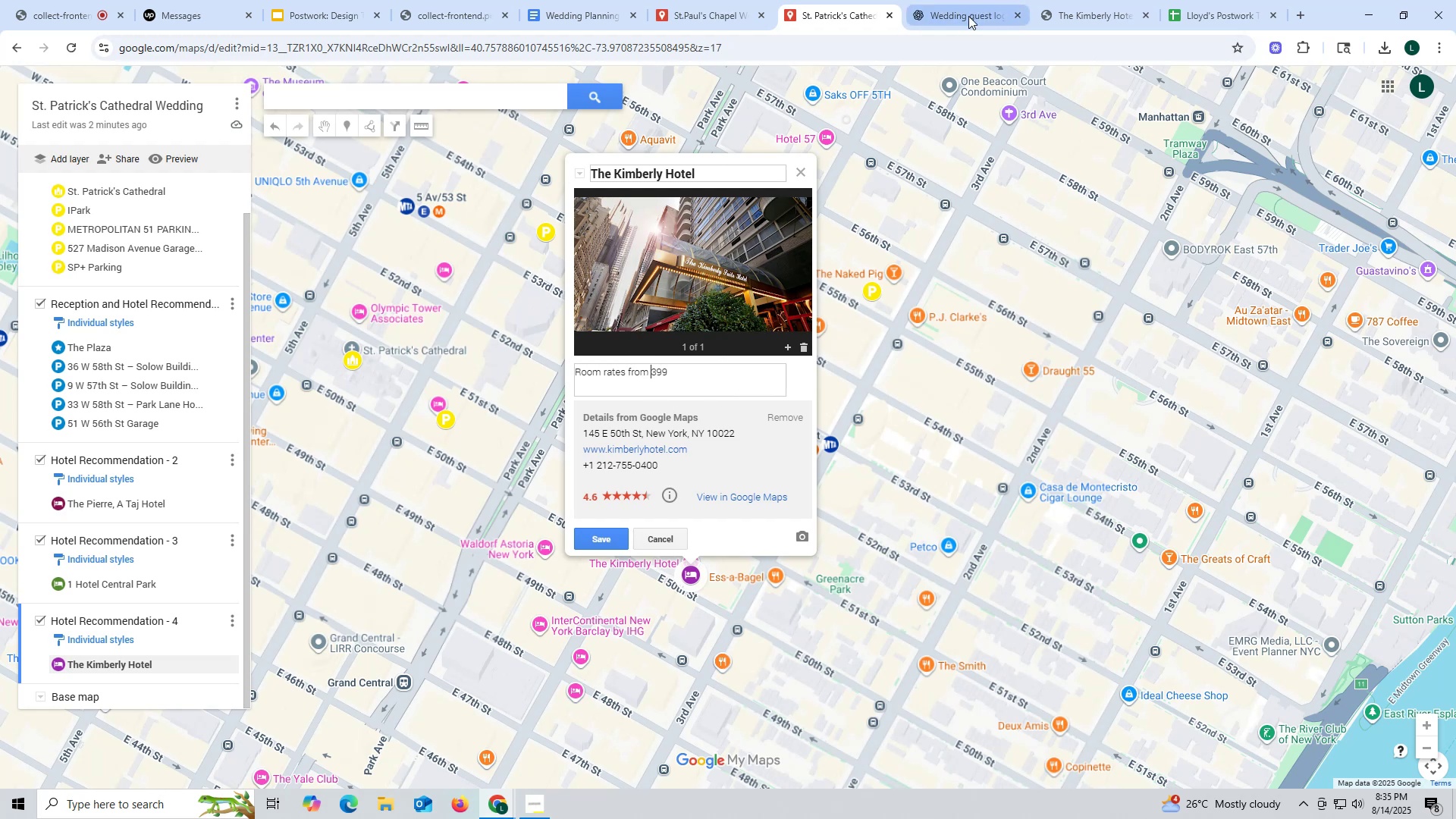 
left_click([975, 11])
 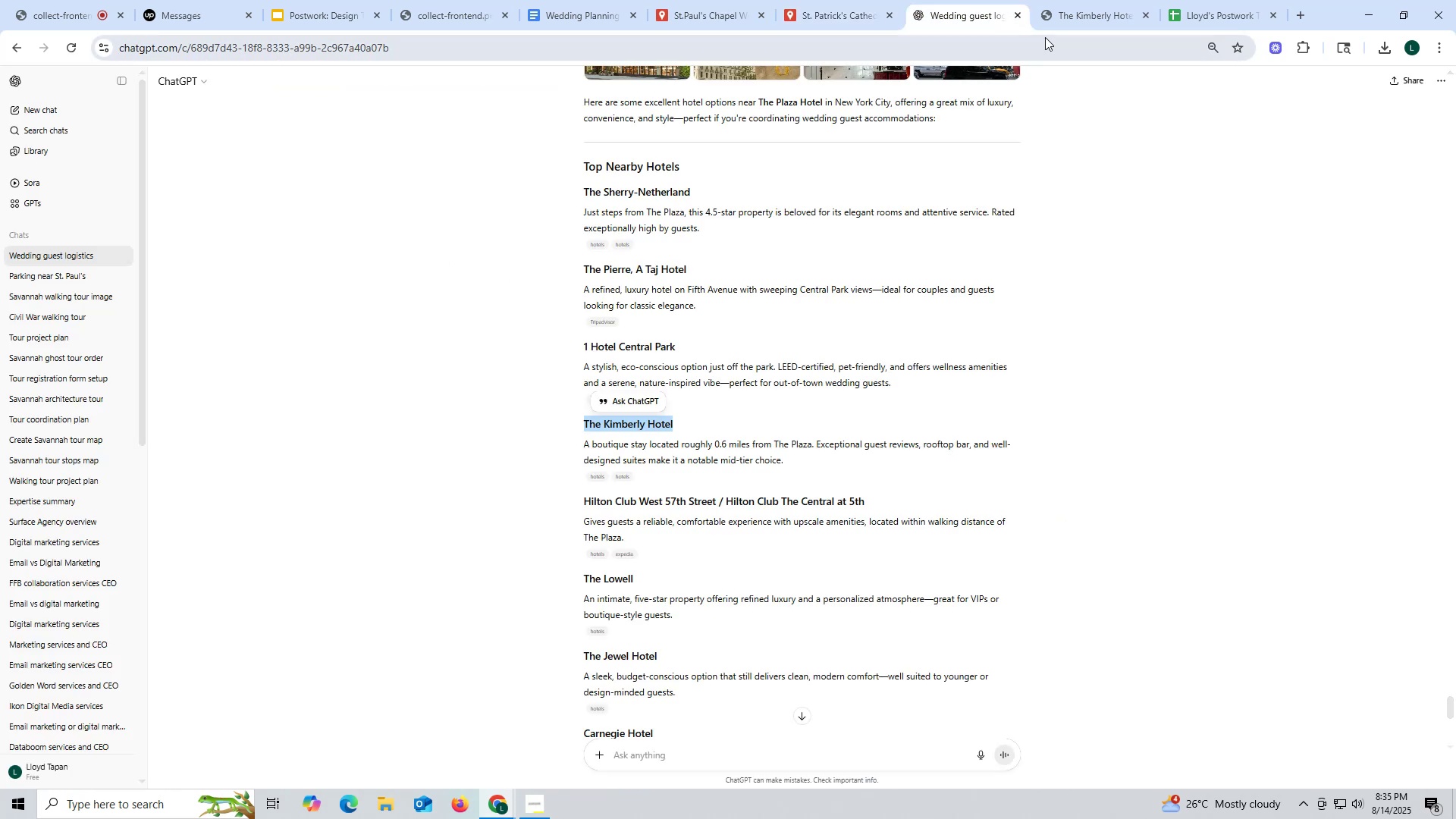 
left_click([1063, 19])
 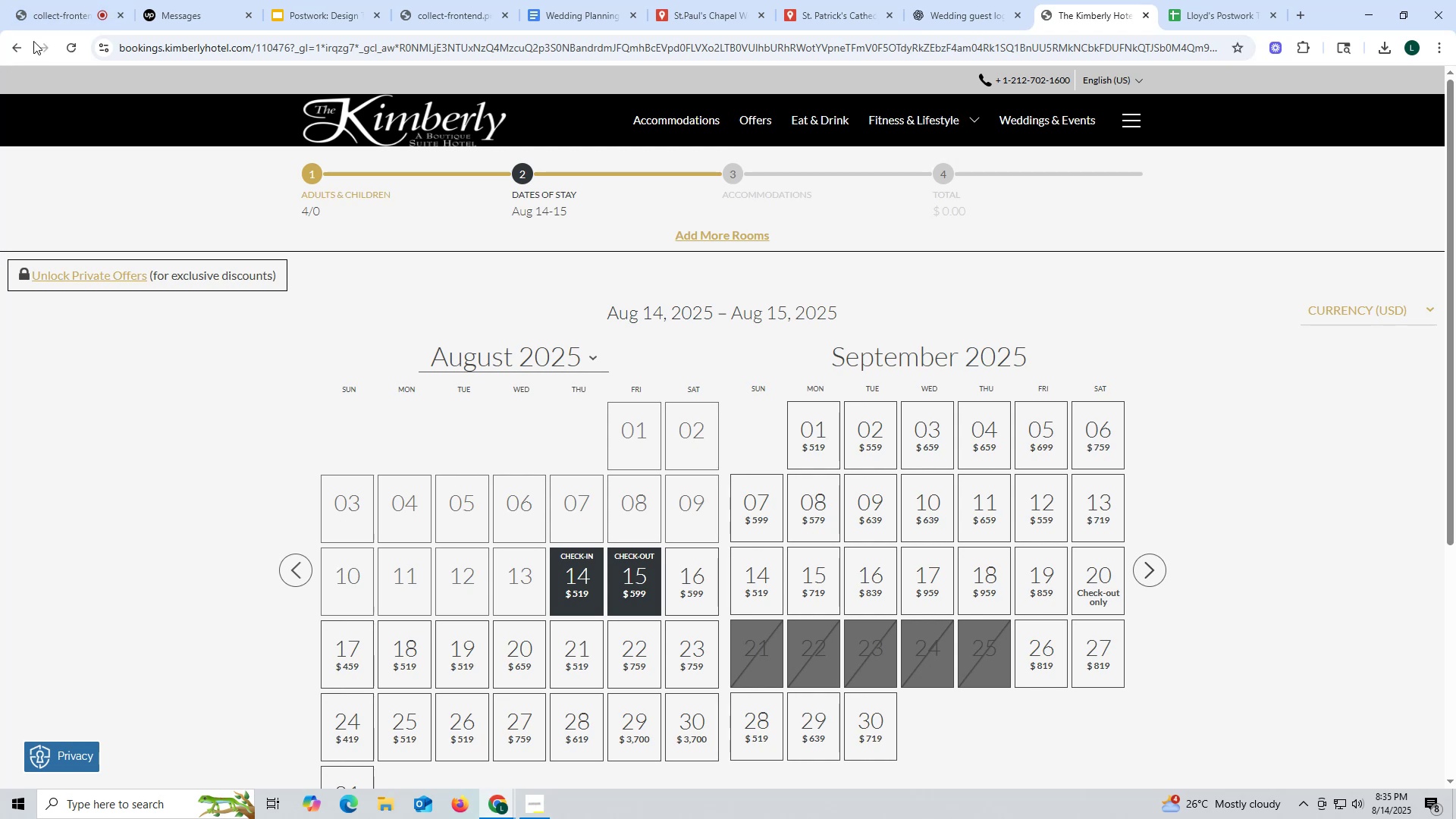 
left_click([15, 45])
 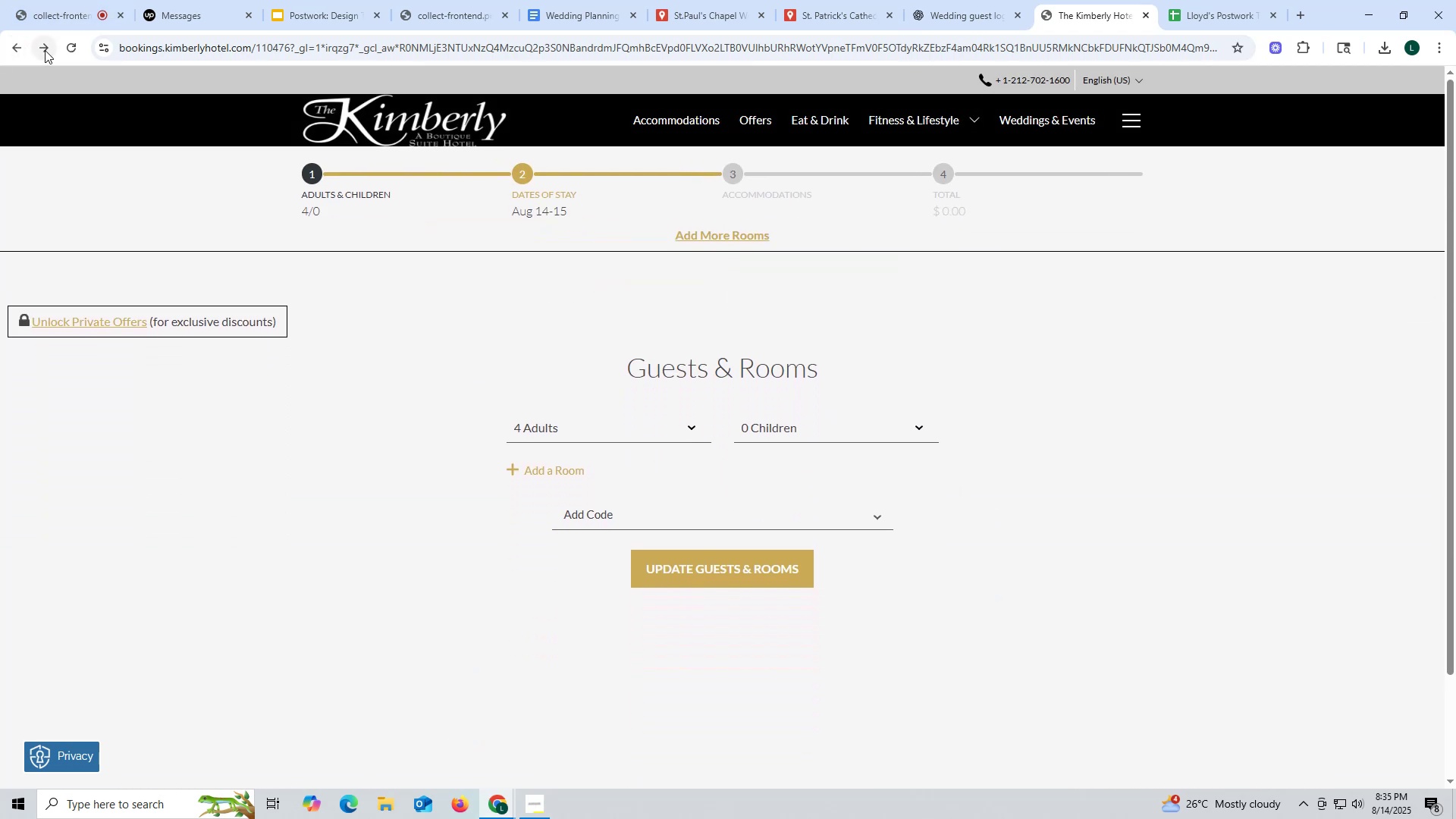 
scroll: coordinate [495, 494], scroll_direction: down, amount: 3.0
 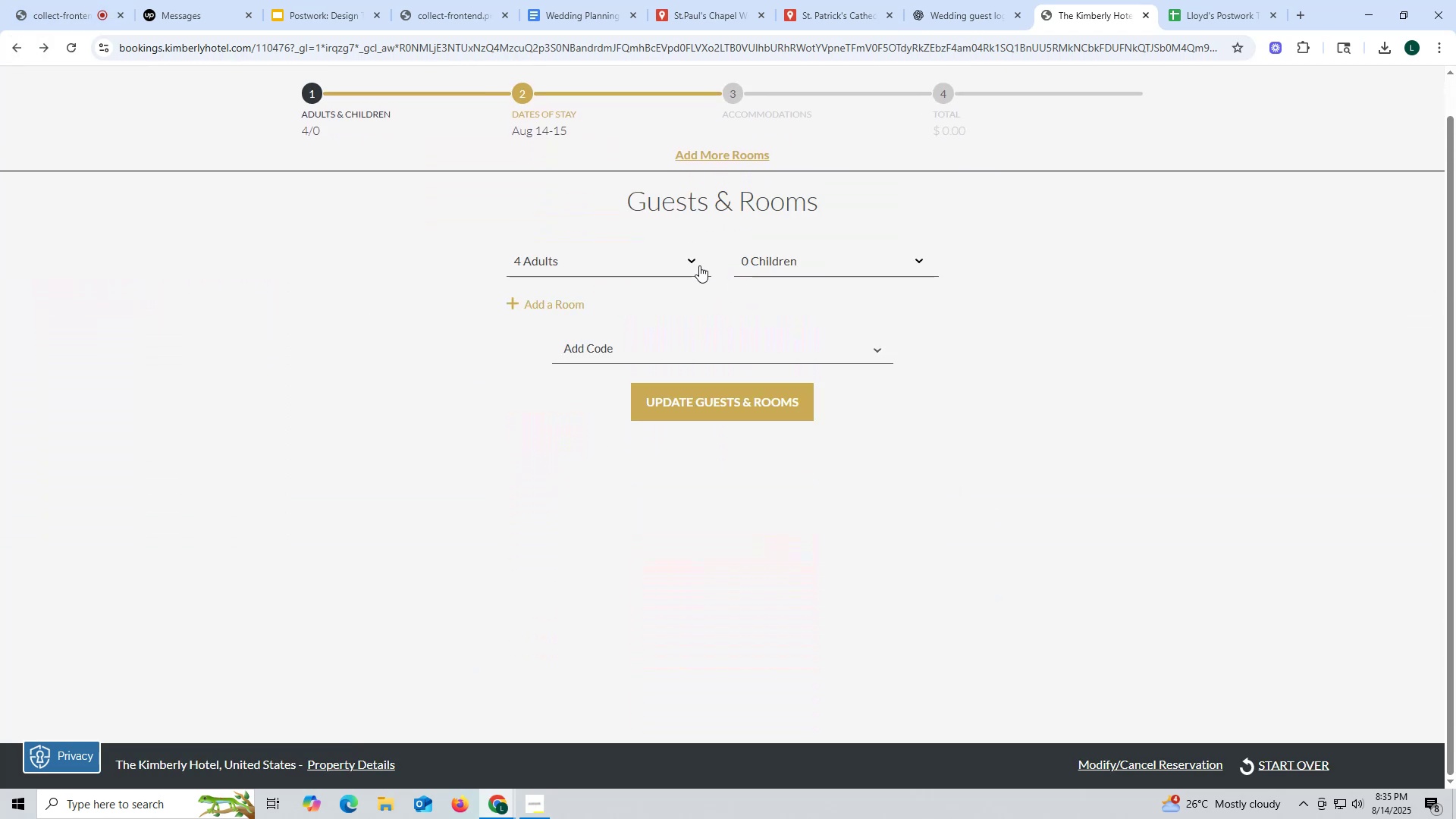 
left_click([699, 259])
 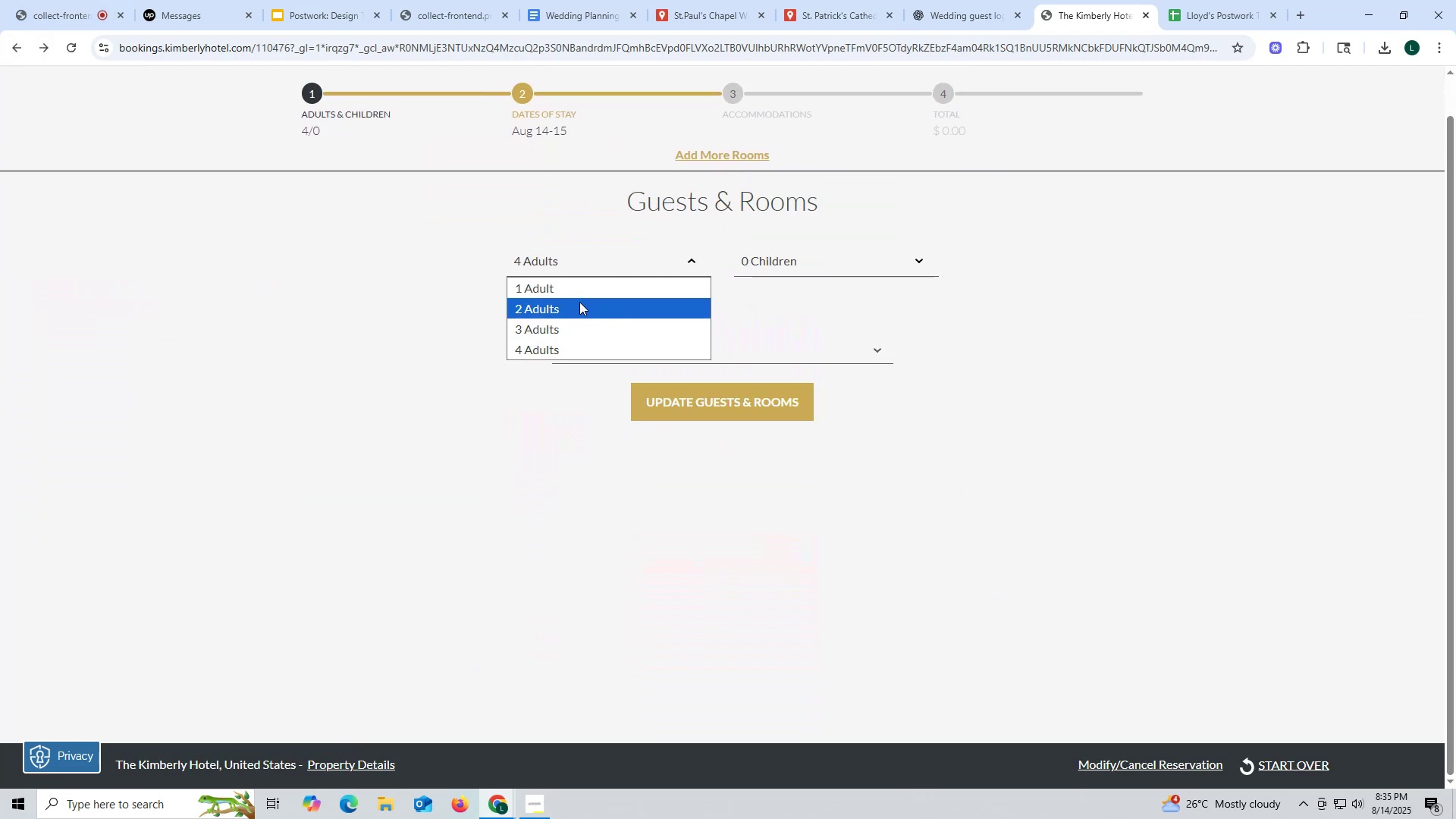 
left_click([579, 303])
 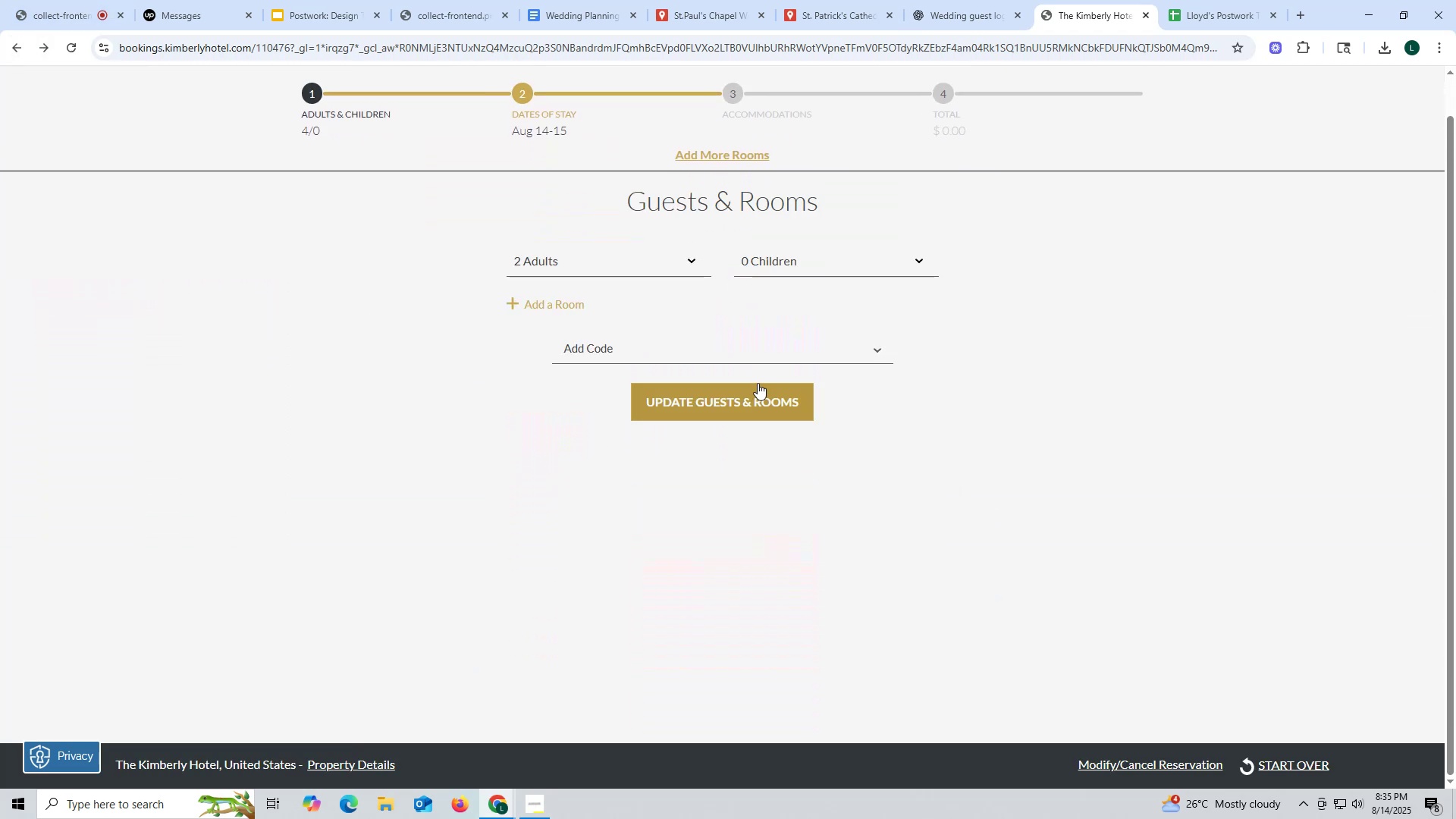 
left_click([769, 394])
 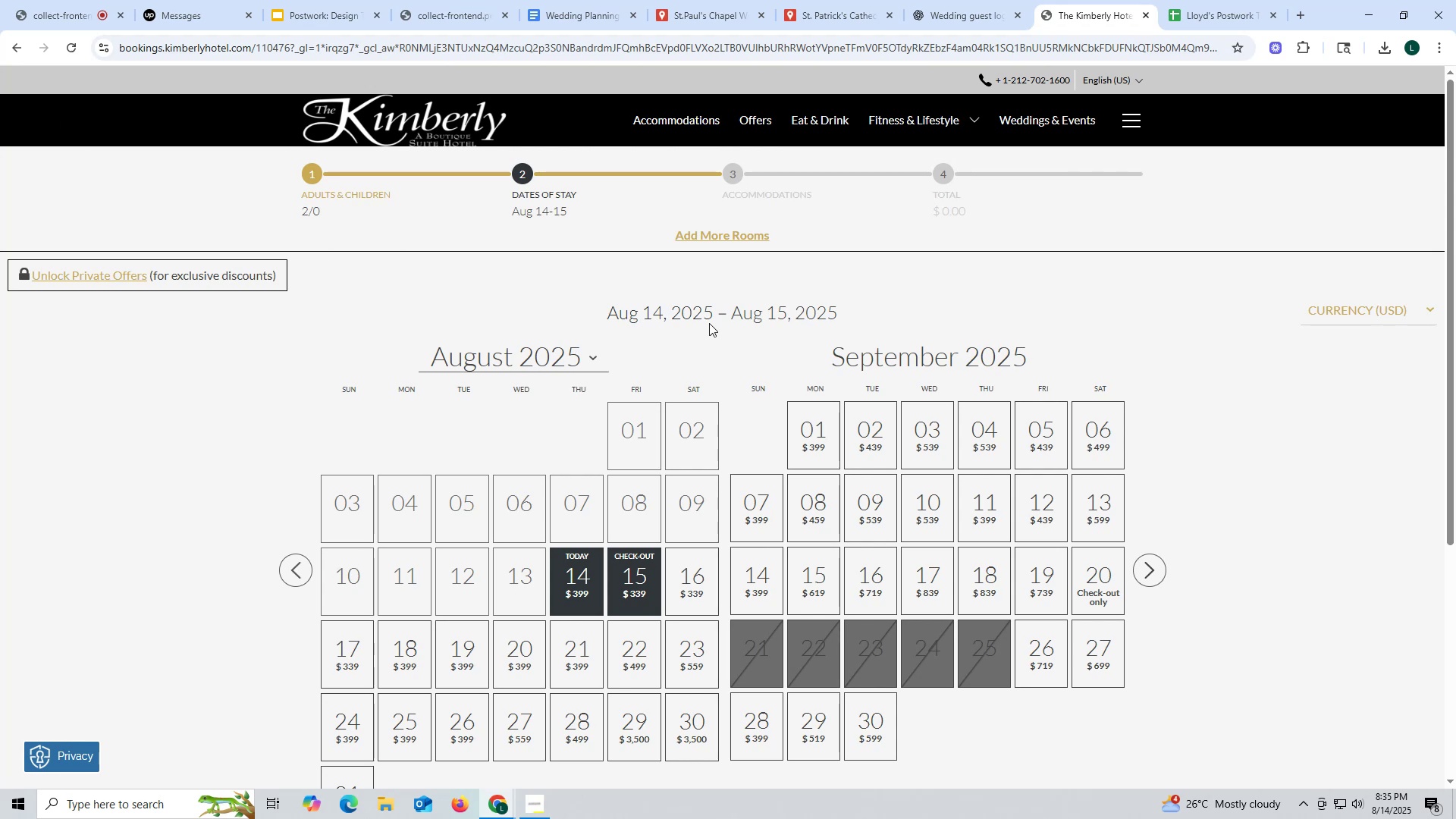 
wait(5.16)
 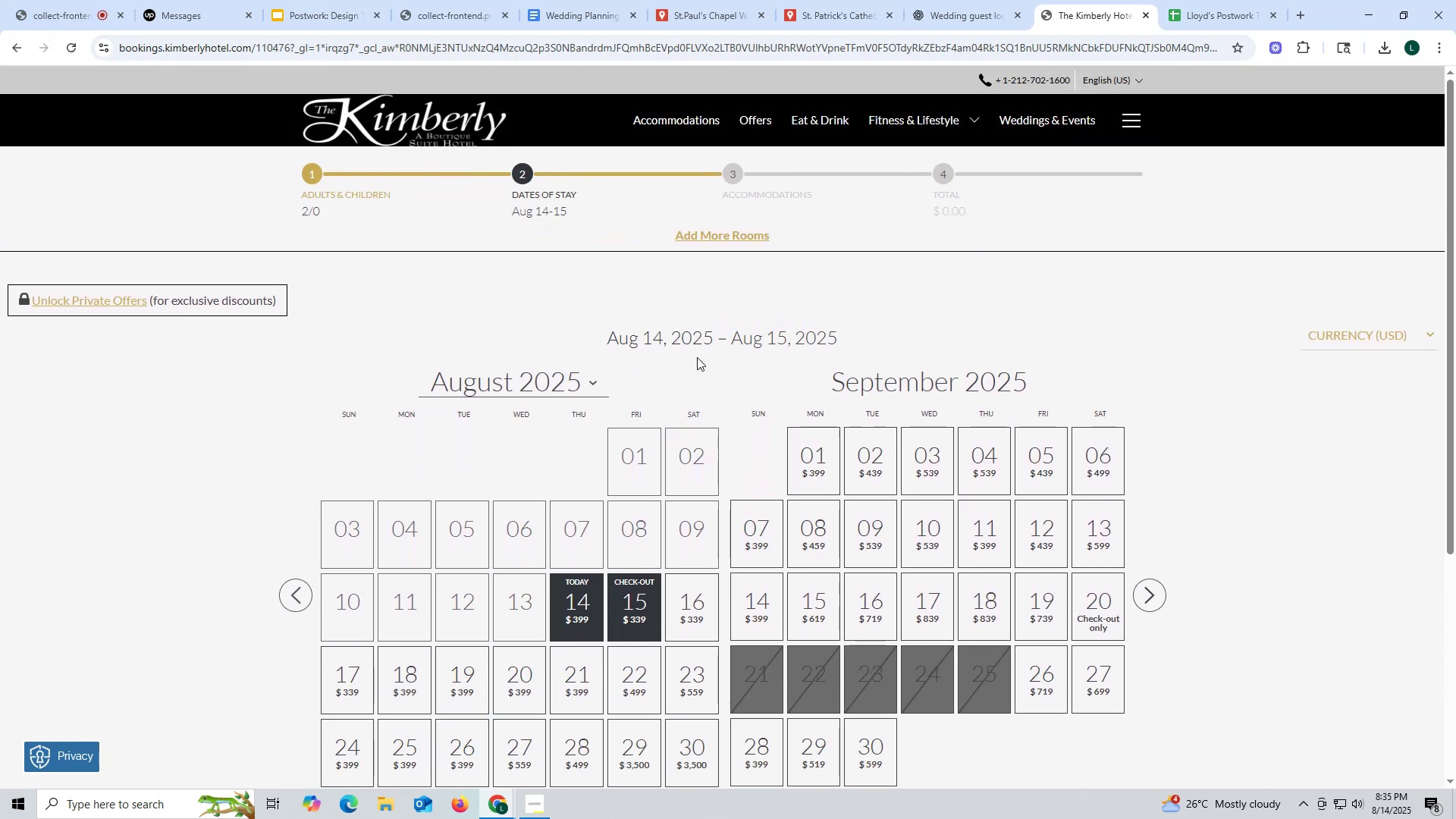 
scroll: coordinate [592, 331], scroll_direction: up, amount: 5.0
 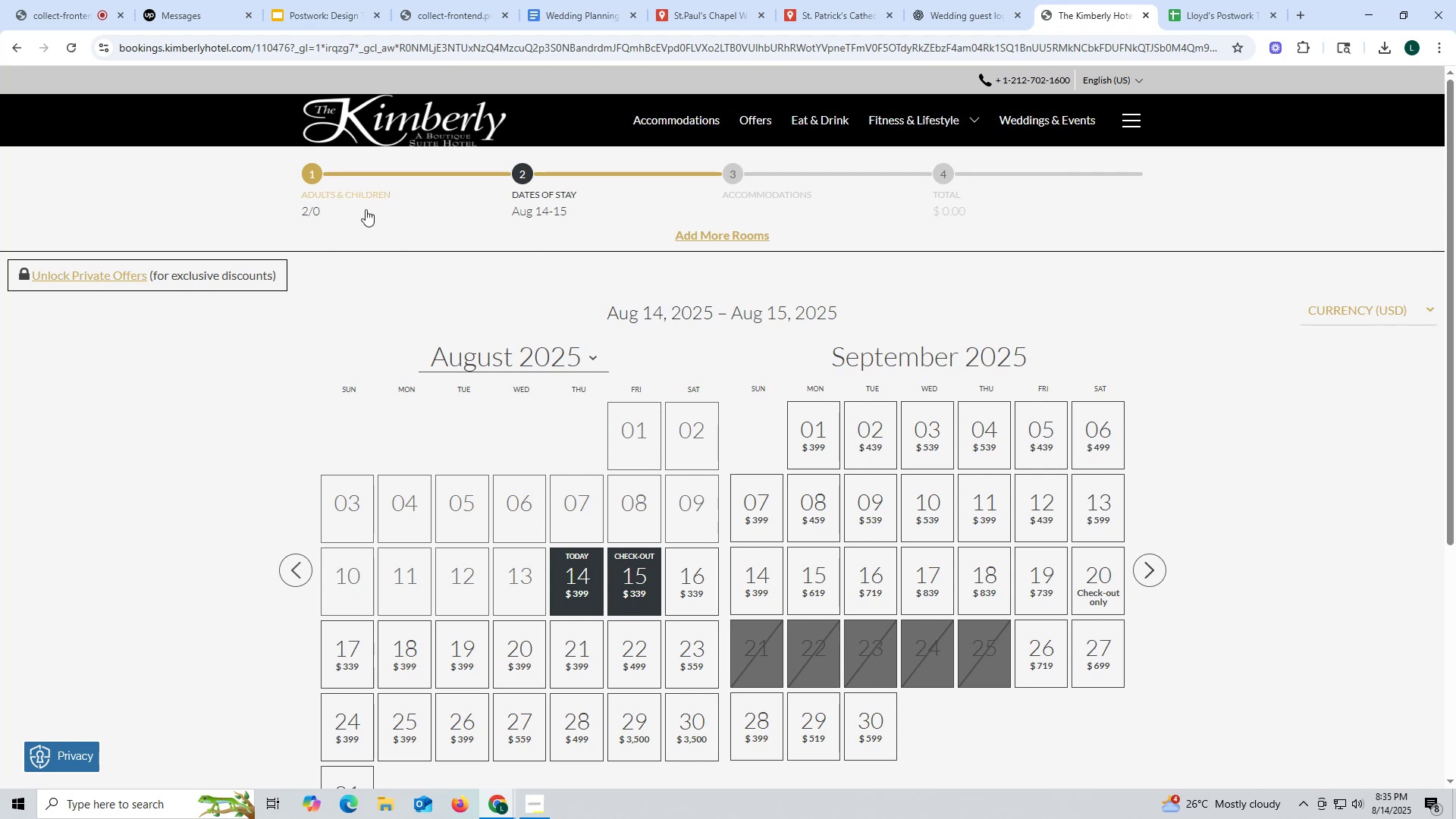 
left_click([361, 199])
 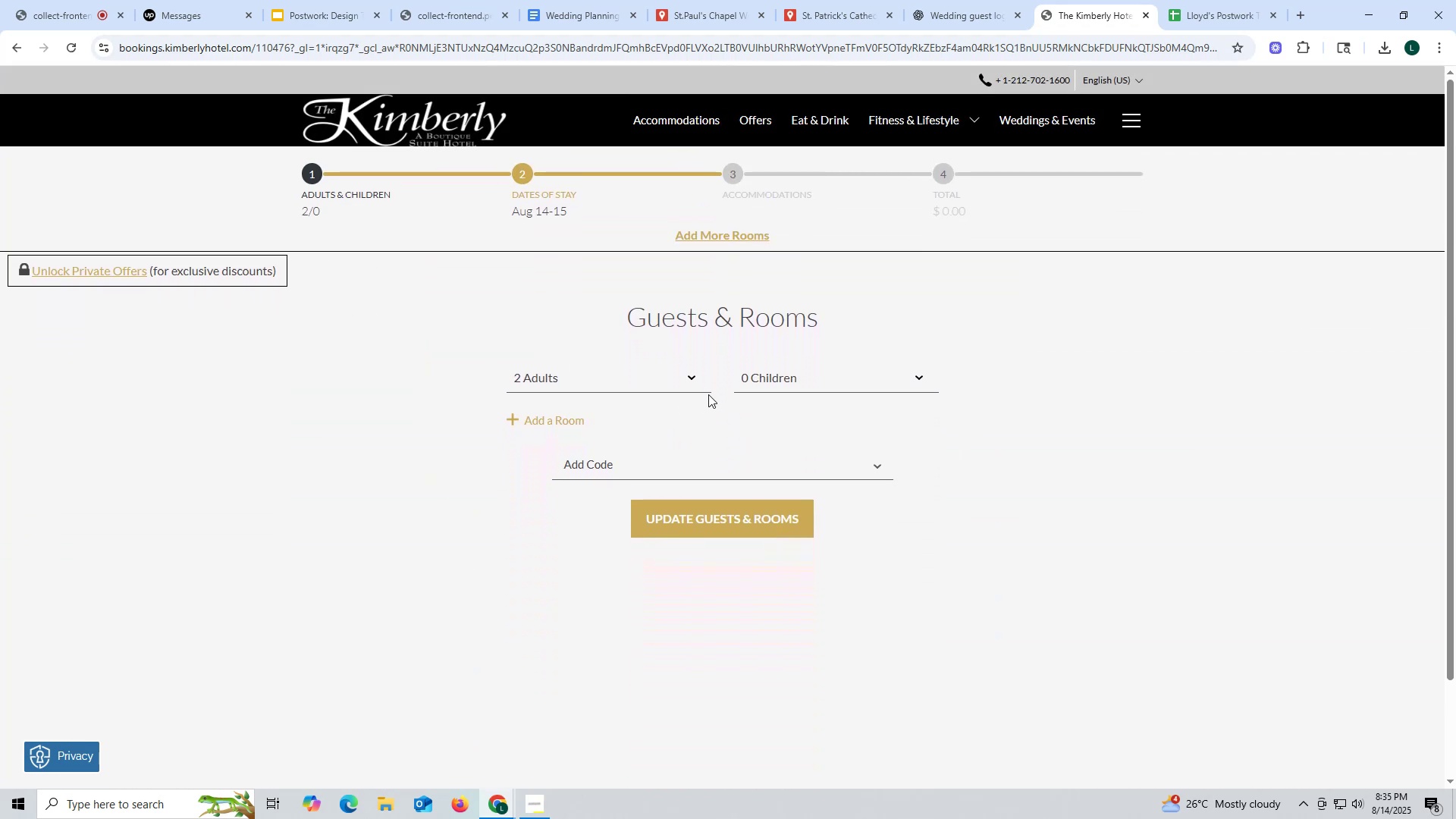 
left_click([698, 375])
 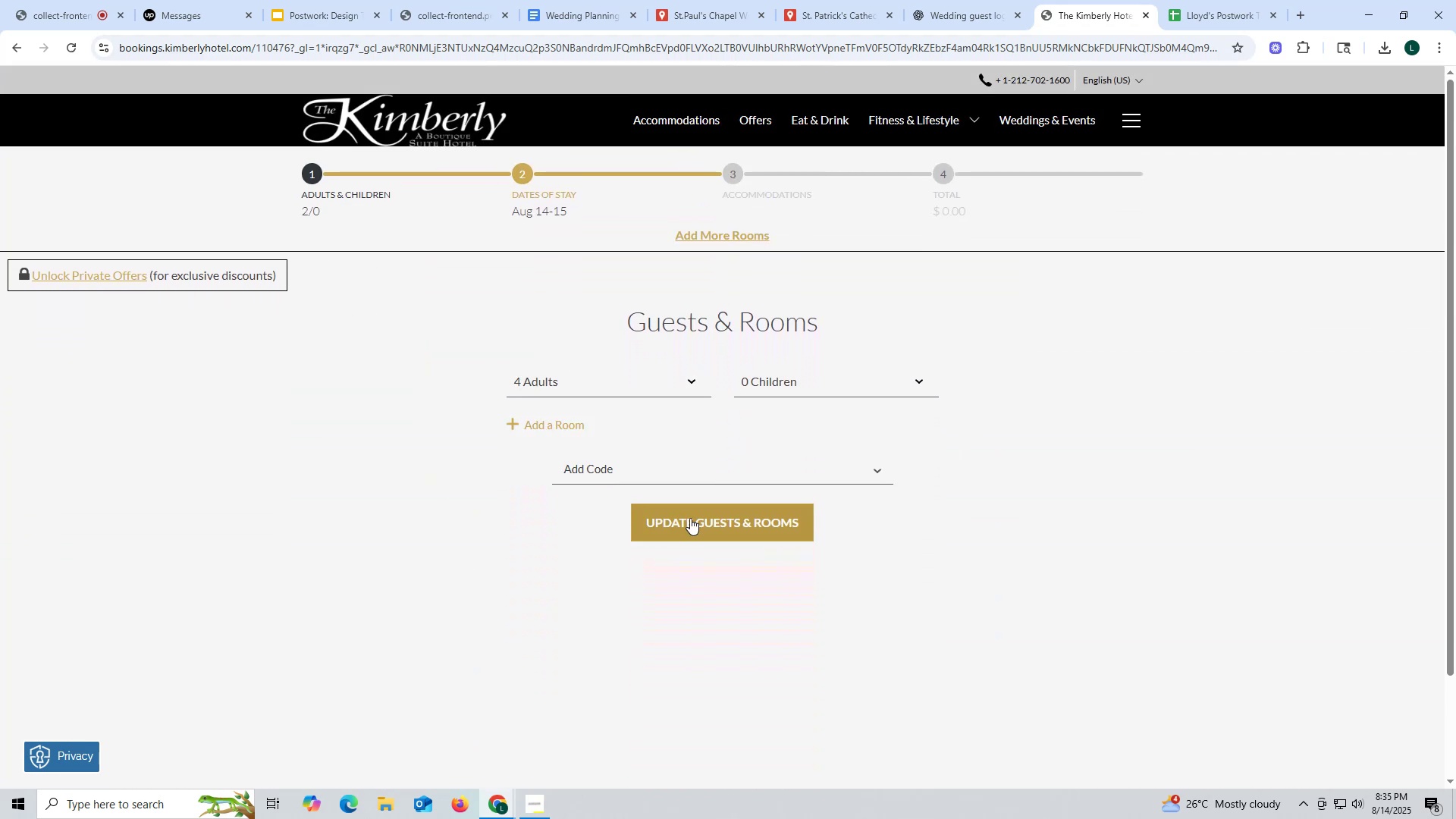 
left_click([717, 527])
 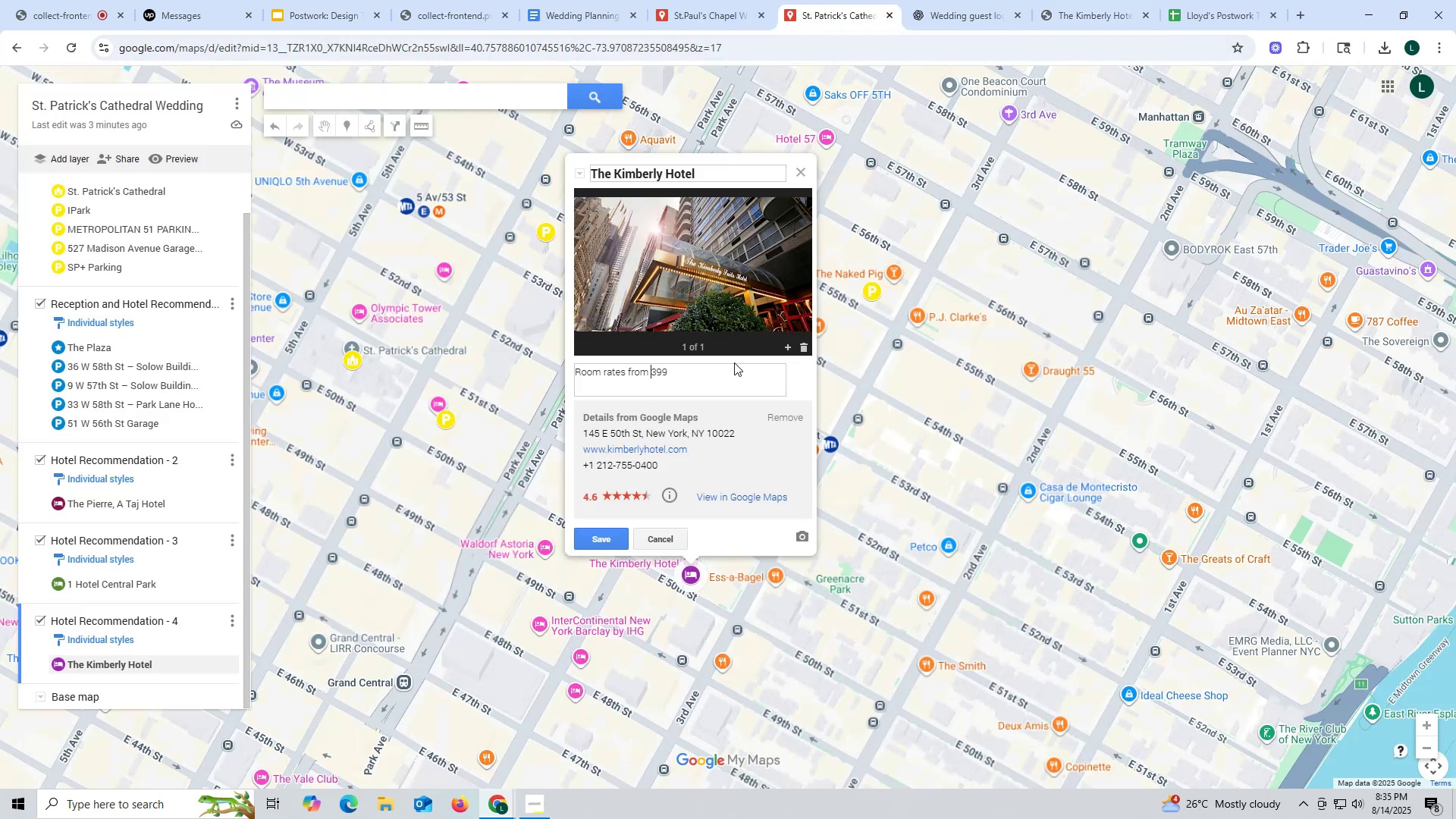 
wait(6.99)
 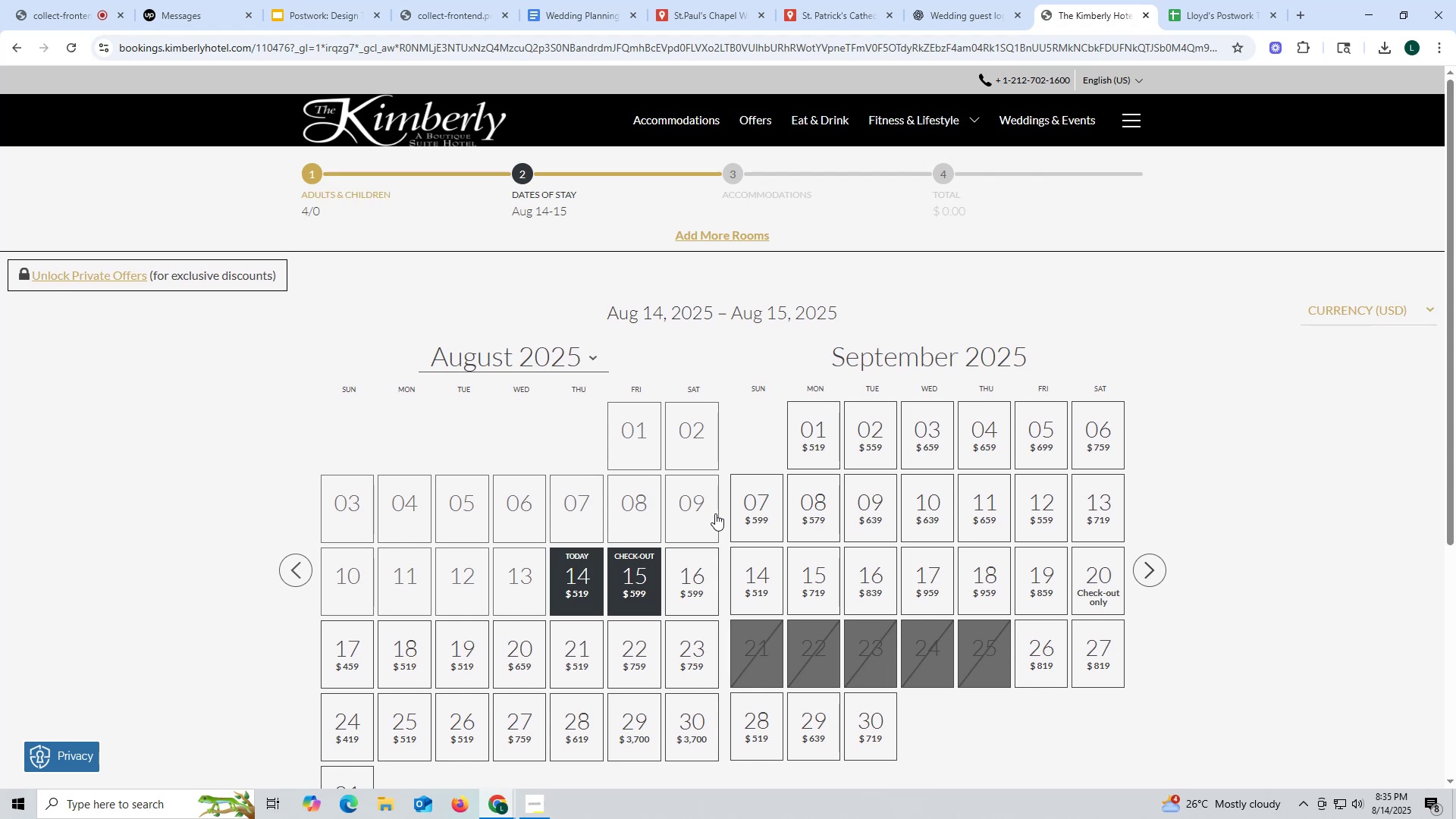 
key(4)
 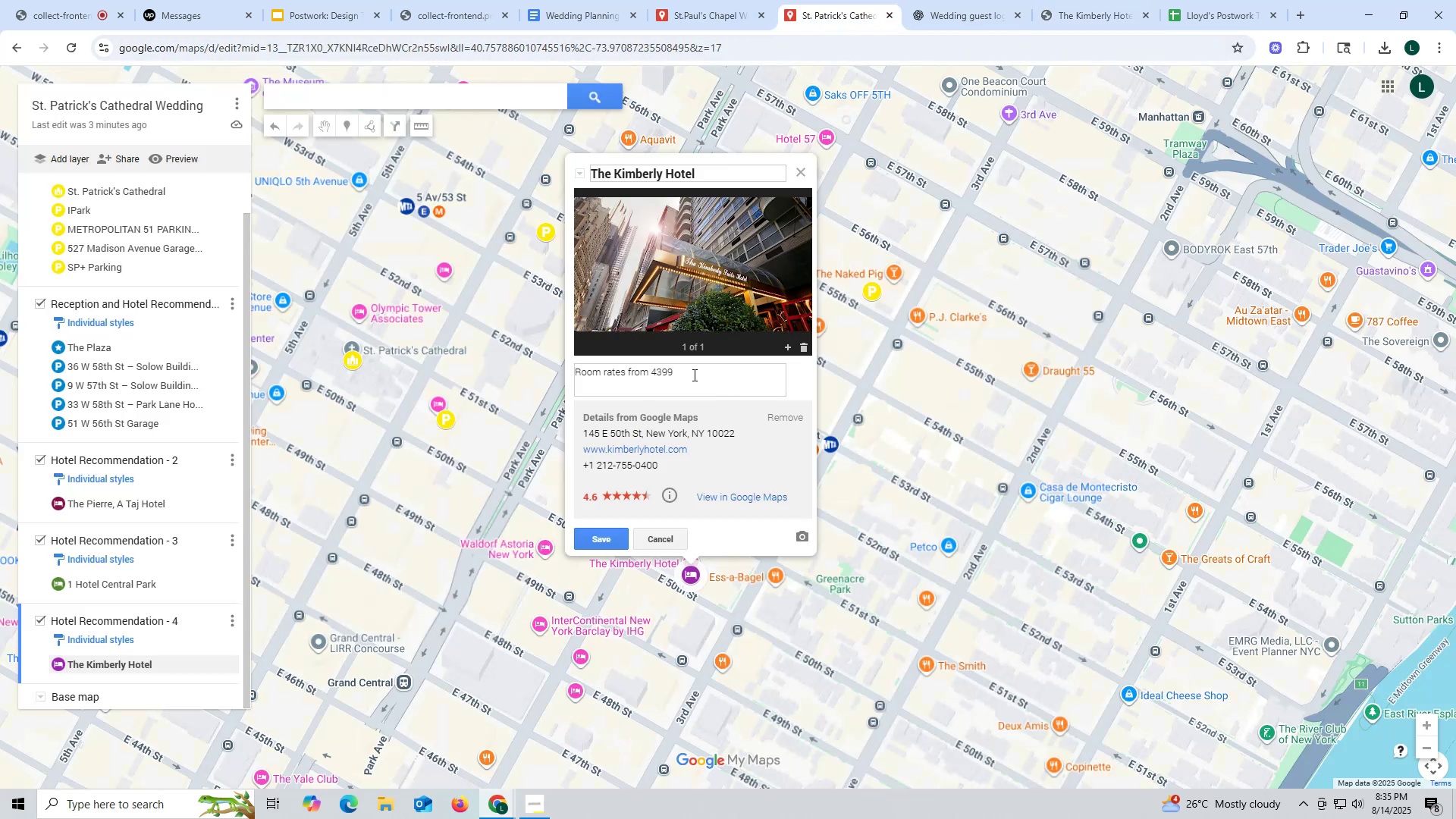 
key(Backspace)
 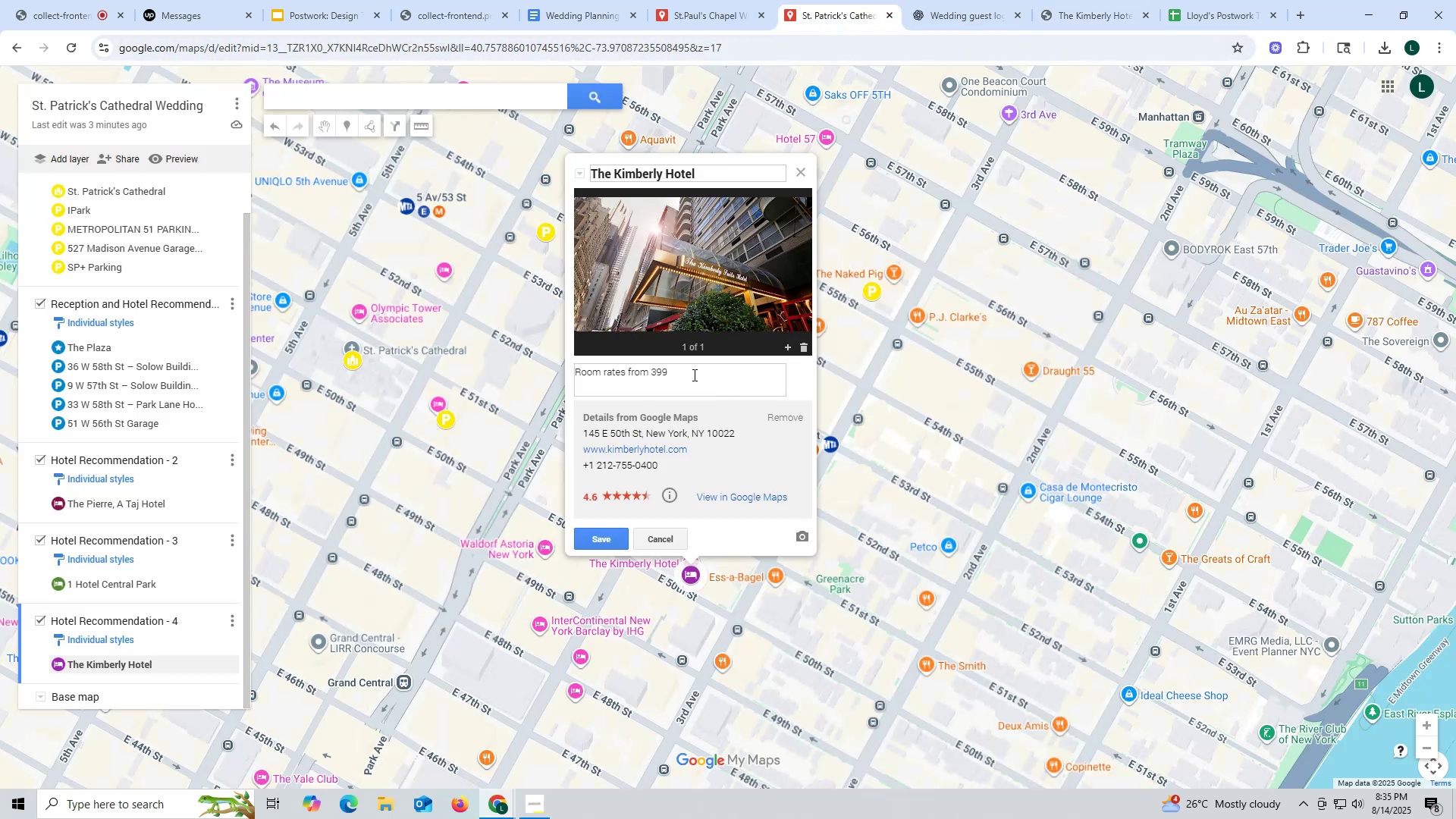 
key(Shift+4)
 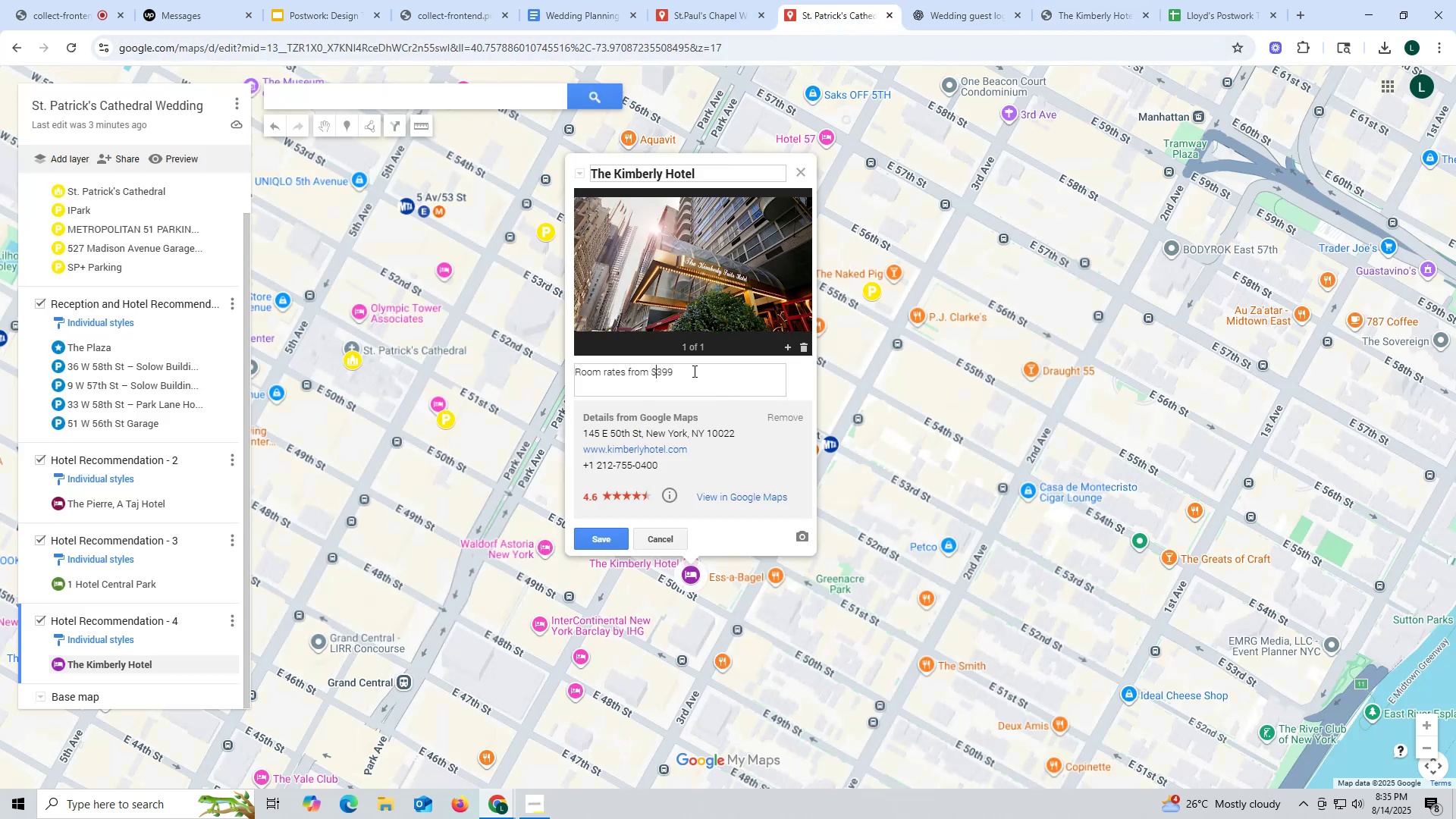 
left_click([693, 371])
 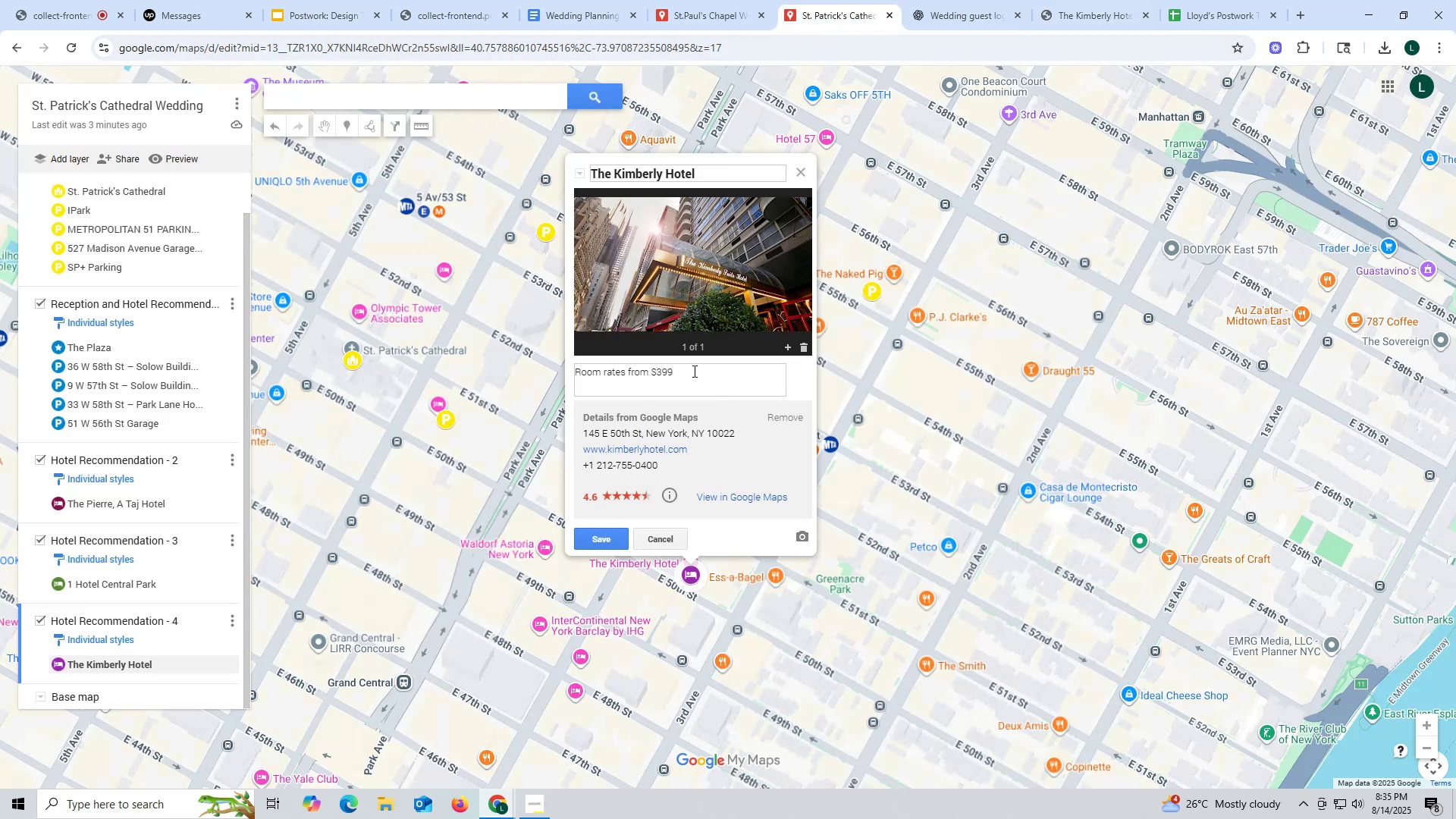 
type( for 2 guest)
key(Backspace)
key(Backspace)
key(Backspace)
key(Backspace)
key(Backspace)
key(Backspace)
key(Backspace)
key(Backspace)
key(Backspace)
key(Backspace)
key(Backspace)
type(per night for 2 guests and)
key(Backspace)
key(Backspace)
key(Backspace)
type(to 5)
key(Backspace)
type($599 t)
key(Backspace)
type(go)
key(Backspace)
key(Backspace)
type(for 4 guests. )
 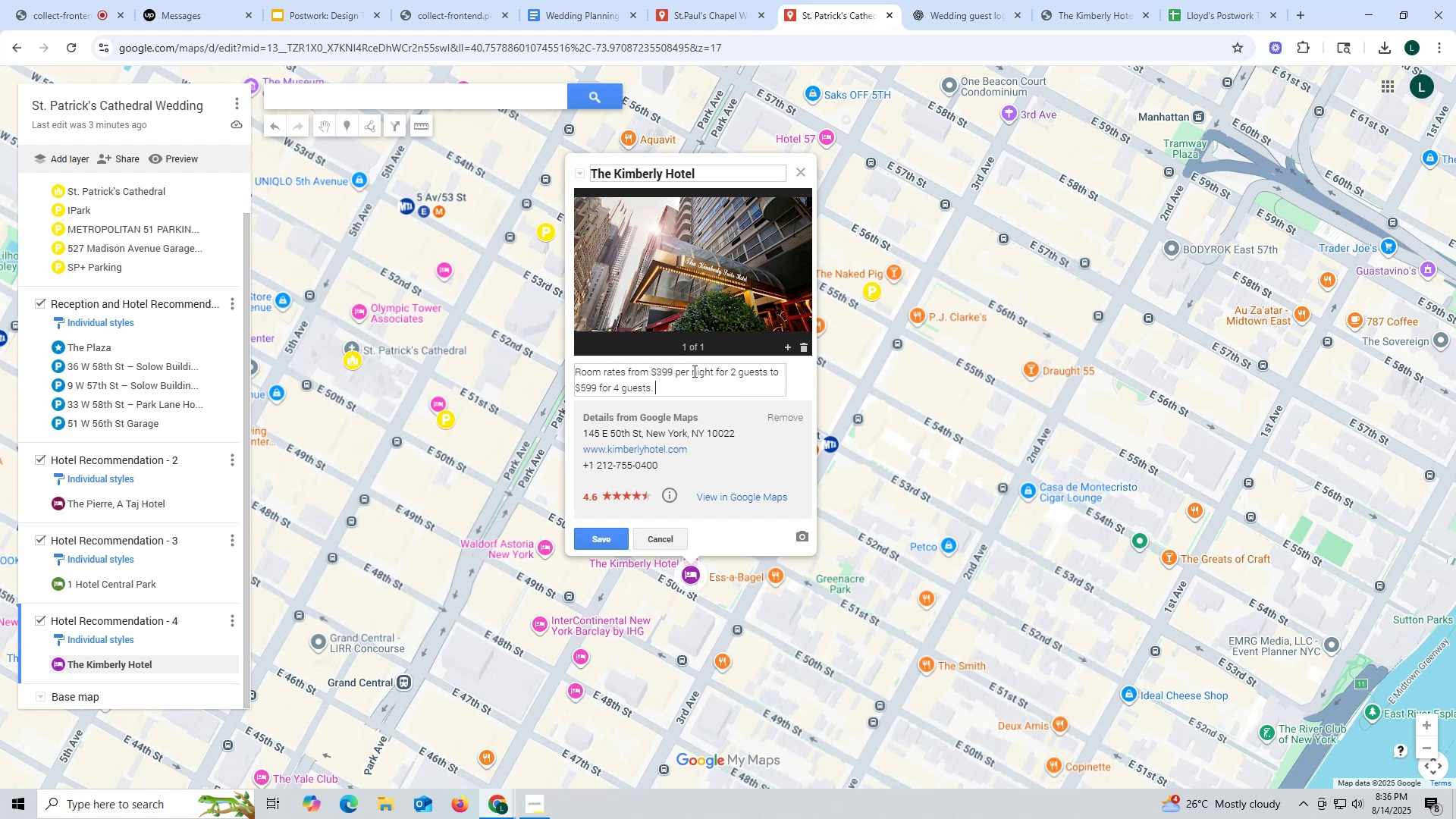 
left_click([1119, 16])
 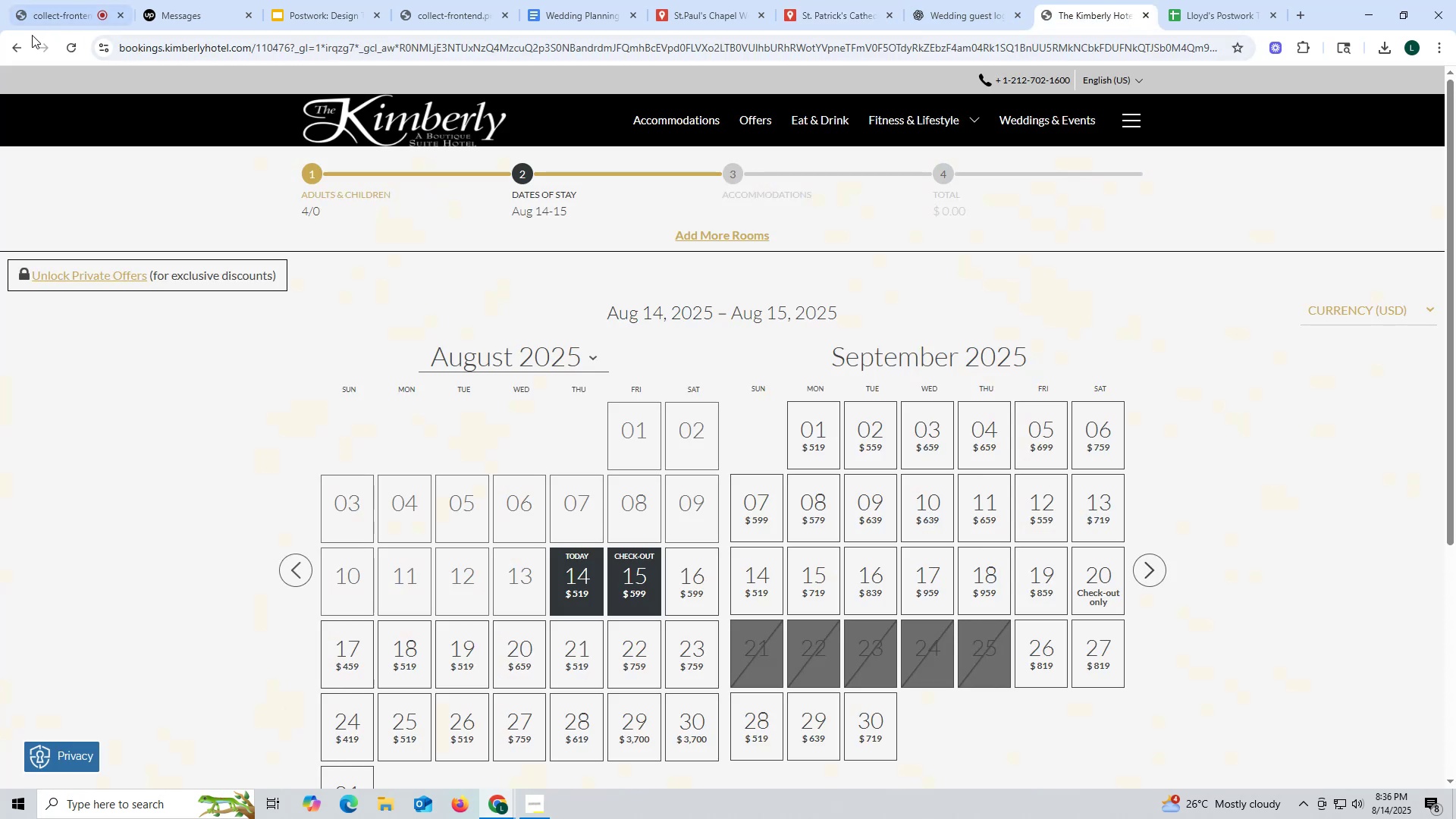 
left_click([14, 54])
 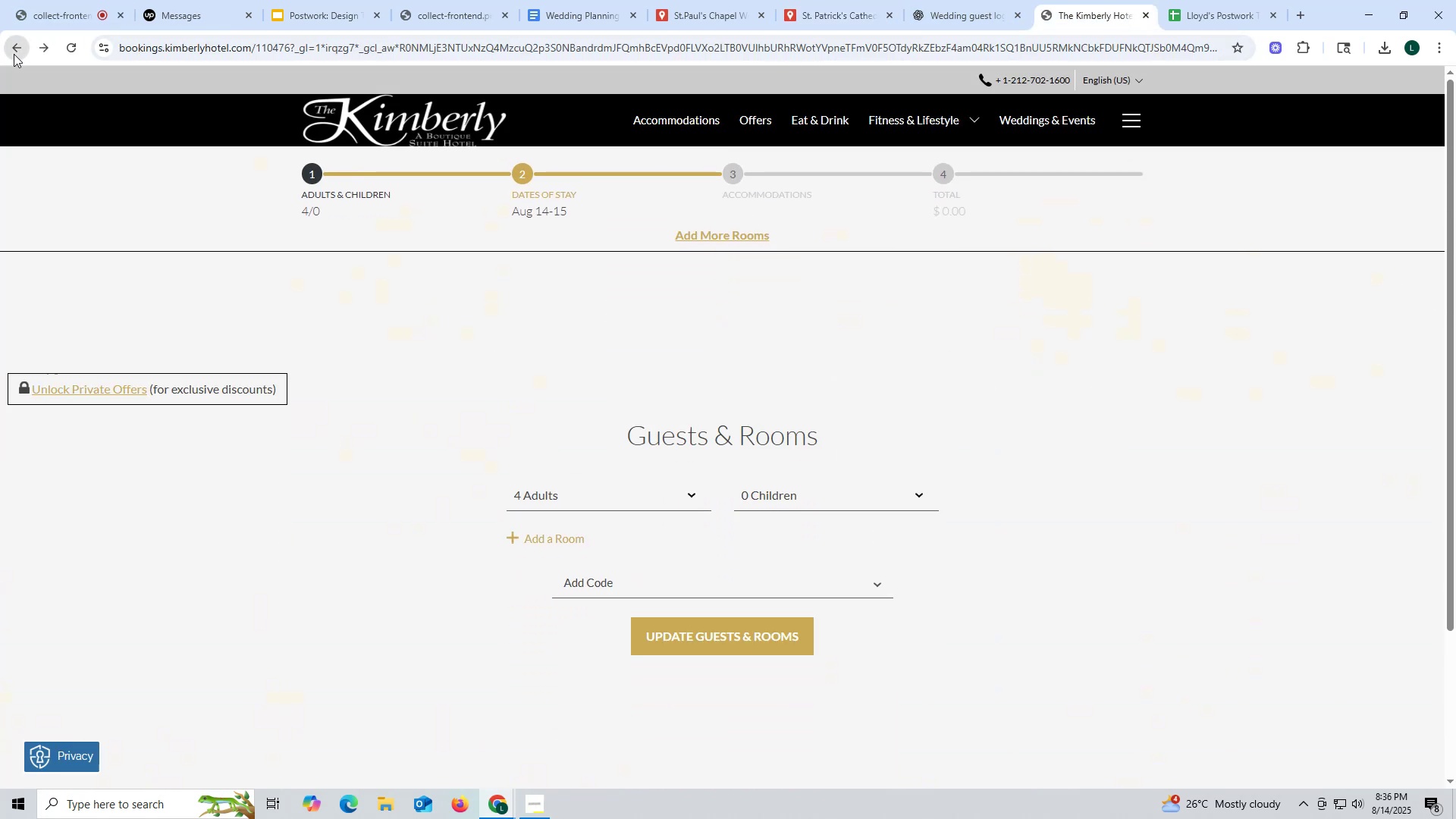 
double_click([14, 54])
 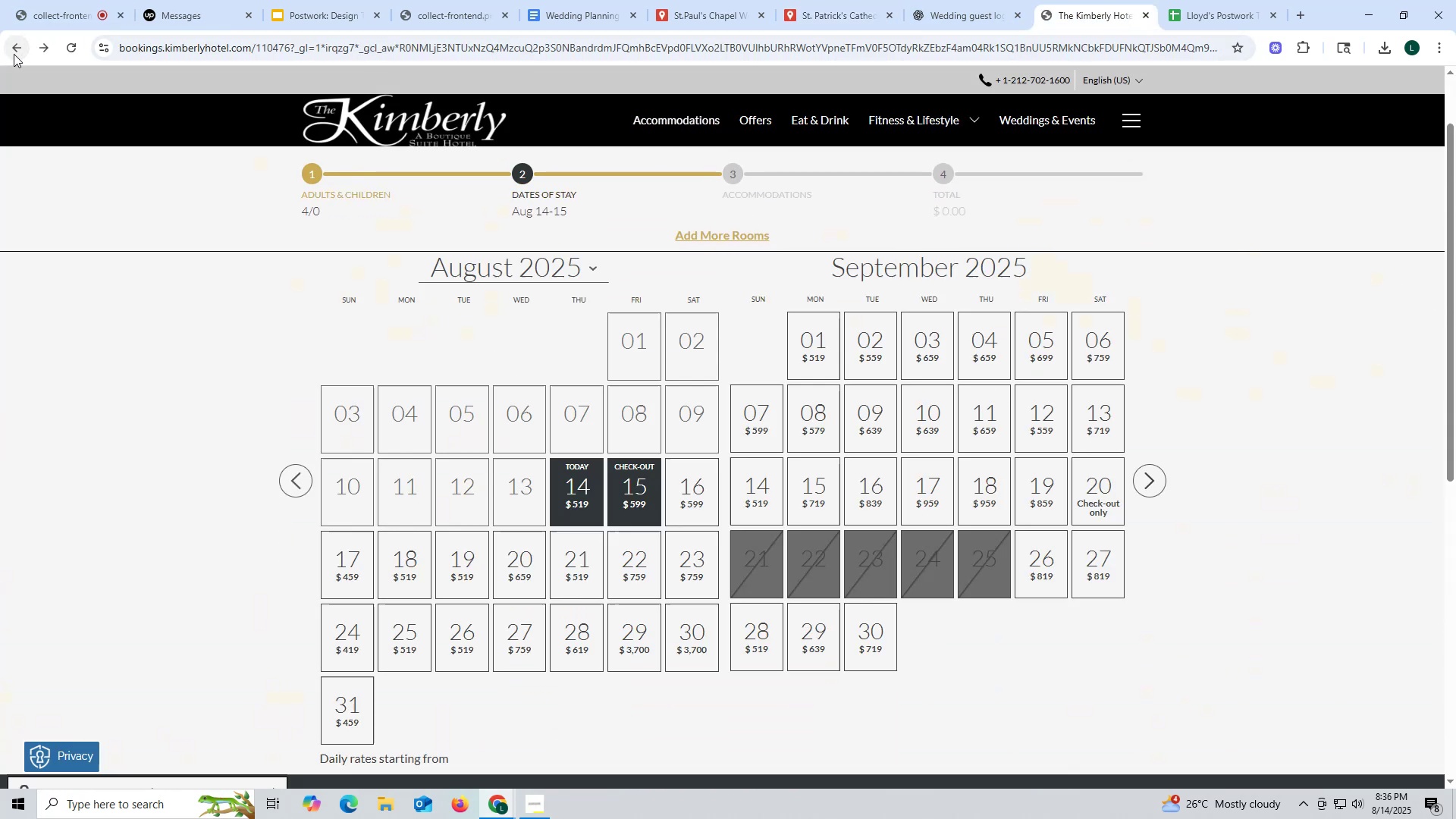 
triple_click([14, 54])
 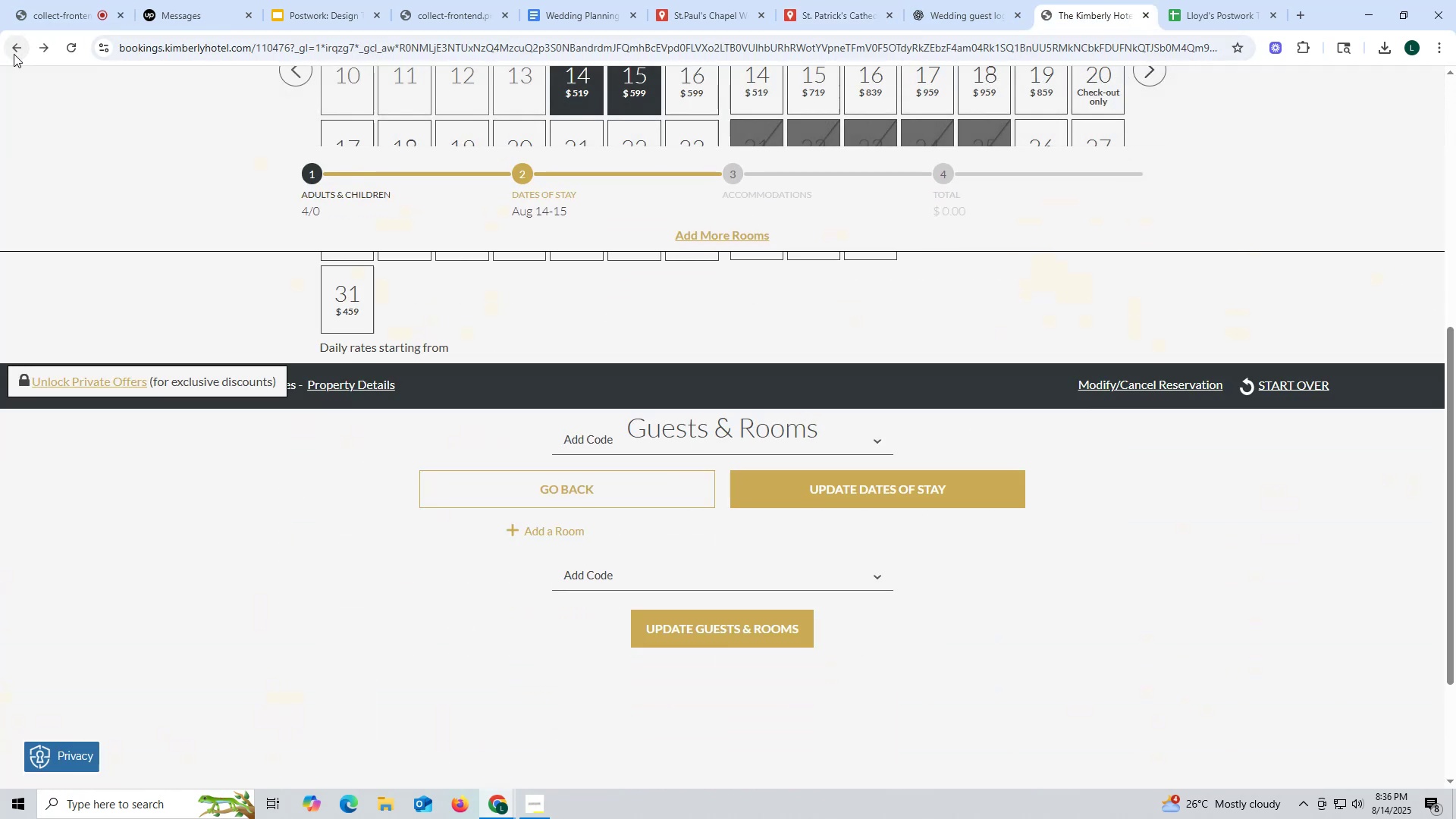 
triple_click([14, 54])
 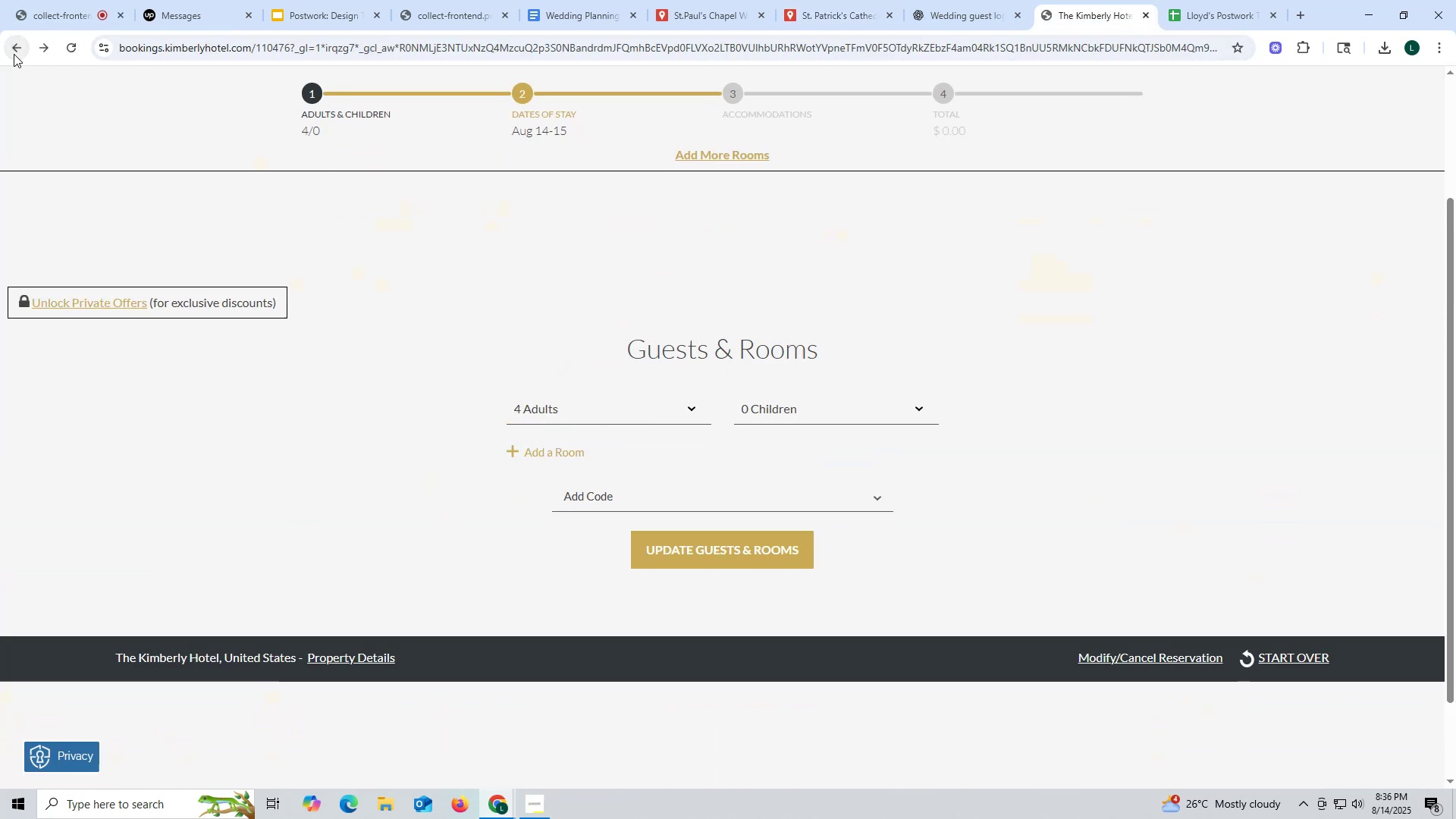 
double_click([14, 54])
 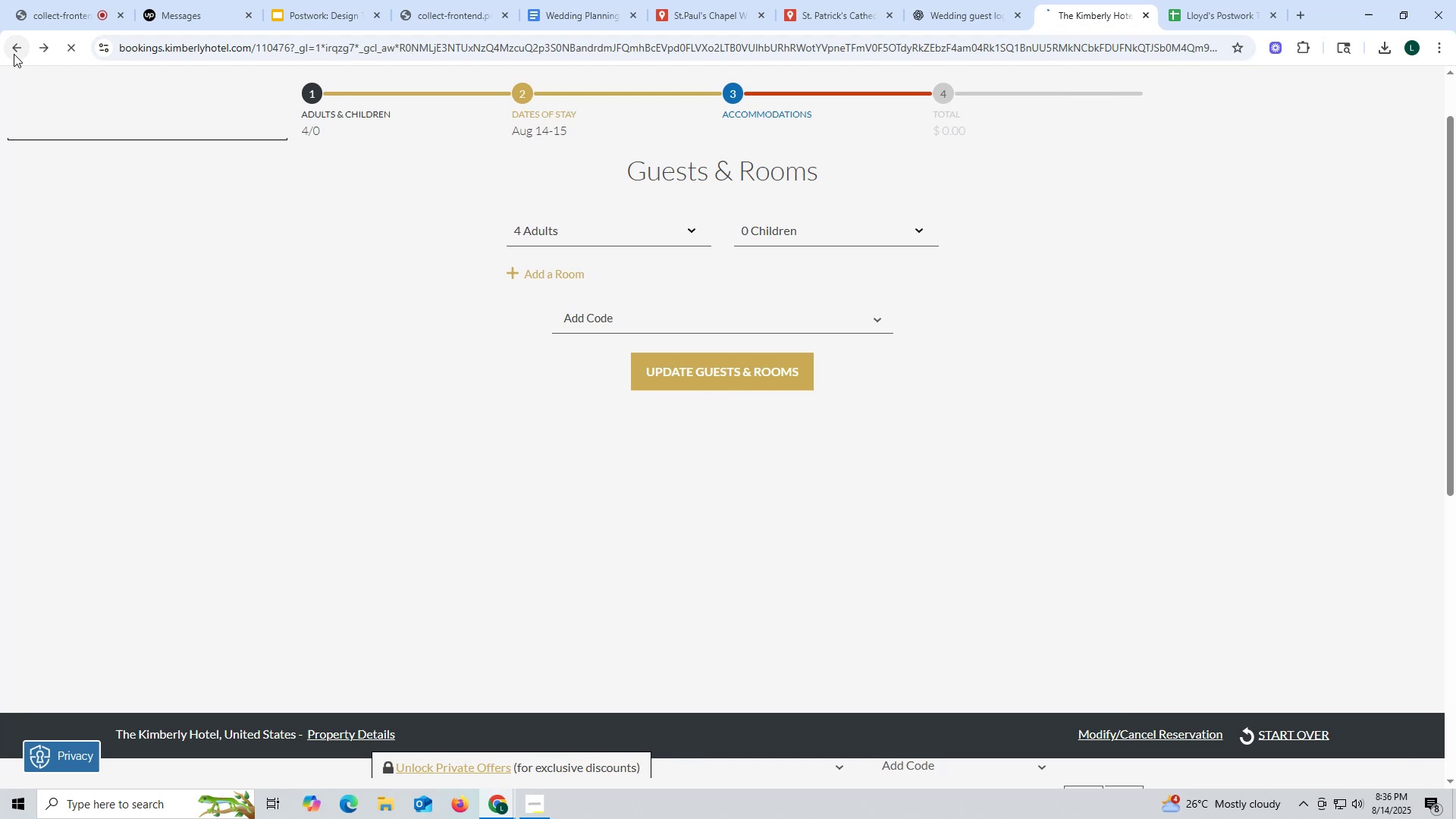 
triple_click([14, 54])
 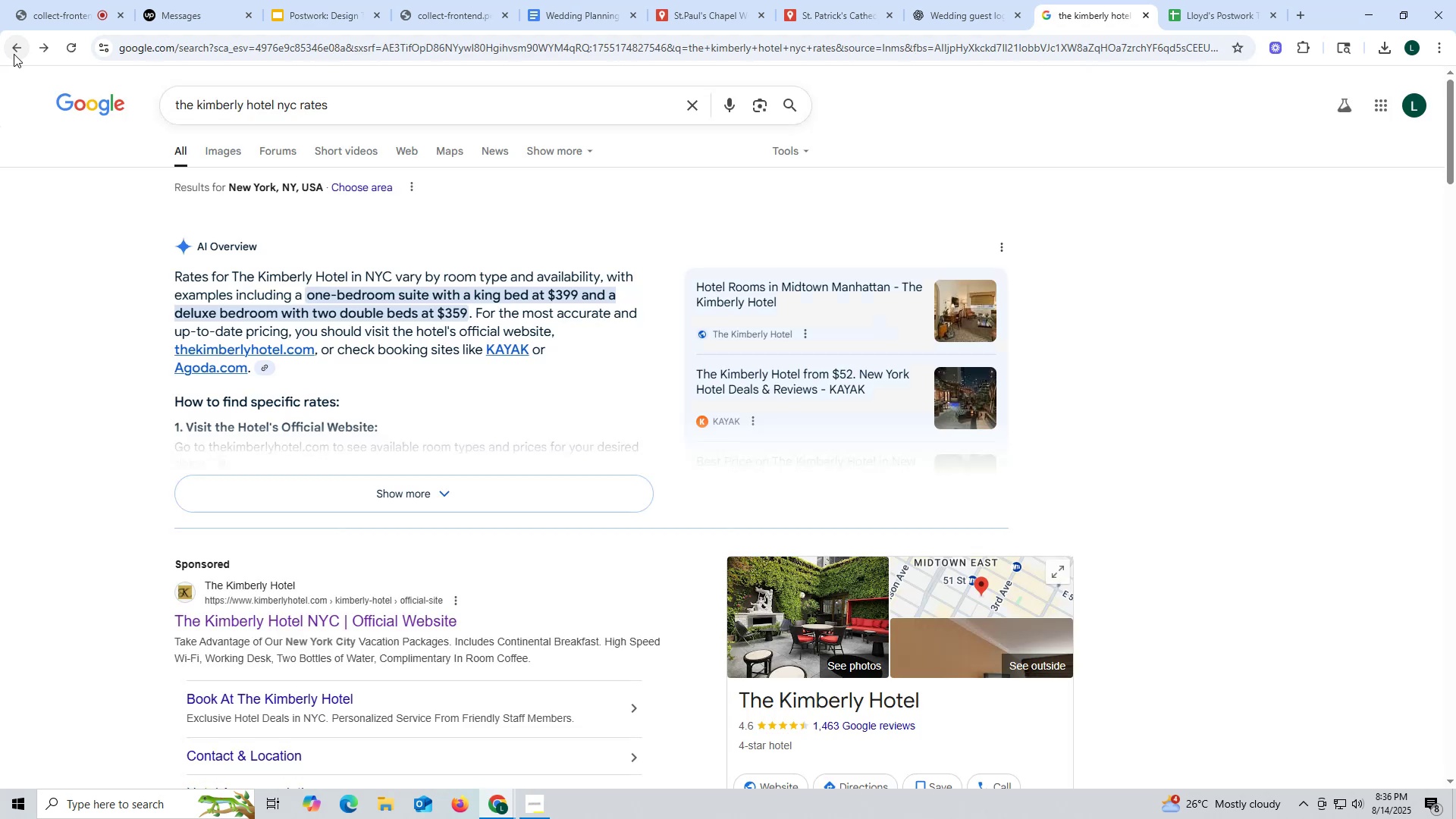 
triple_click([14, 54])
 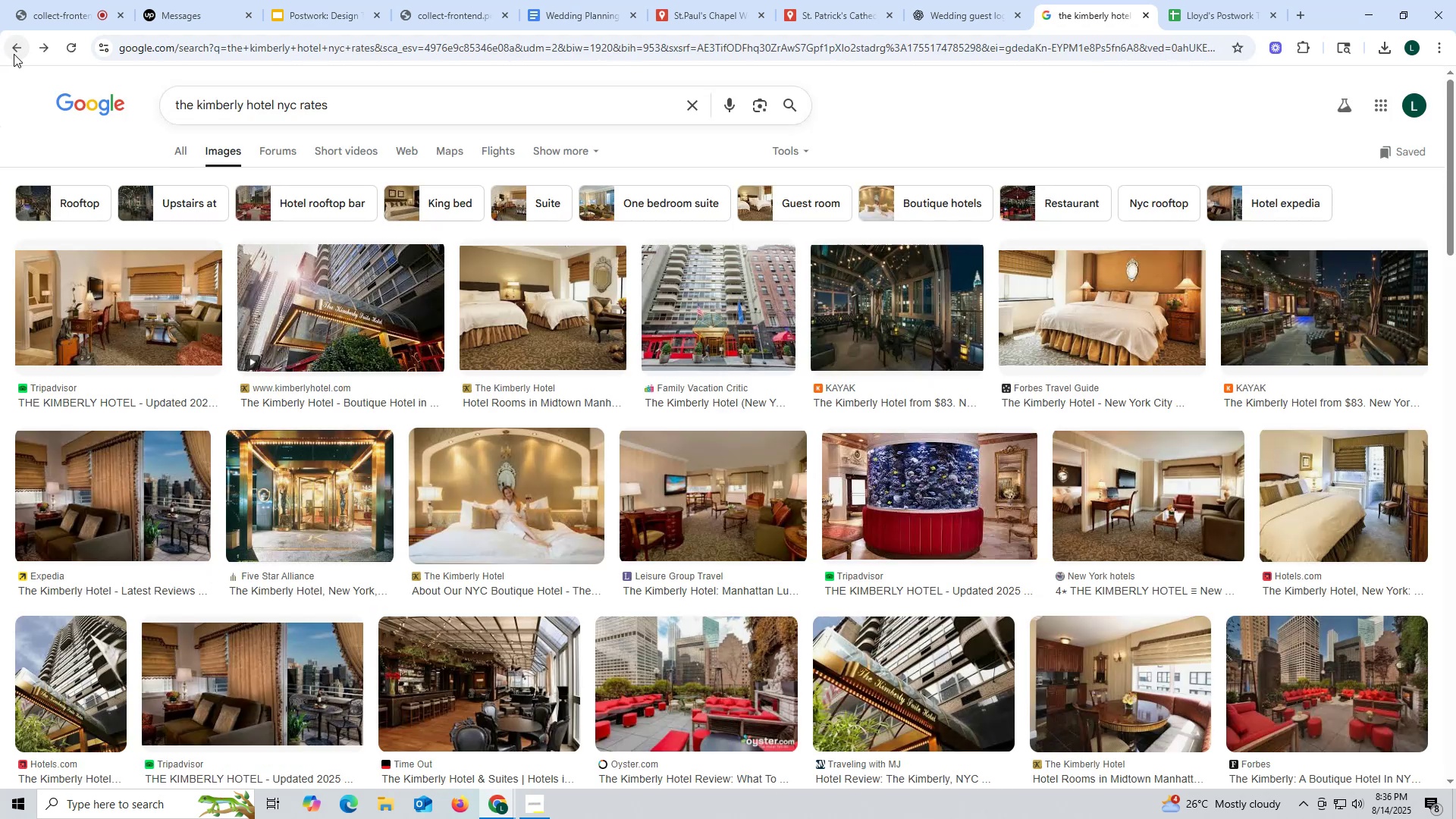 
triple_click([14, 54])
 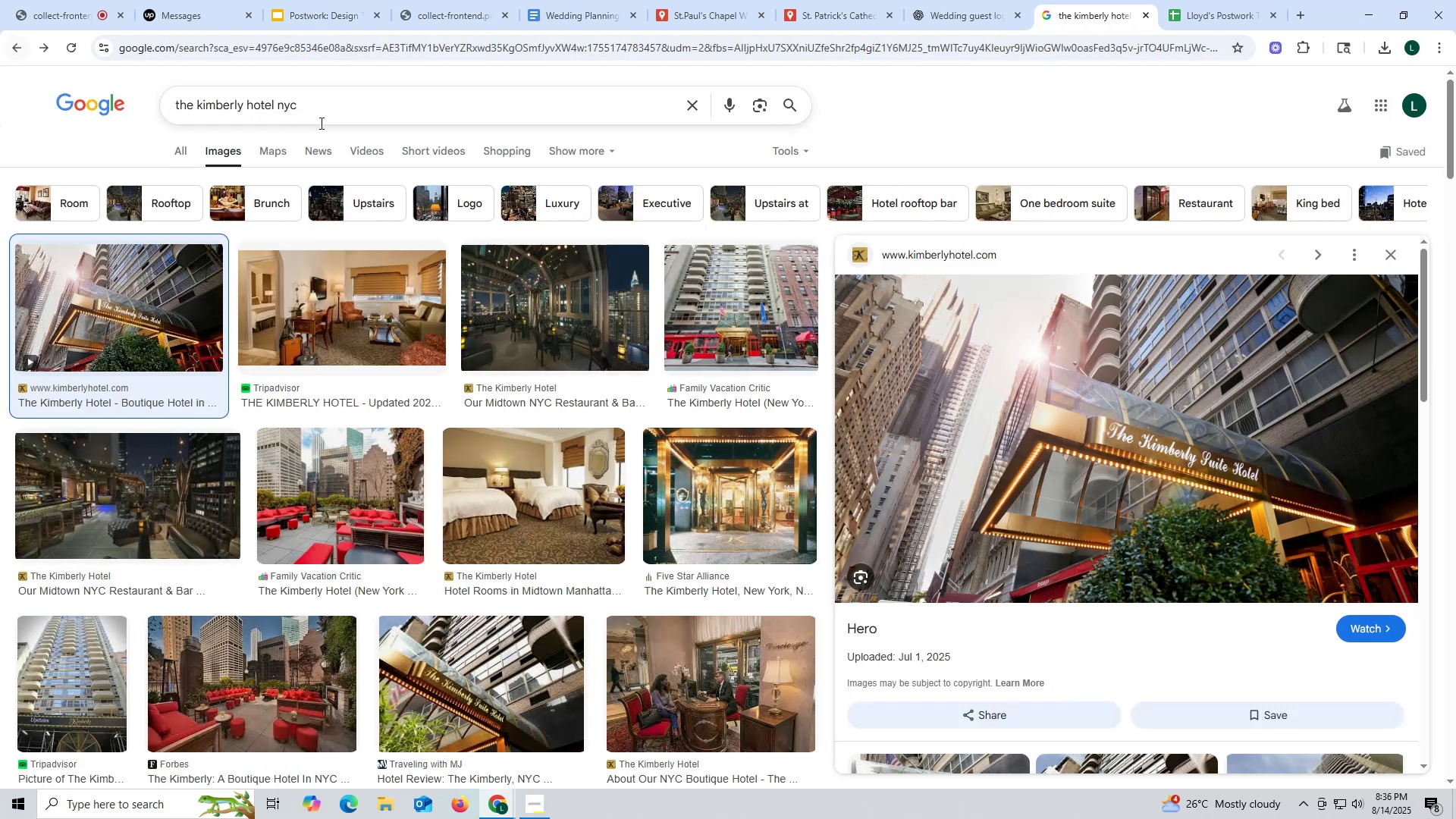 
left_click_drag(start_coordinate=[325, 105], to_coordinate=[159, 105])
 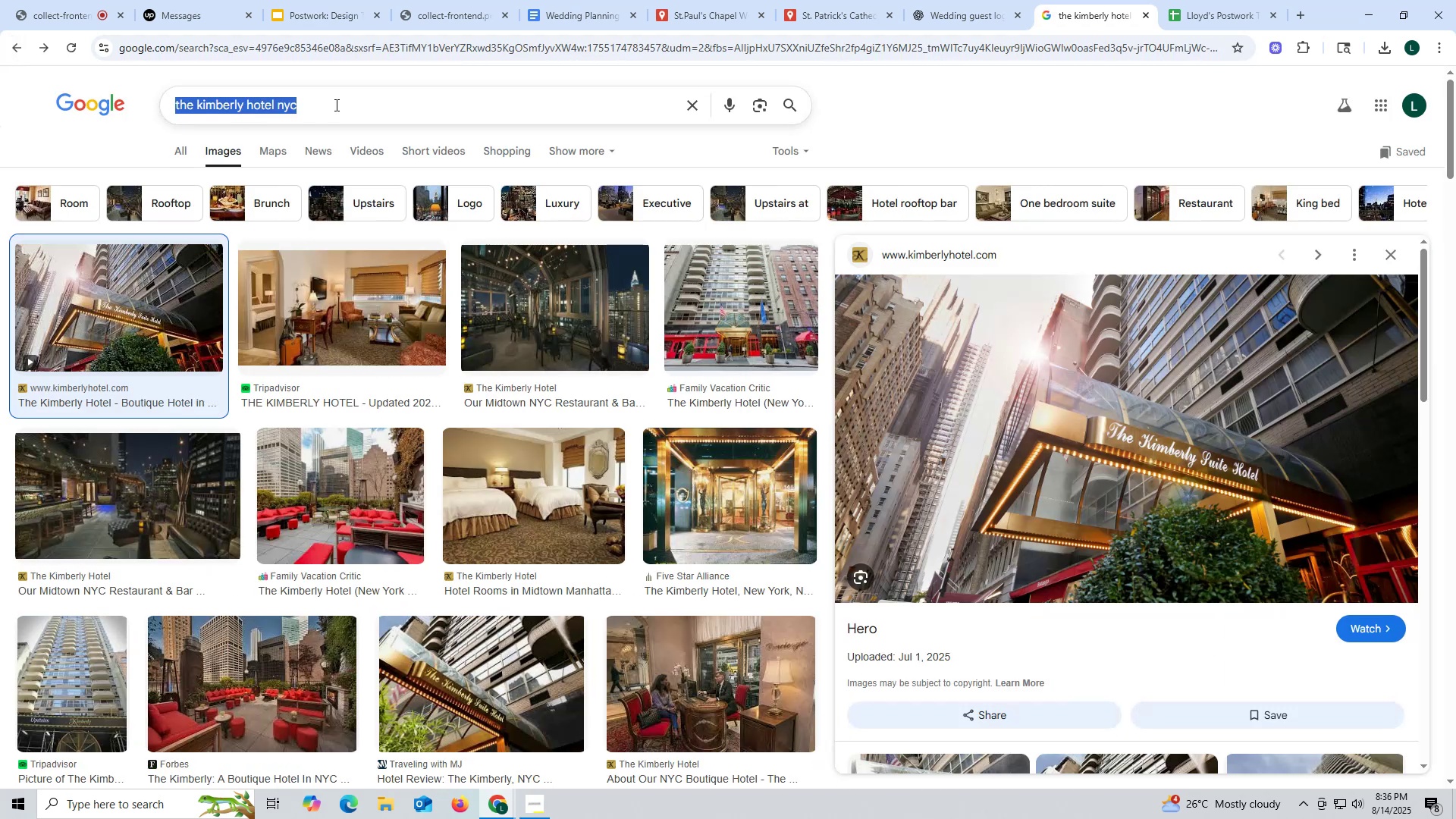 
left_click([335, 105])
 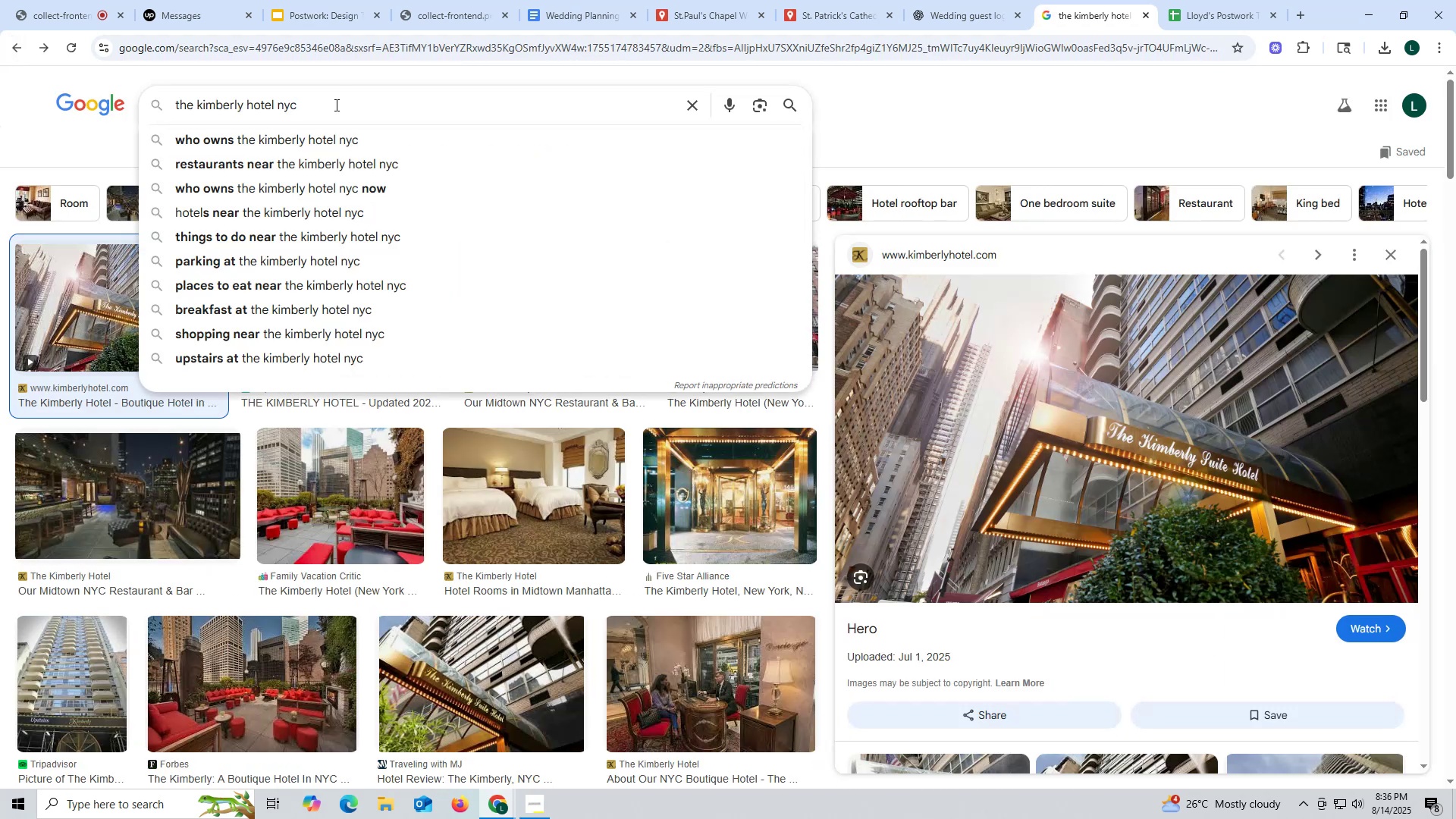 
type( has parking?)
 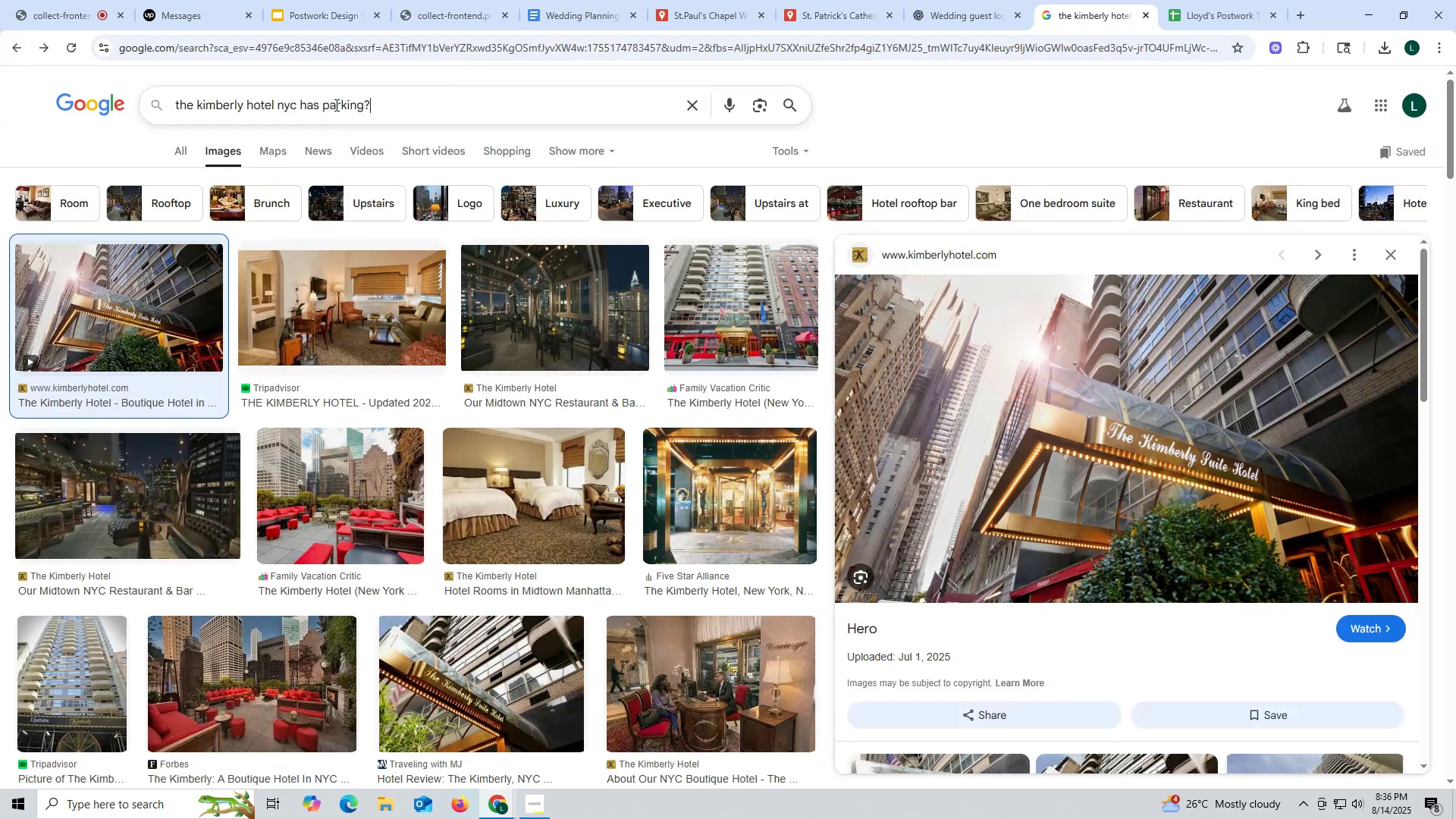 
key(Enter)
 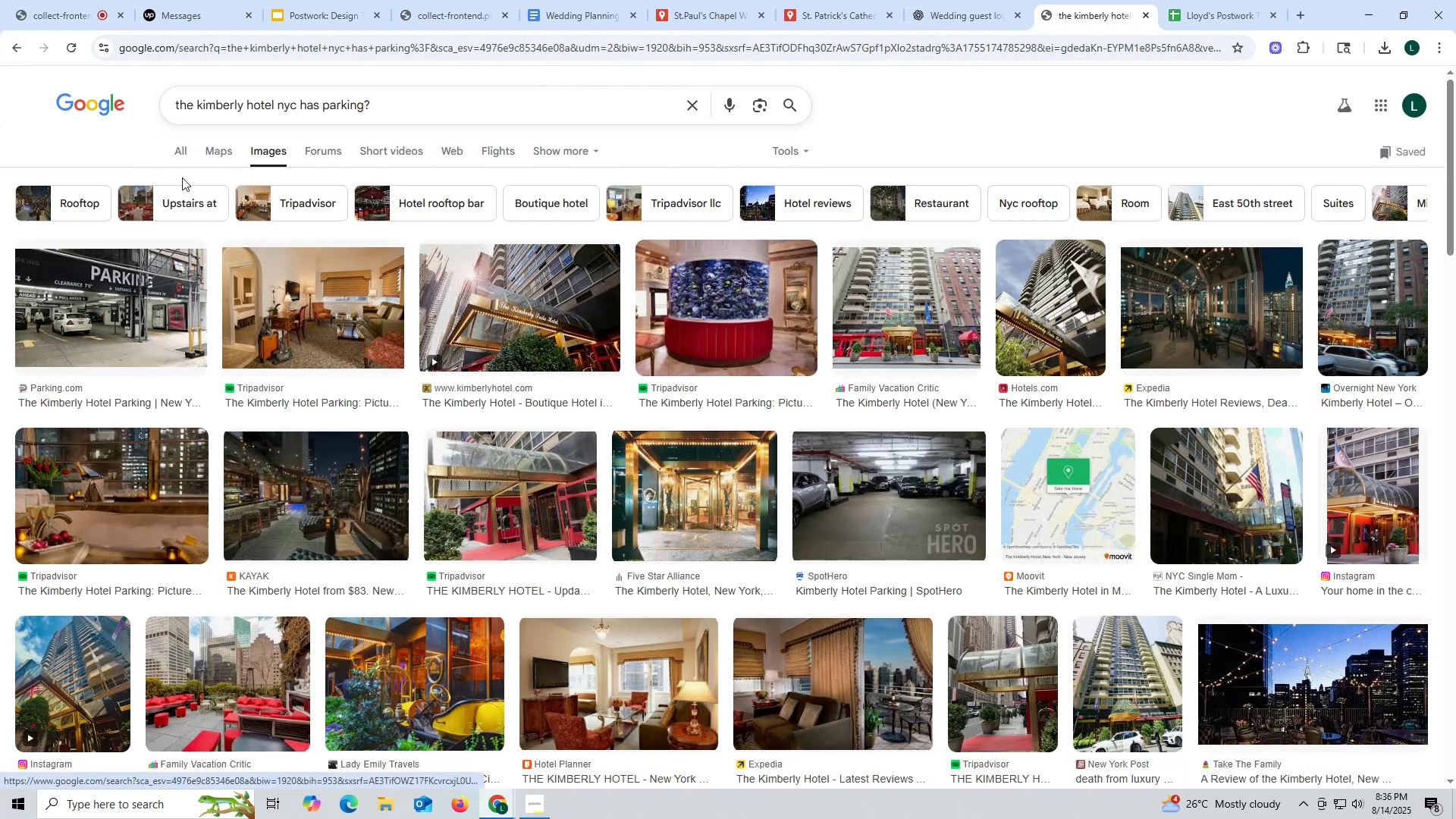 
left_click([180, 152])
 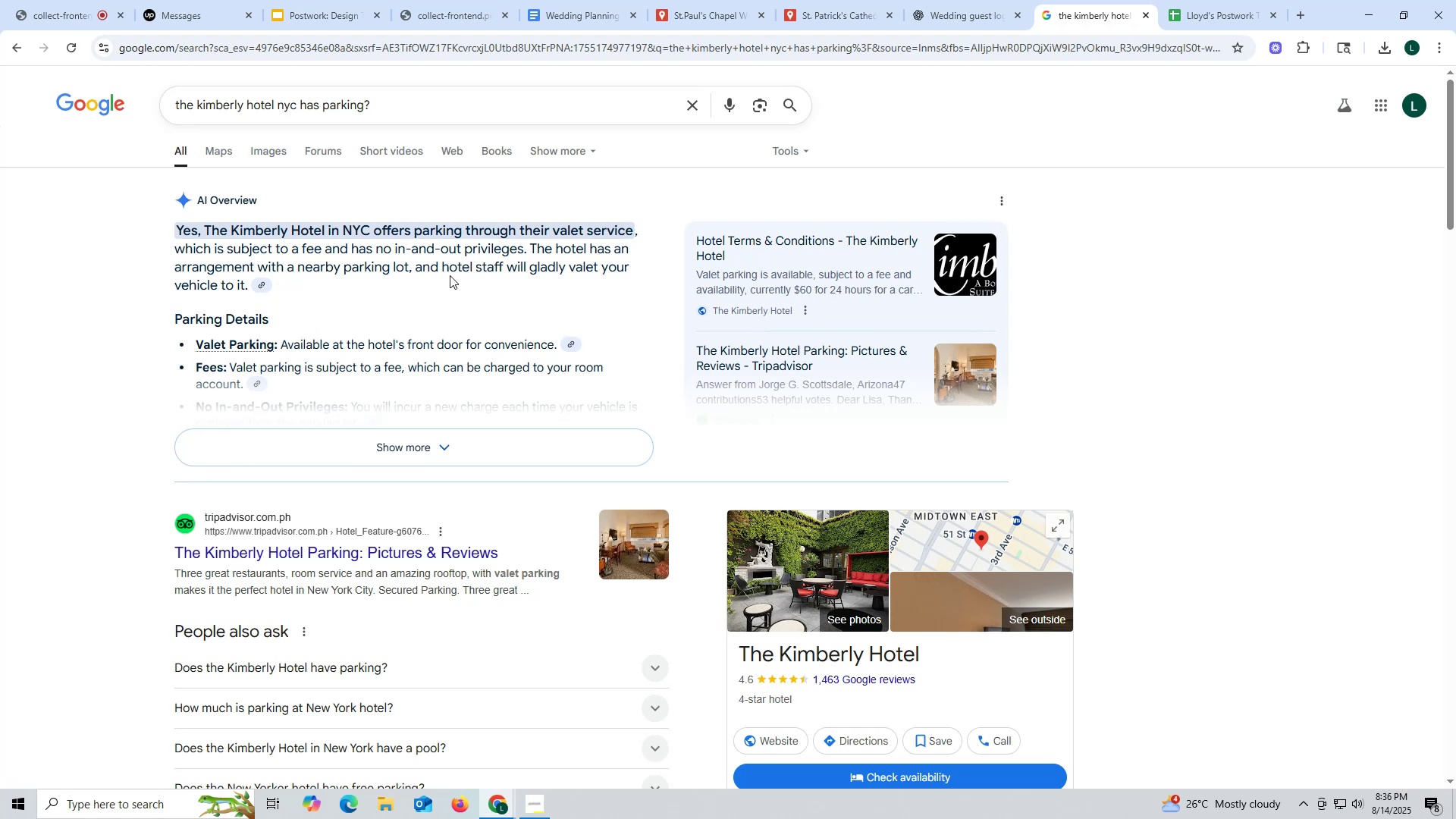 
wait(9.27)
 